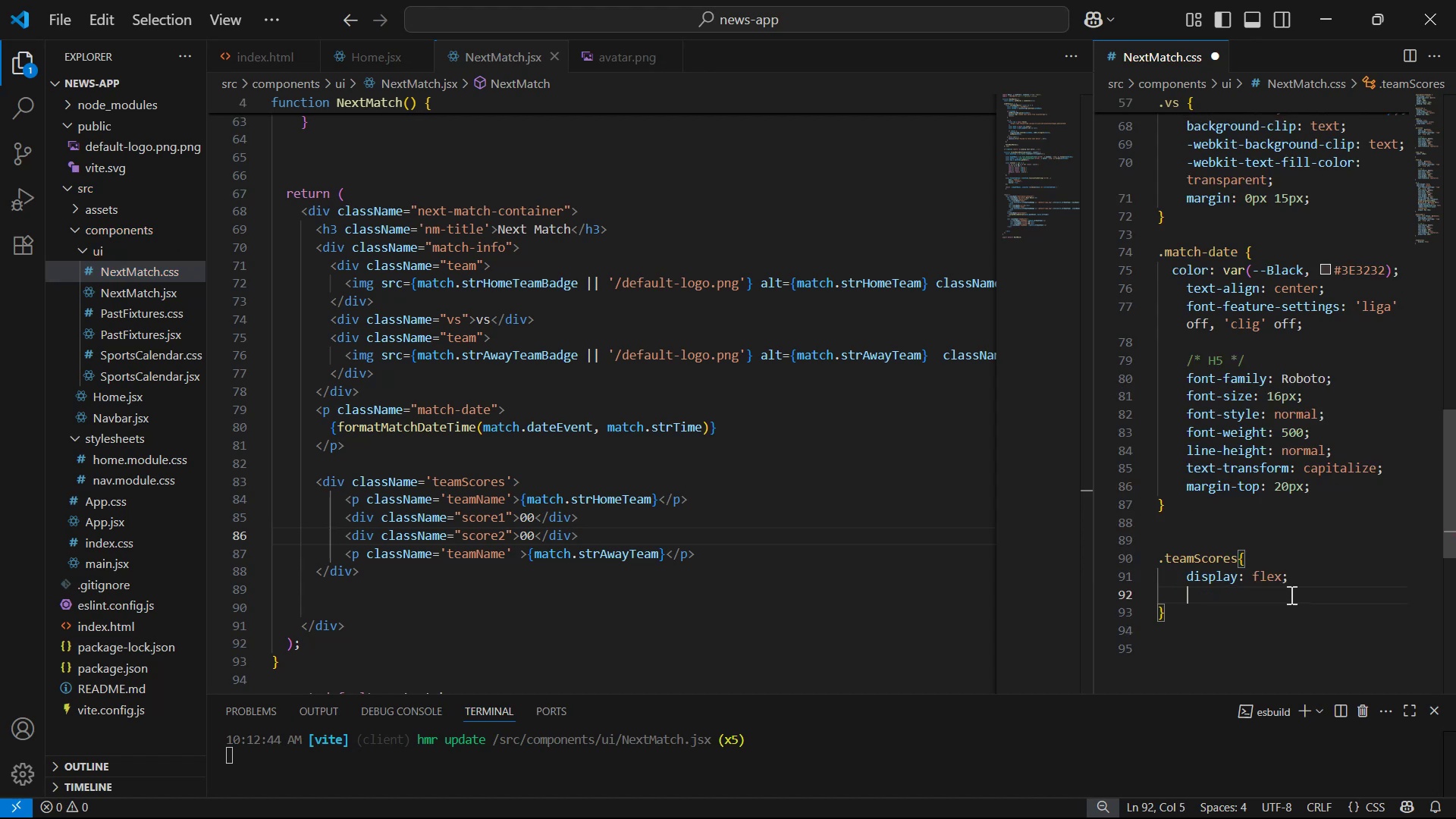 
type(jus)
 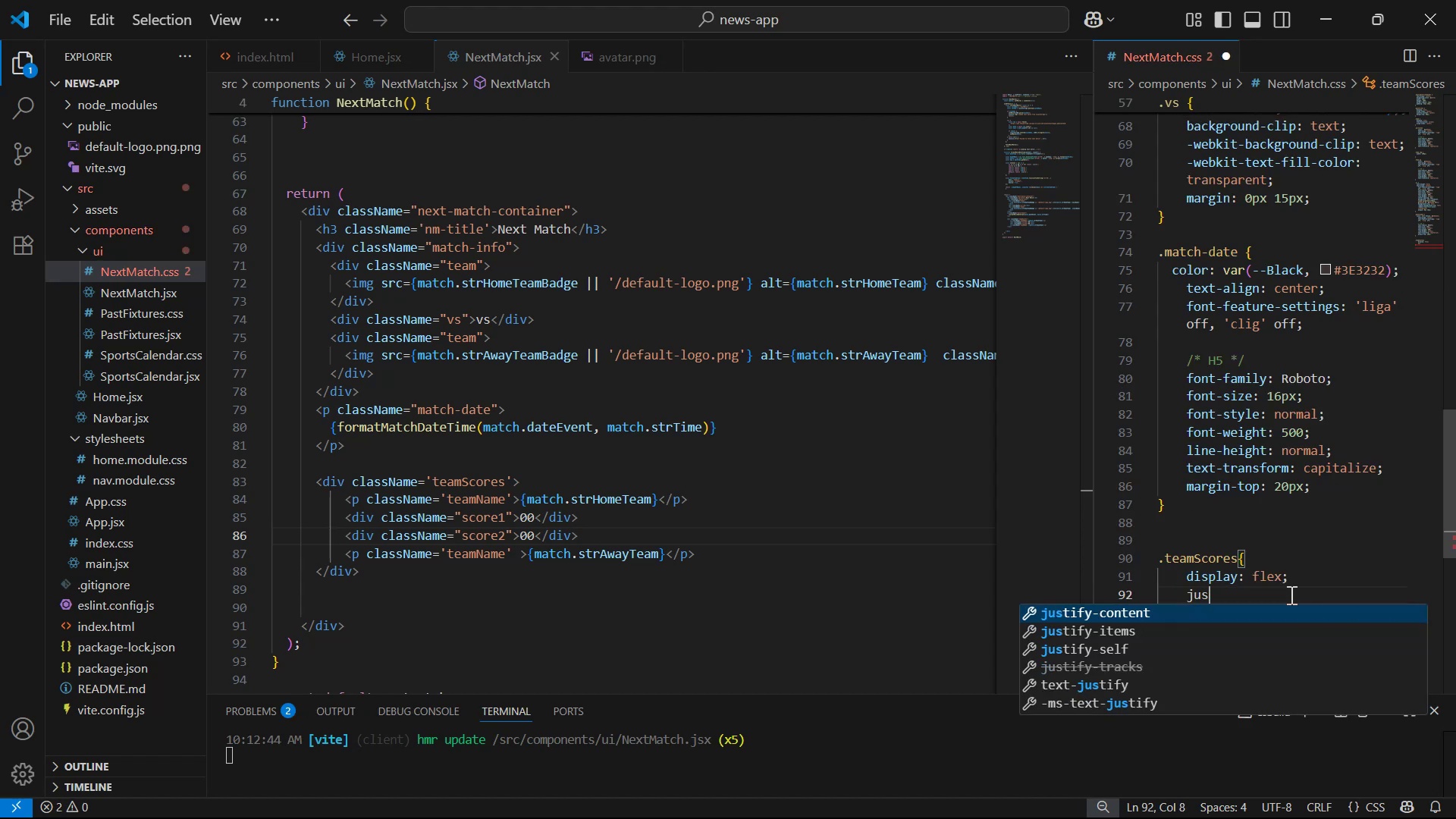 
key(Enter)
 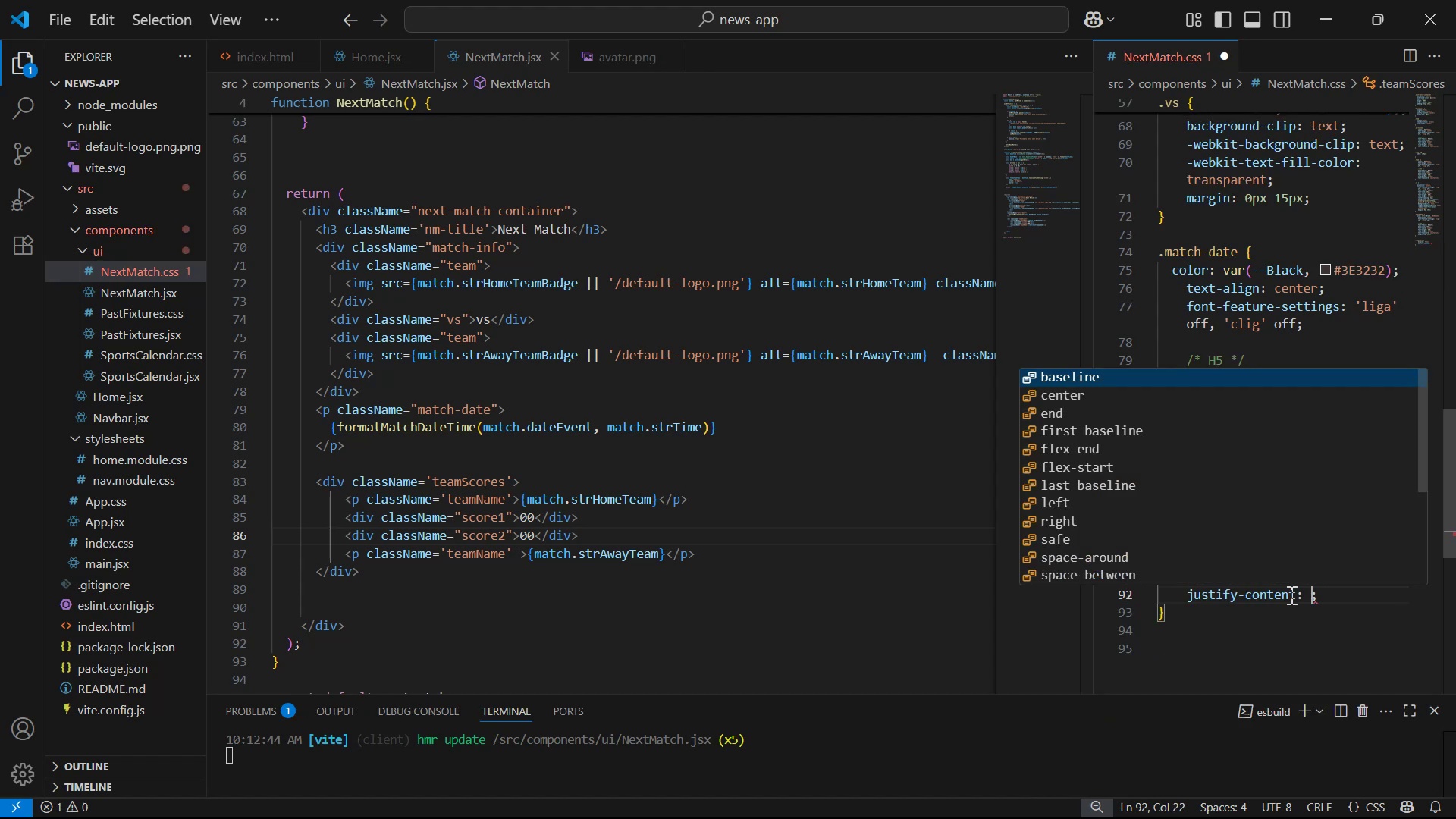 
key(ArrowDown)
 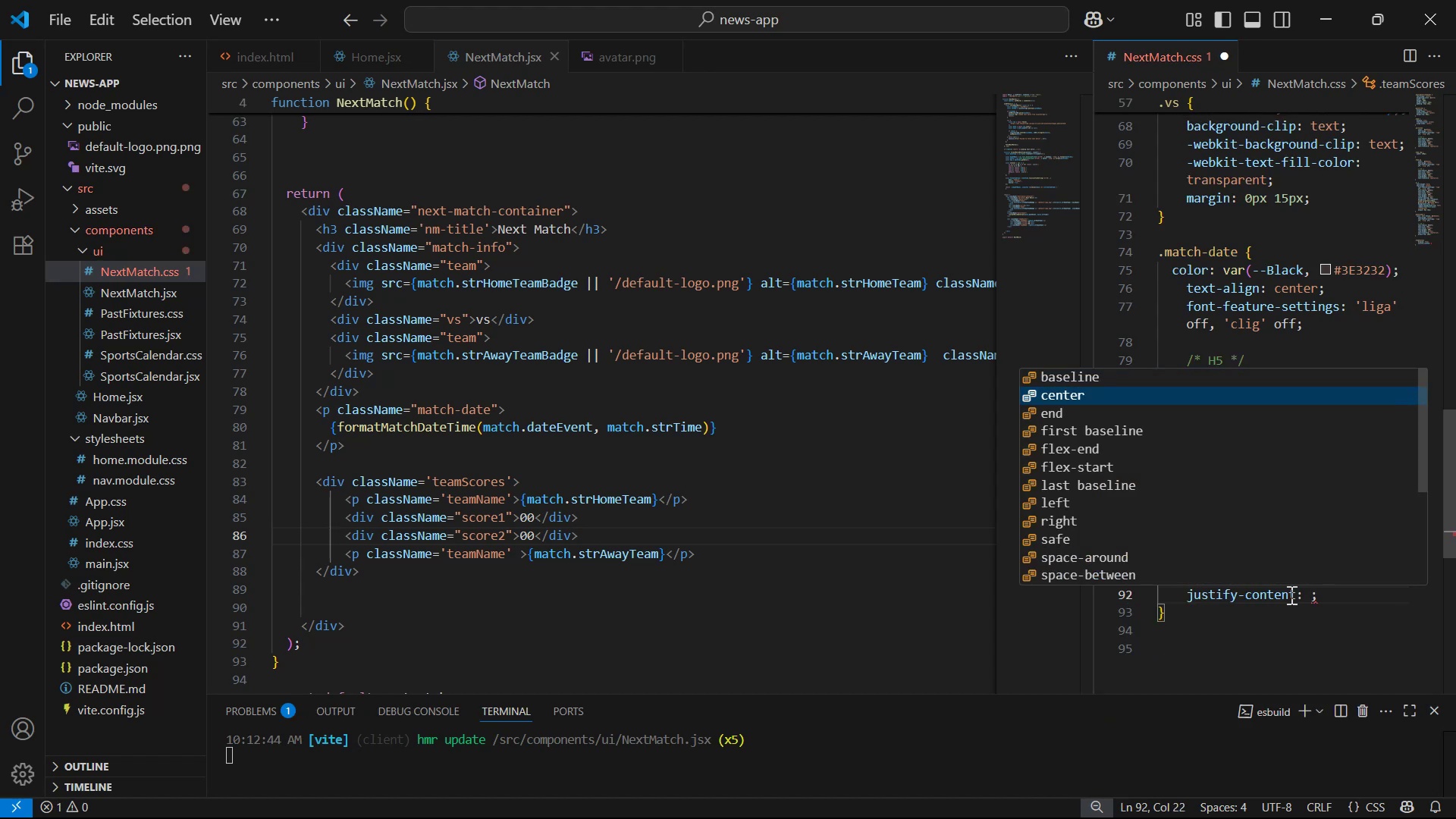 
key(Enter)
 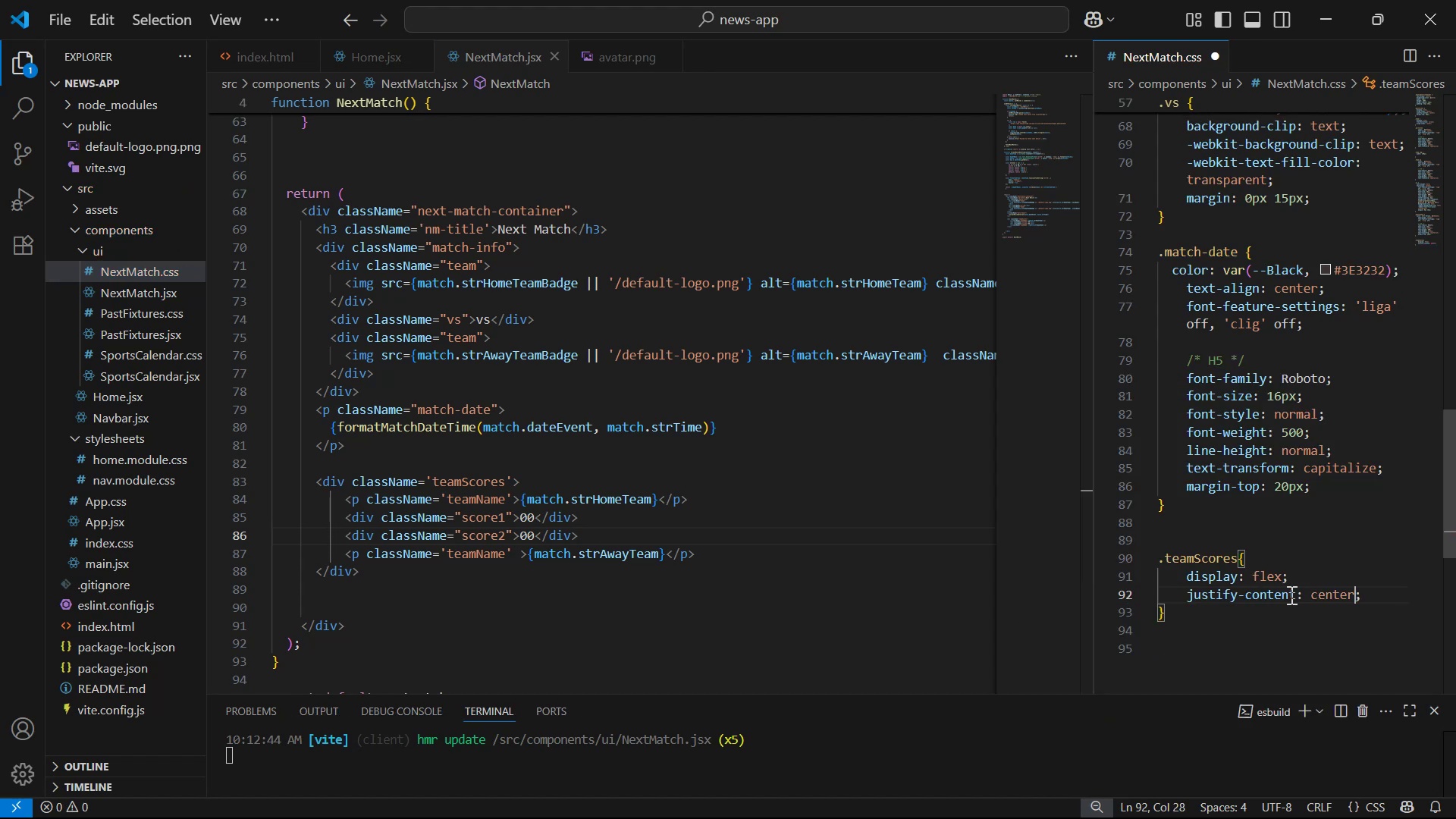 
key(ArrowRight)
 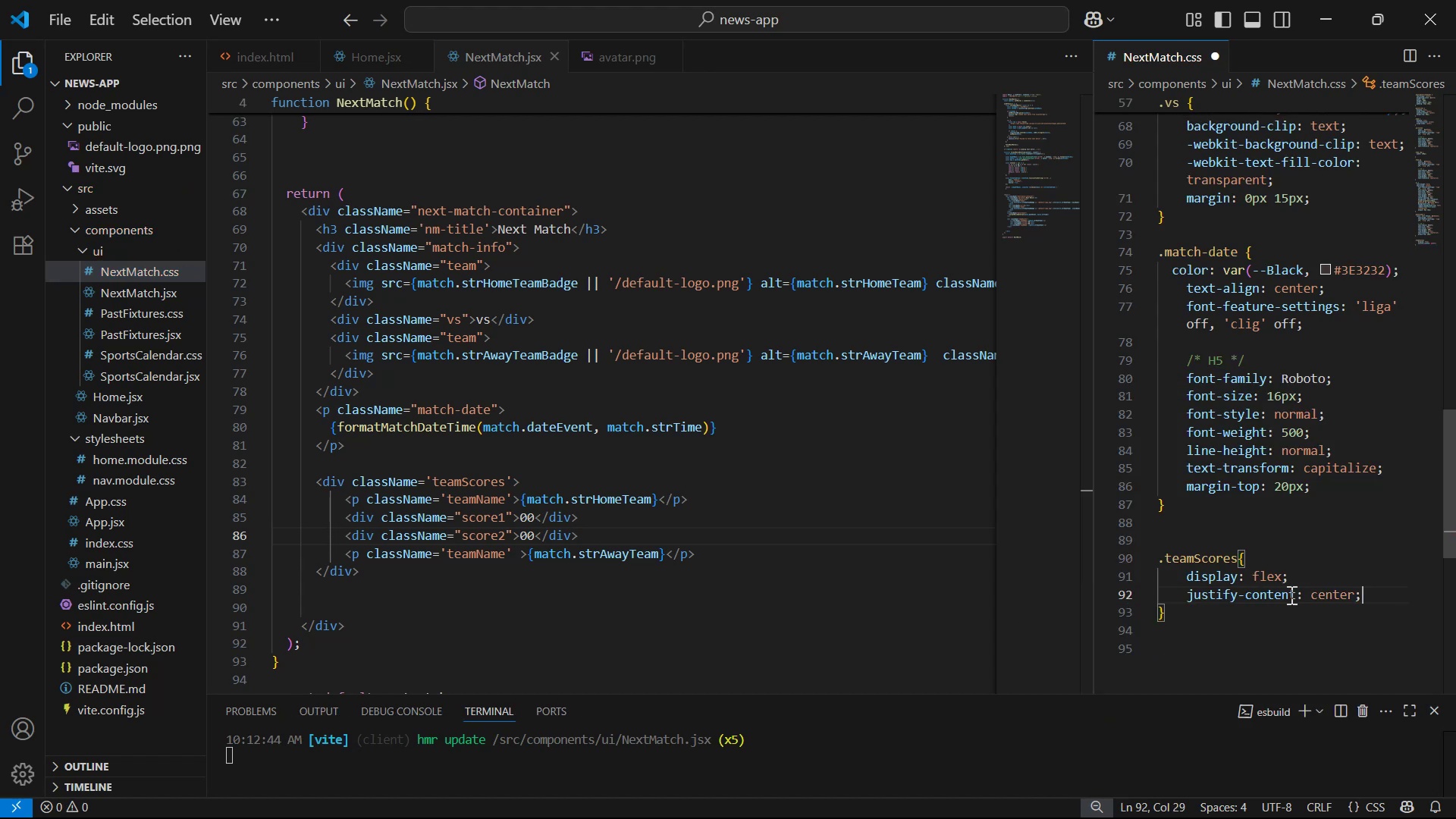 
key(Enter)
 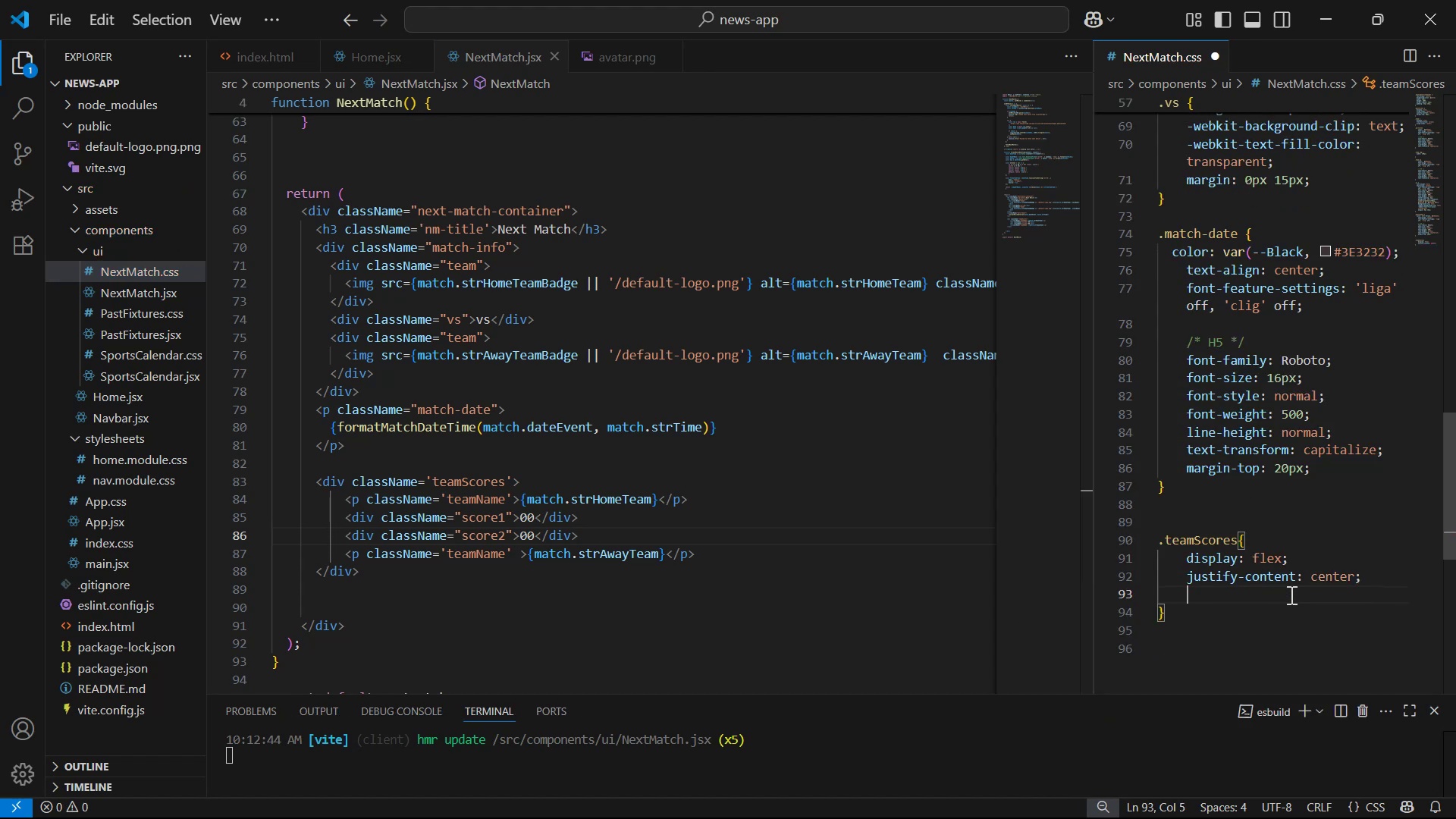 
type(al)
 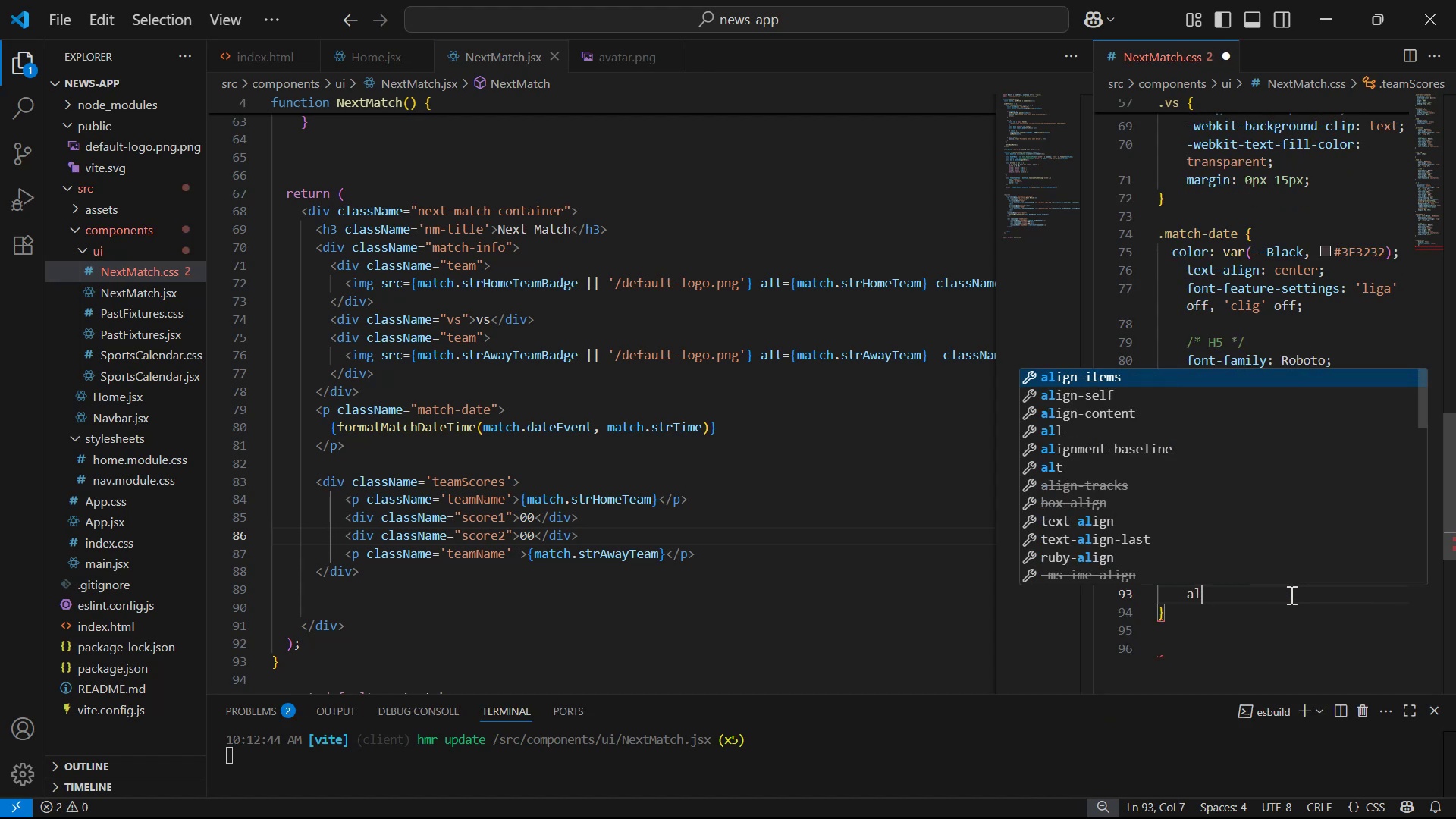 
key(Enter)
 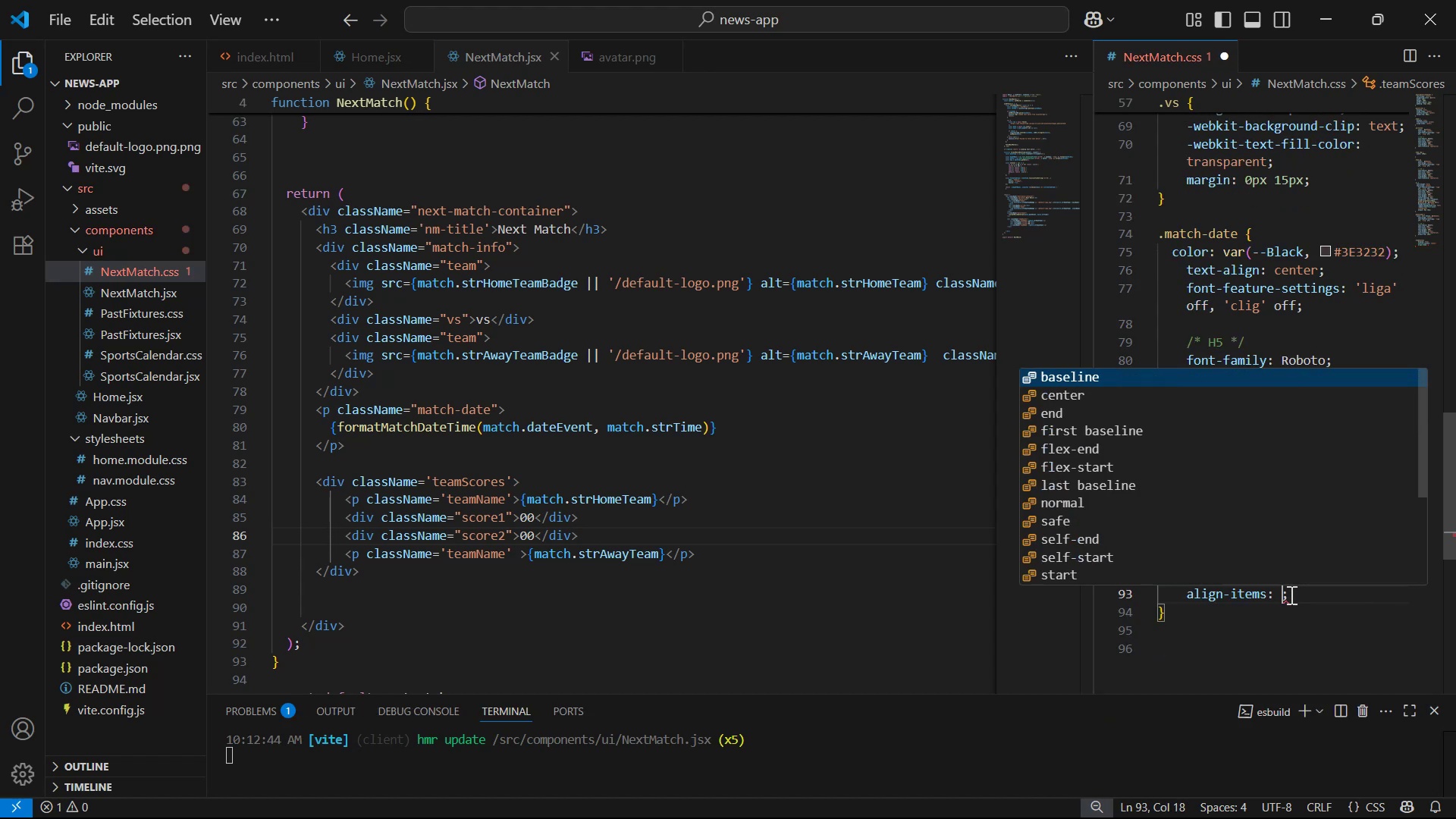 
key(ArrowDown)
 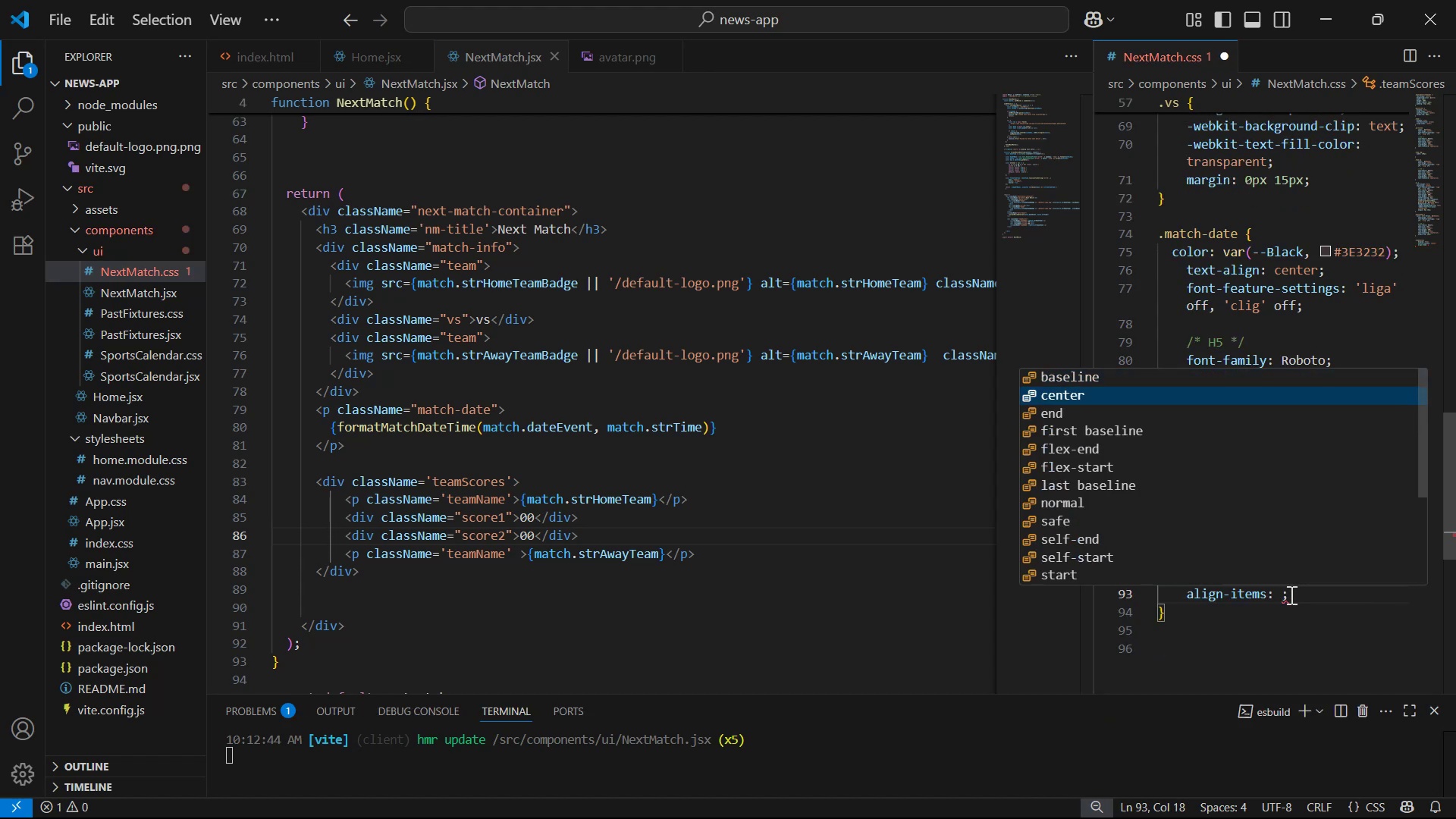 
key(Enter)
 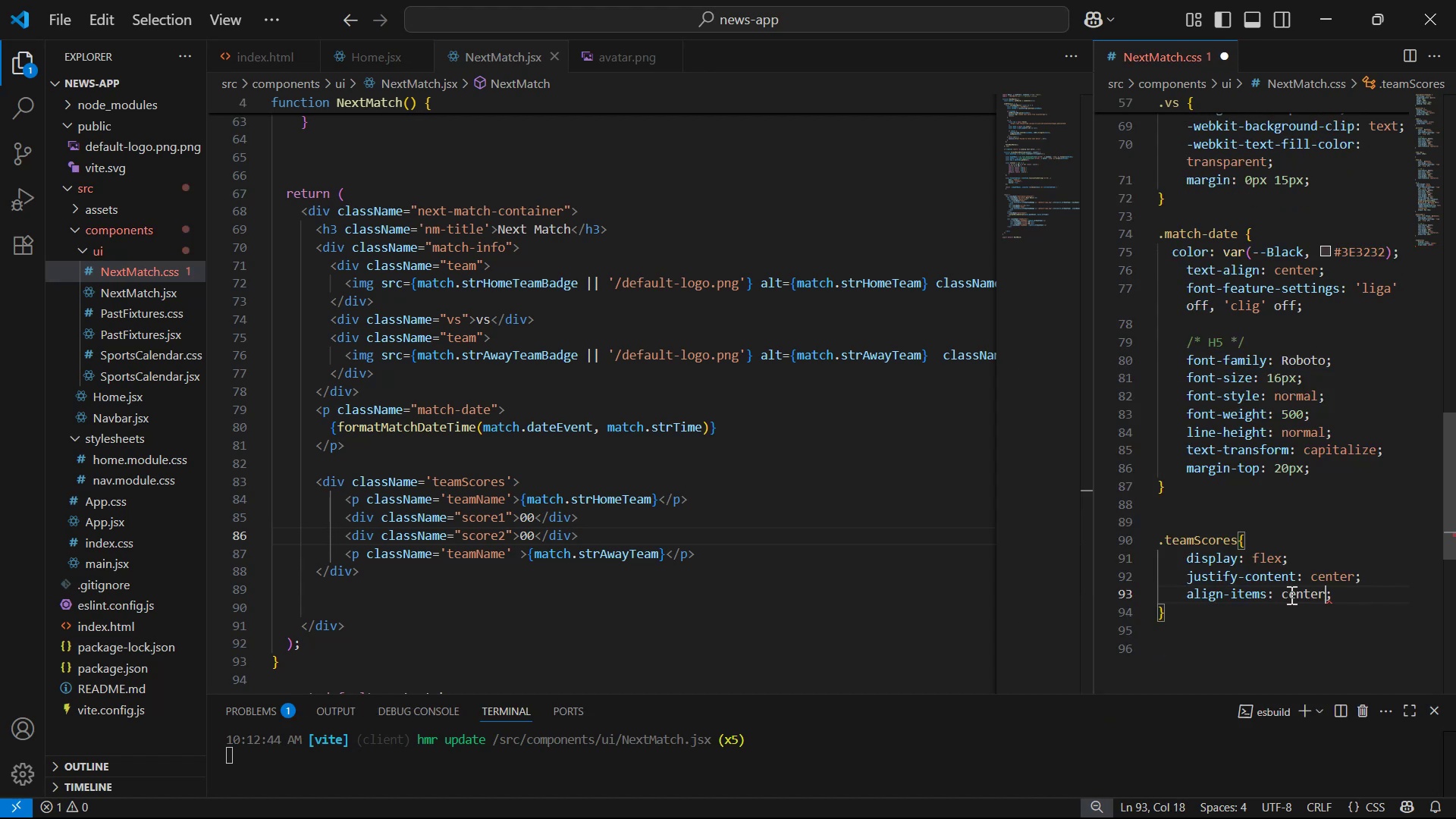 
key(Control+S)
 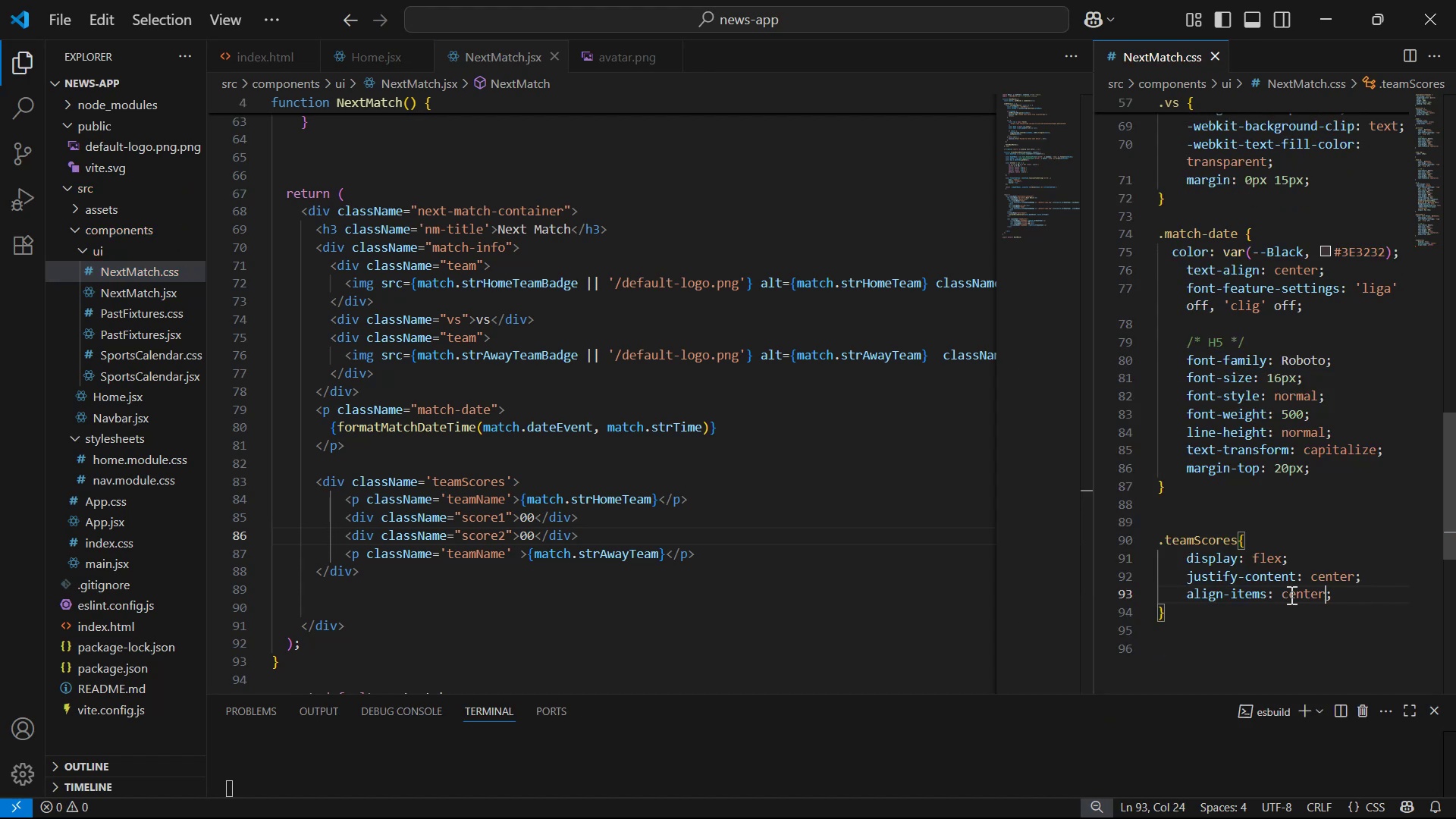 
key(Alt+Tab)
 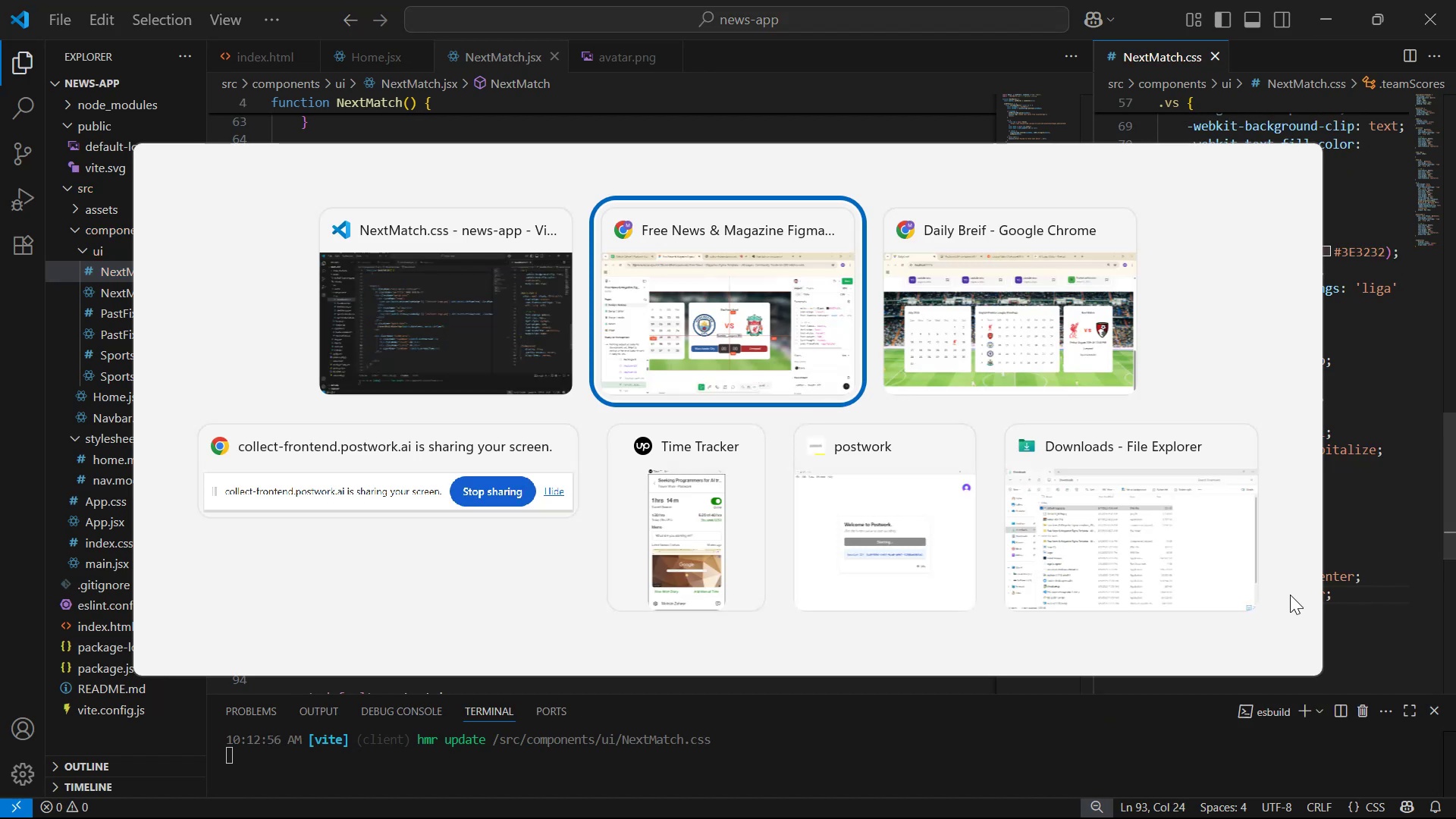 
key(Alt+Tab)
 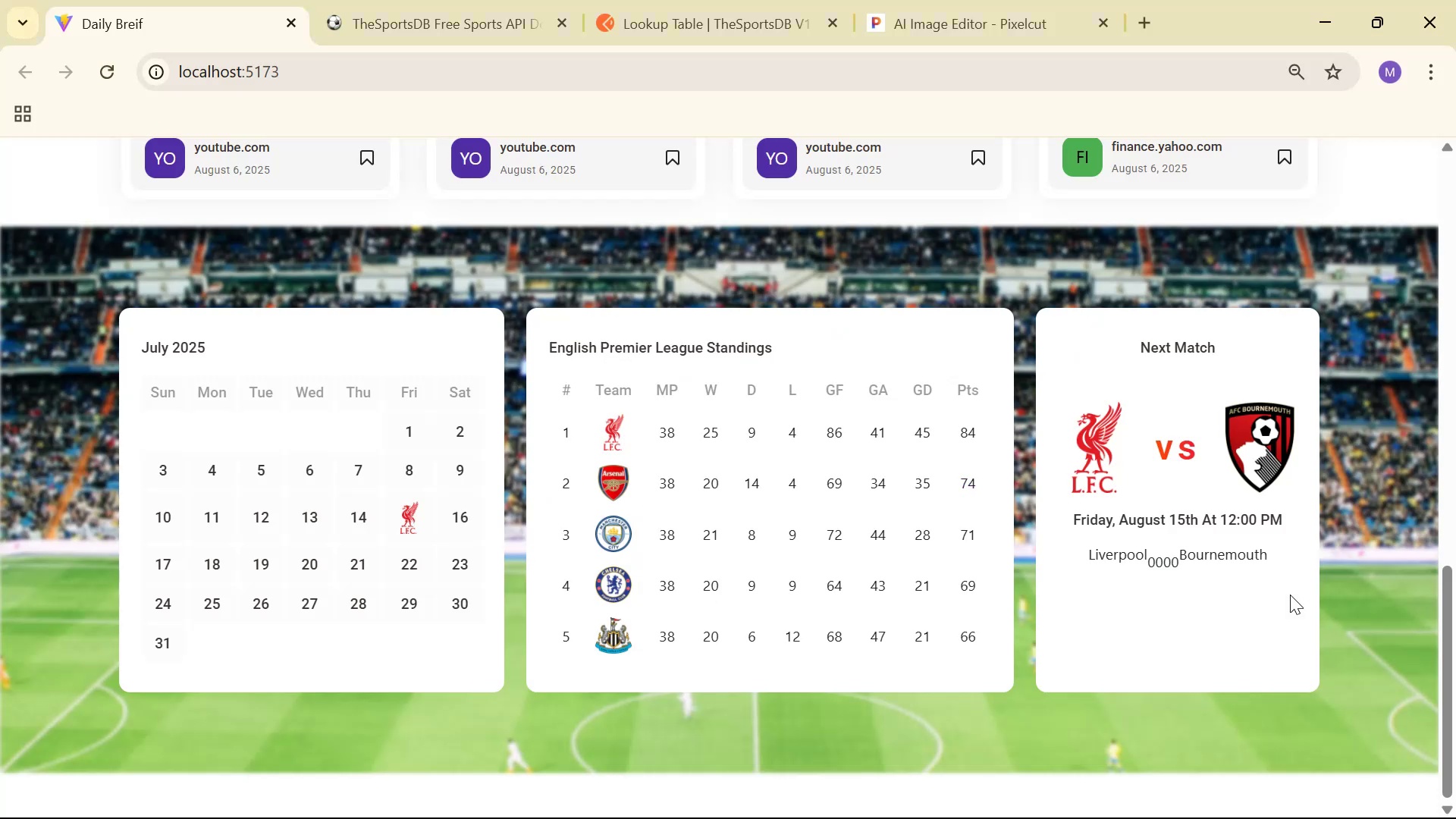 
key(Alt+AltLeft)
 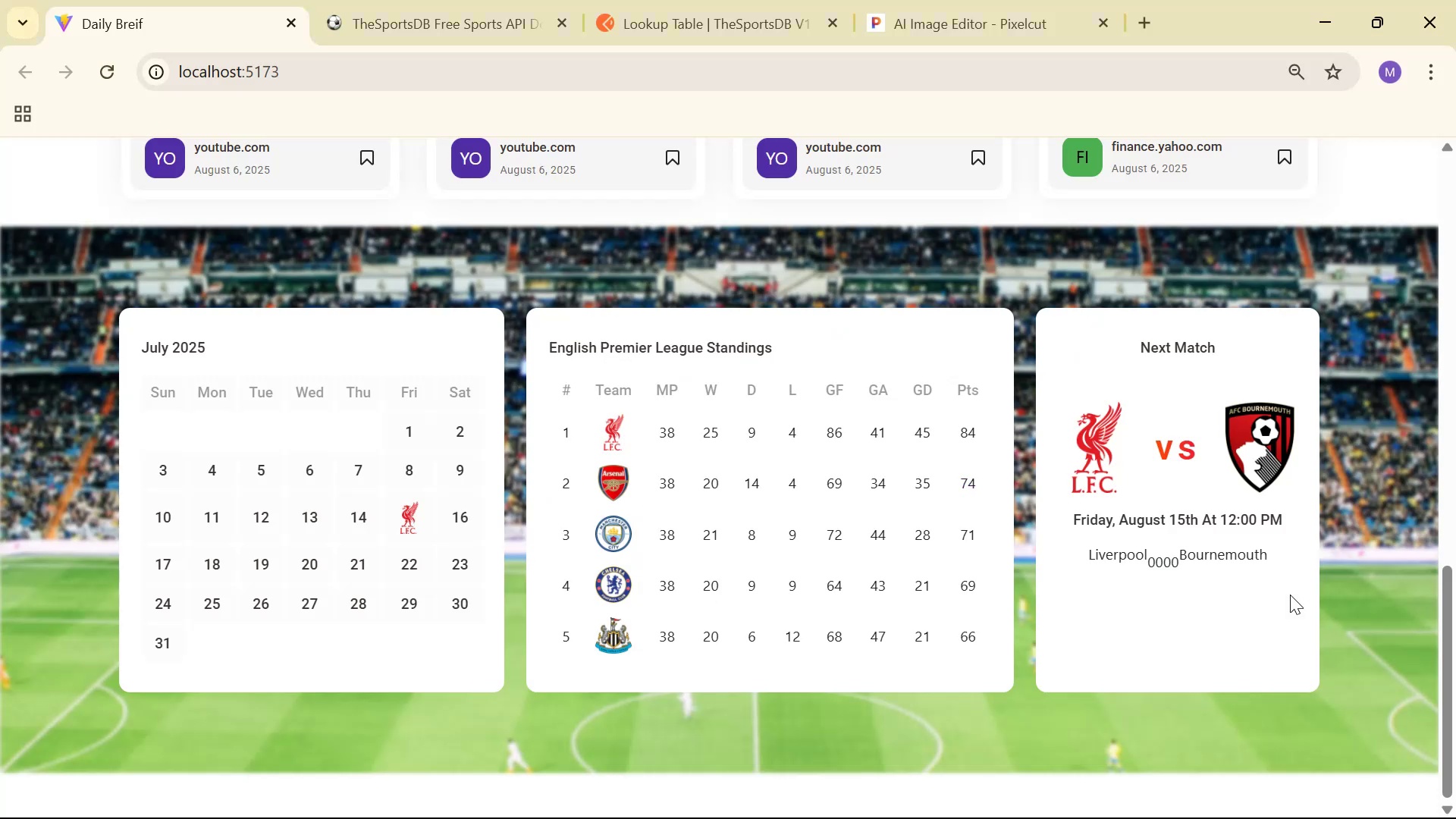 
key(Alt+Tab)
 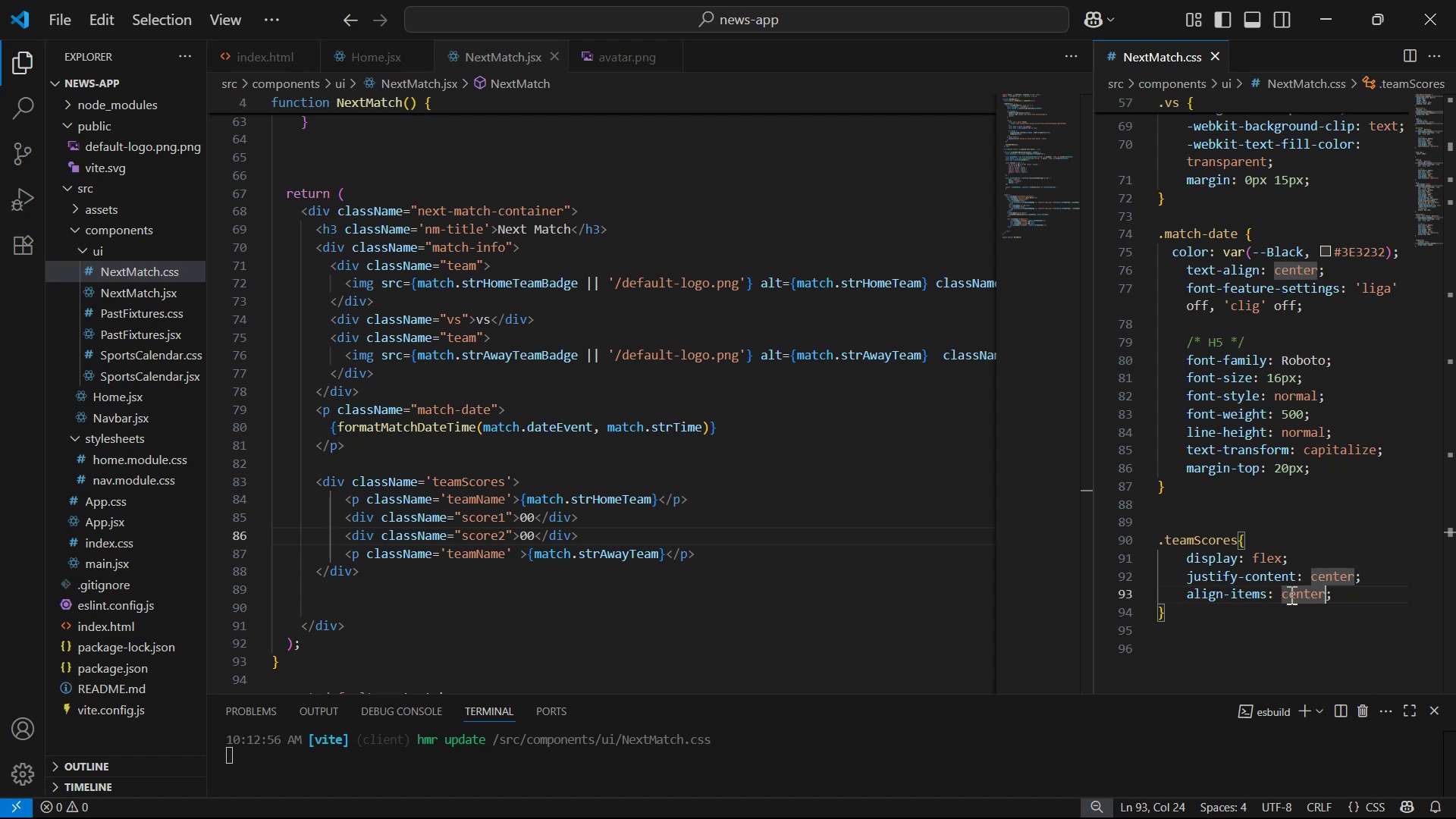 
key(ArrowRight)
 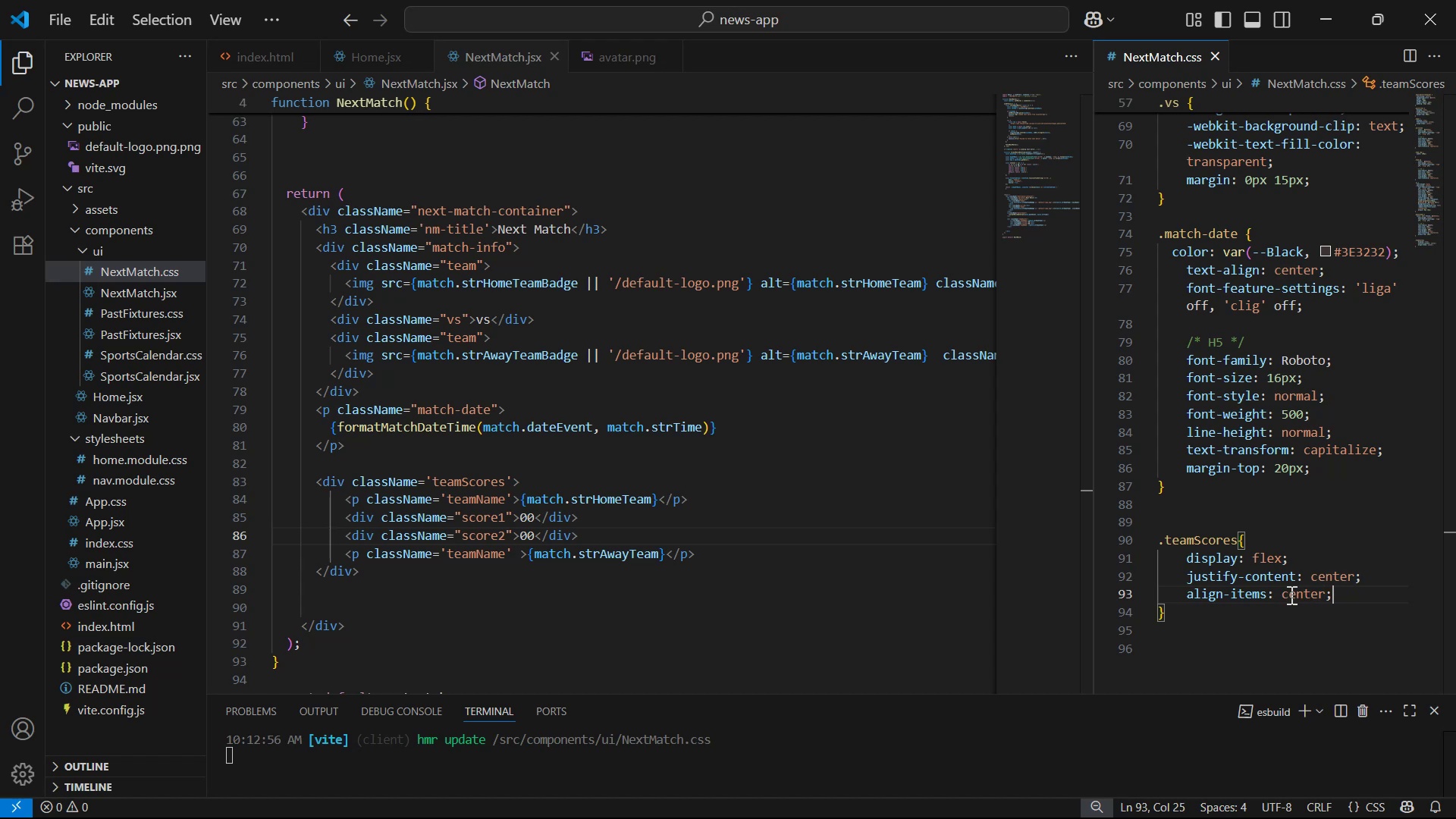 
key(ArrowDown)
 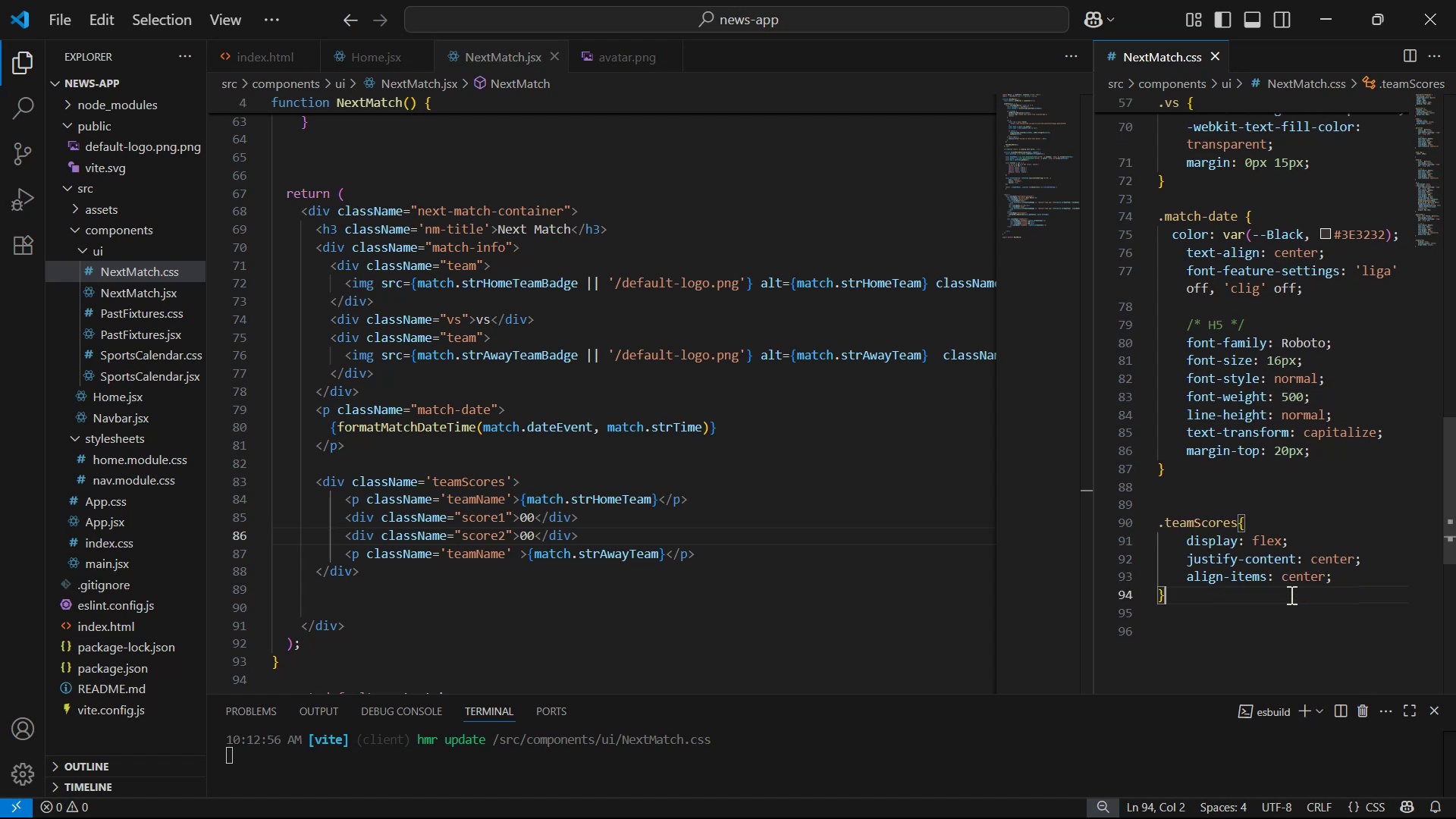 
key(ArrowDown)
 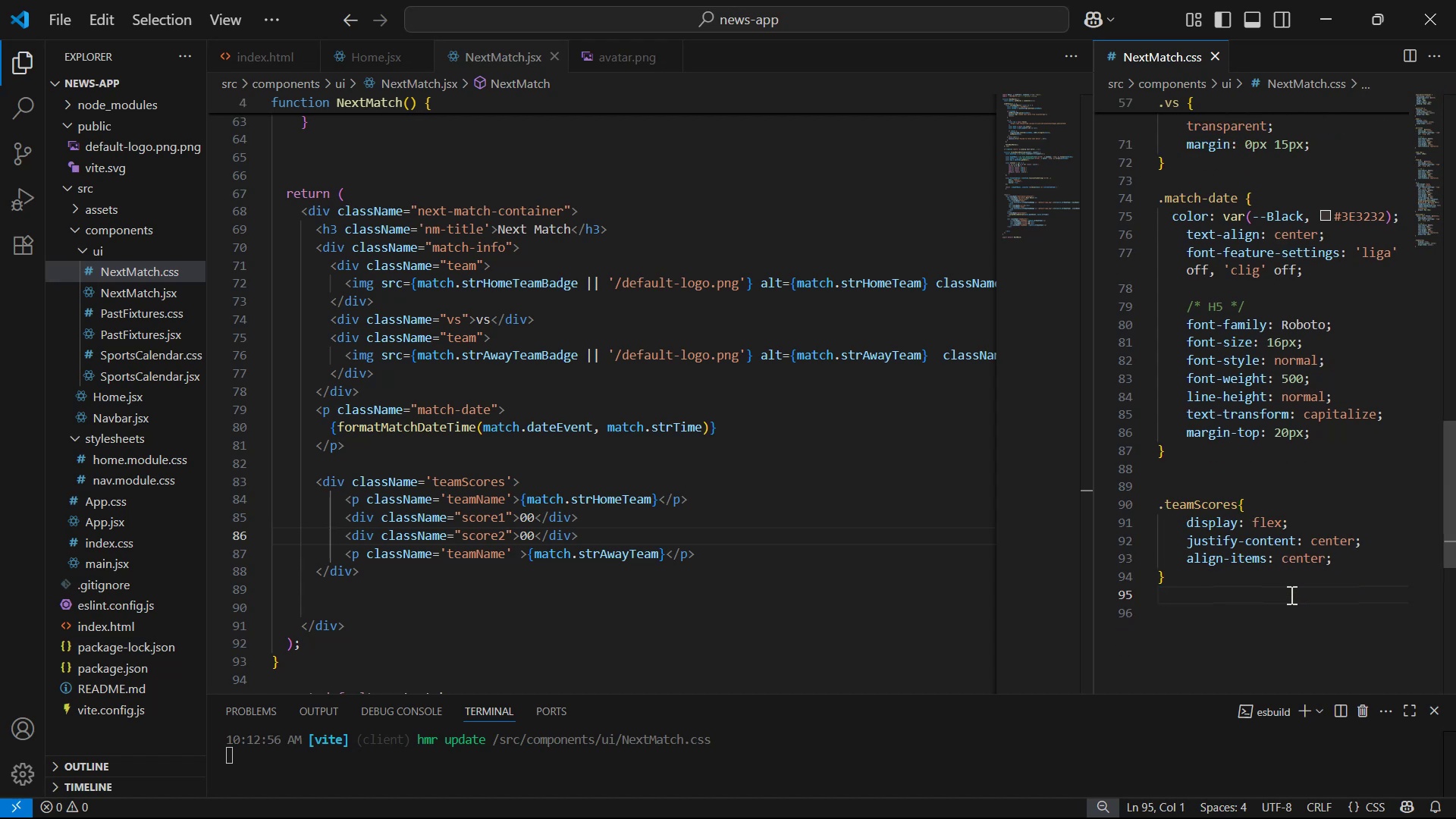 
key(ArrowDown)
 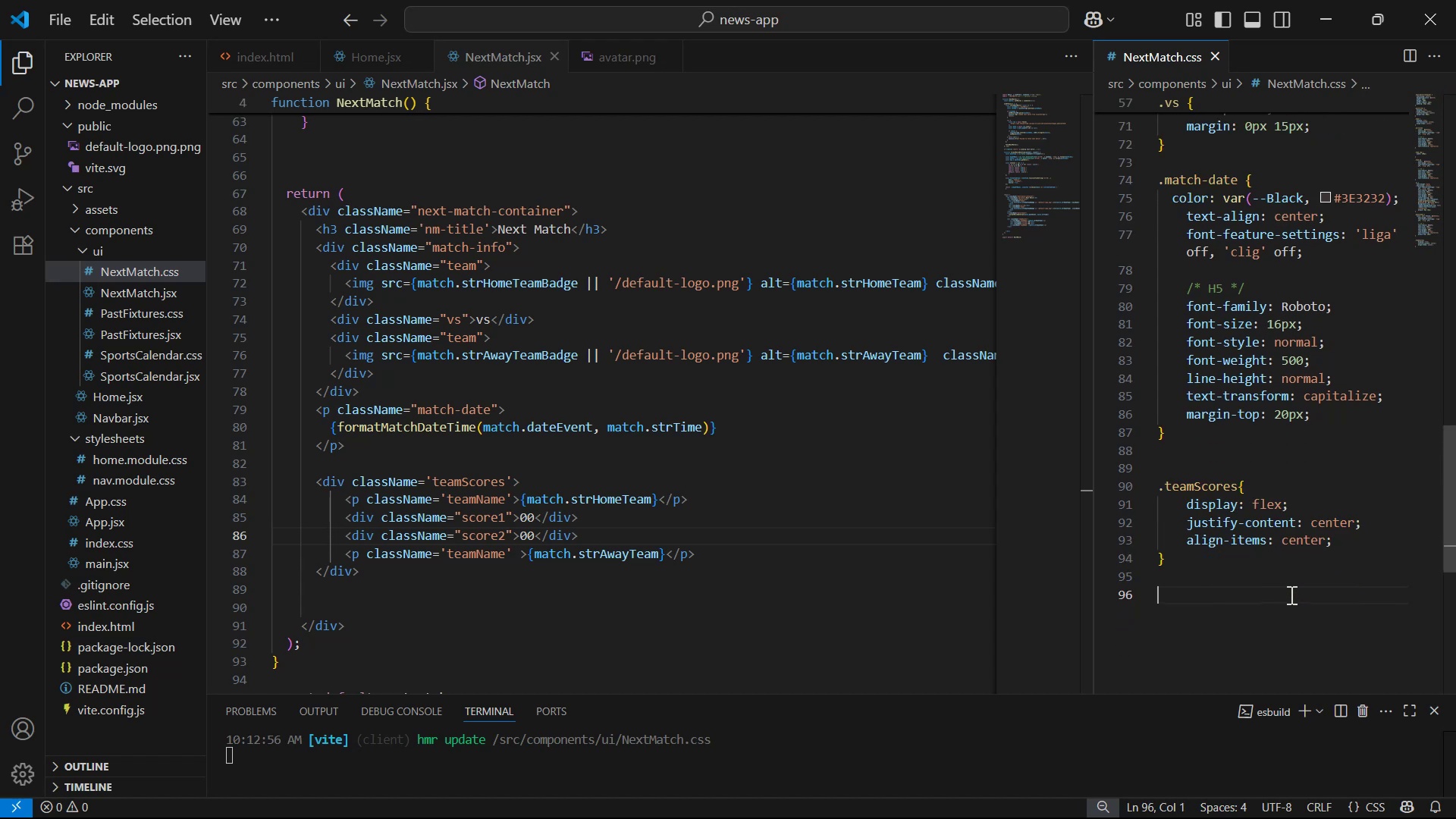 
type(.ge)
key(Backspace)
key(Backspace)
type(tea)
 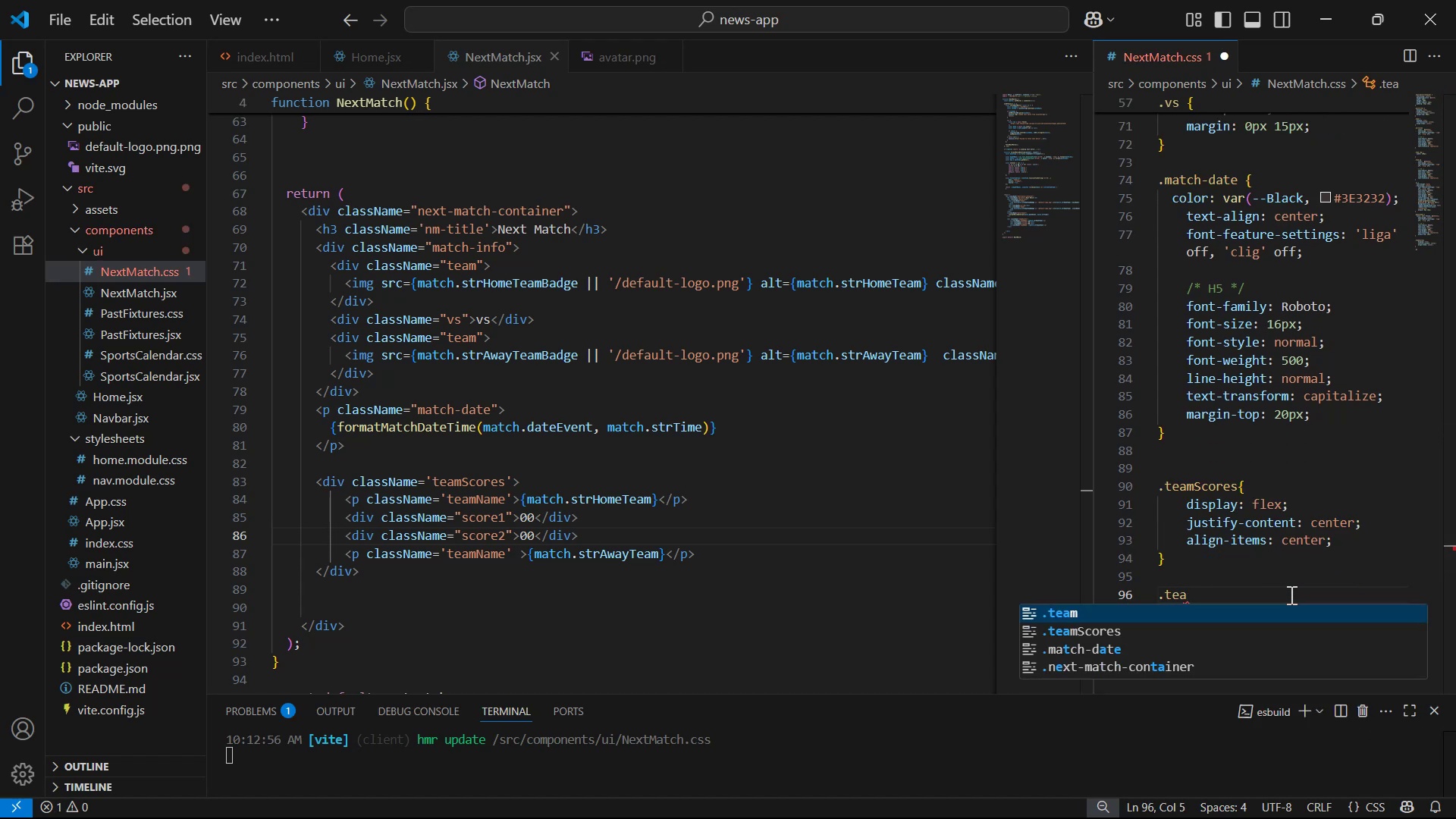 
key(Enter)
 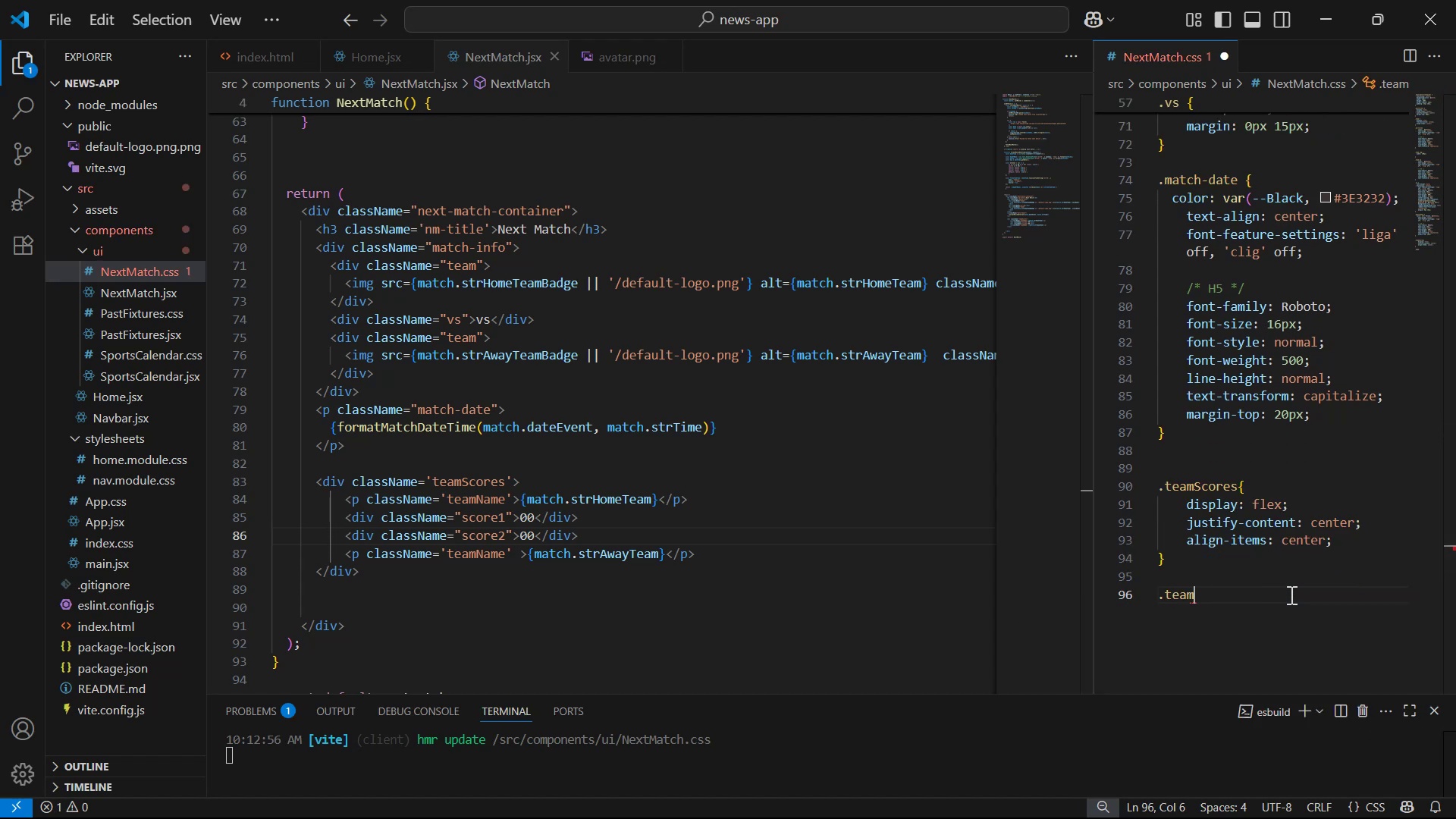 
type(Name{)
 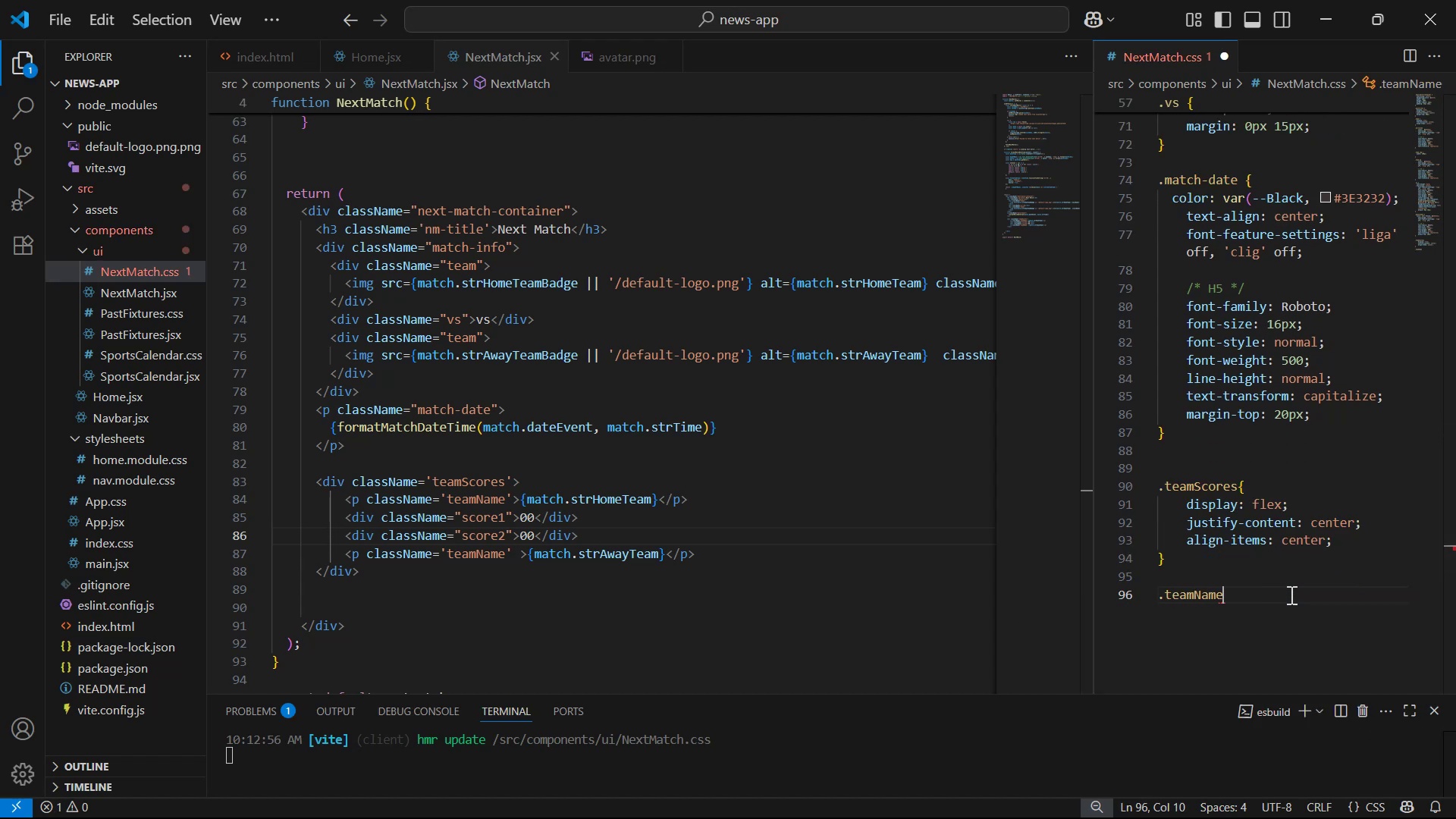 
key(Shift+Enter)
 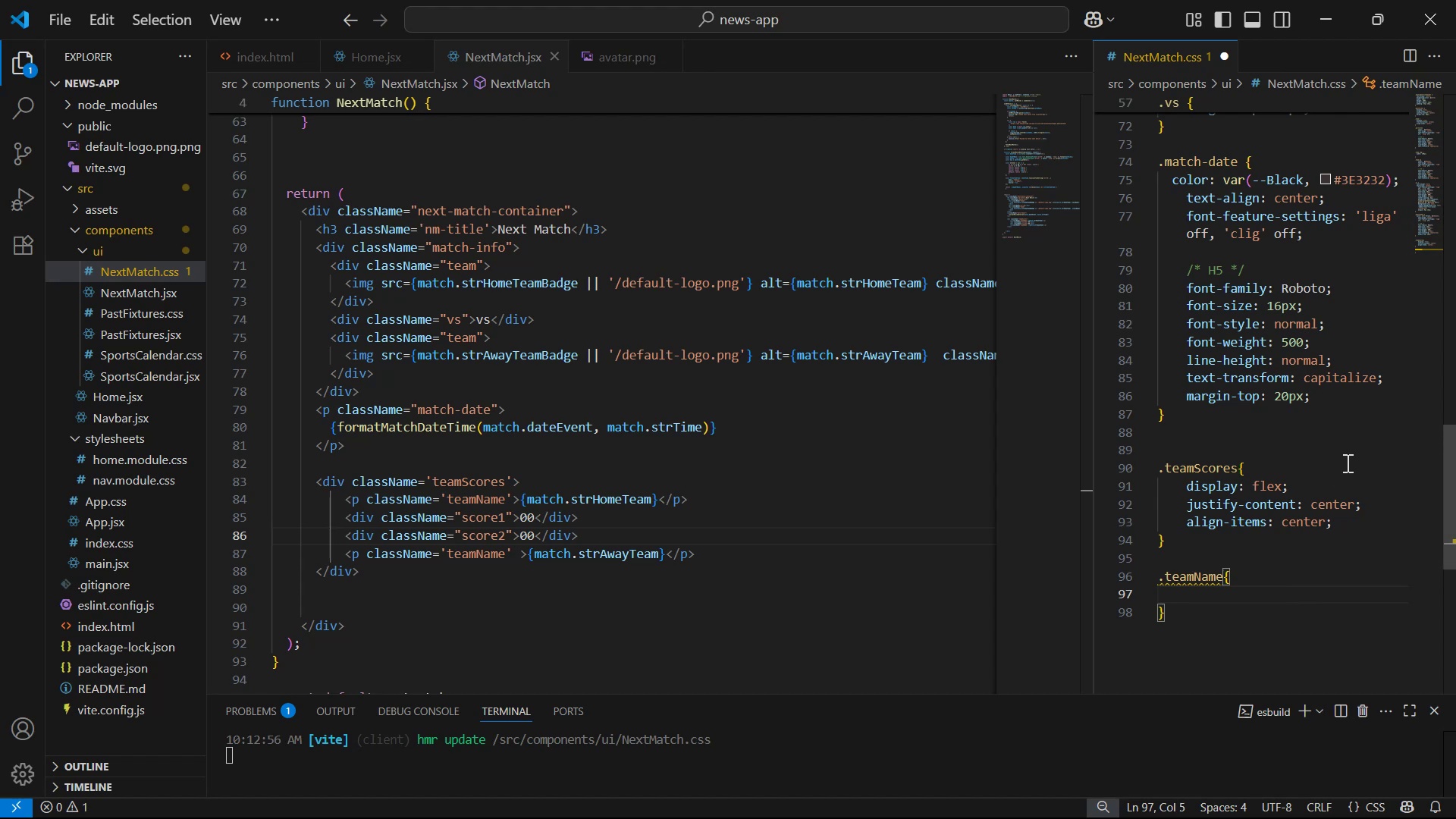 
type(pa)
key(Backspace)
key(Backspace)
type(ma)
 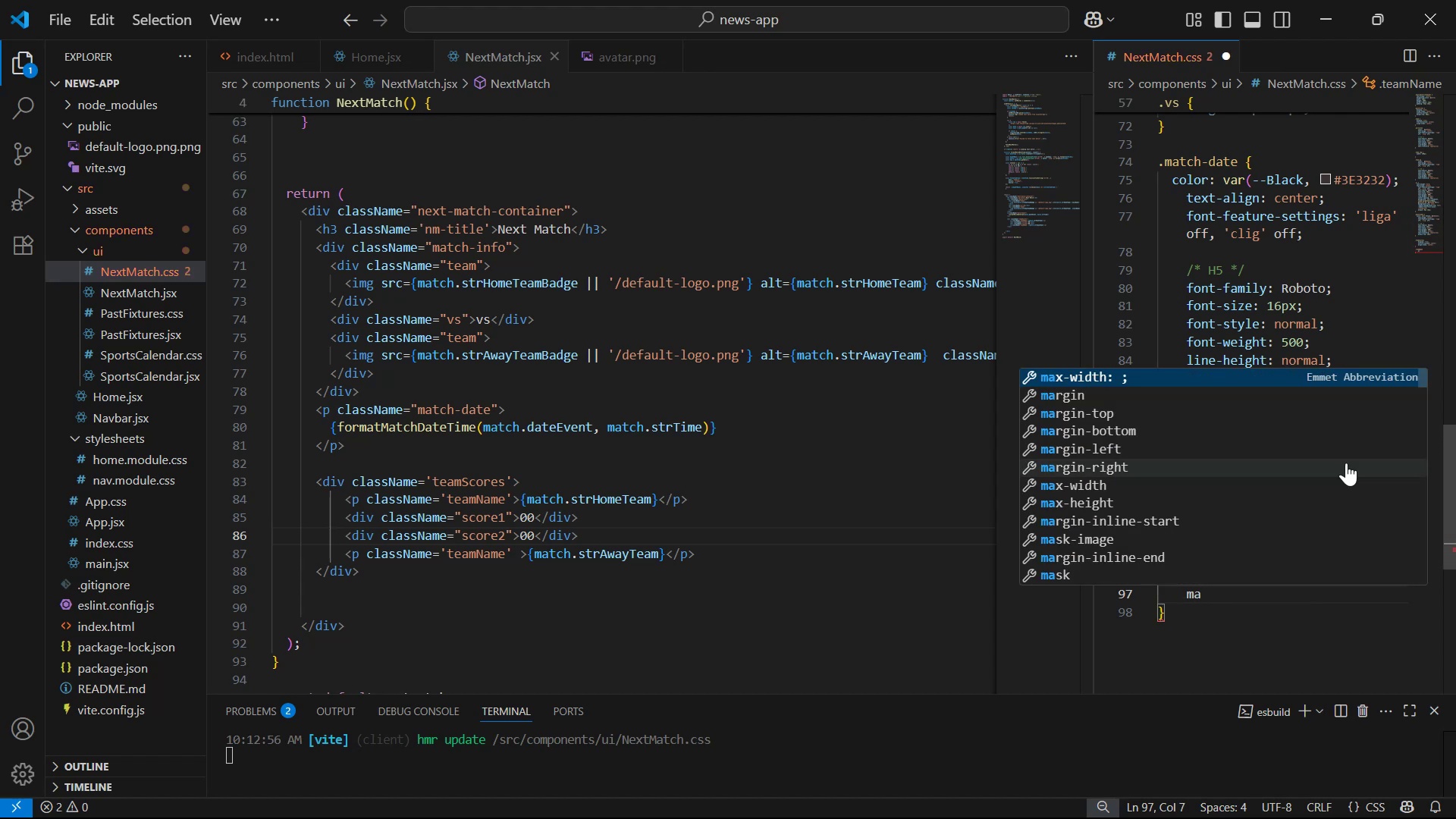 
key(ArrowDown)
 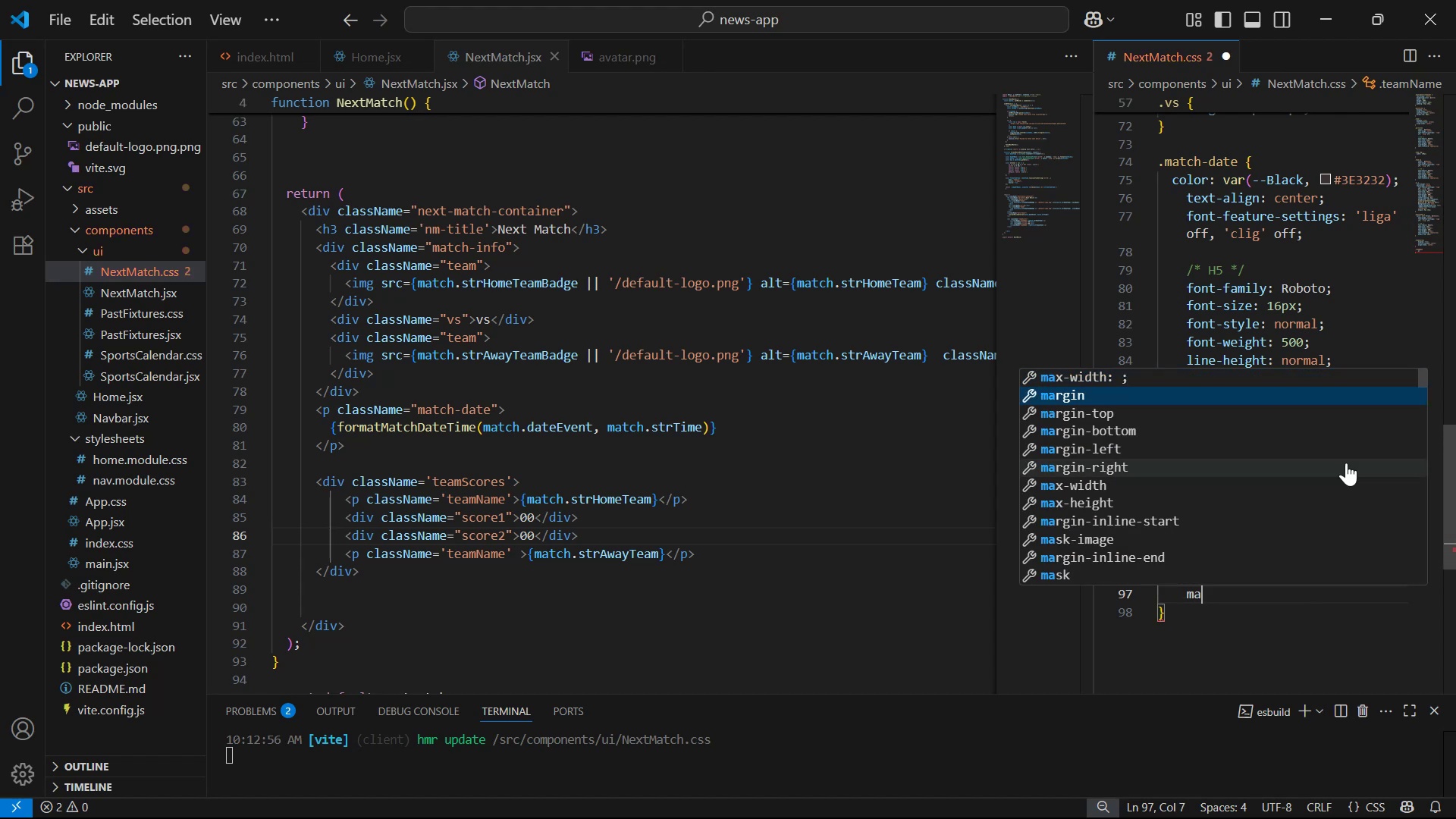 
key(ArrowDown)
 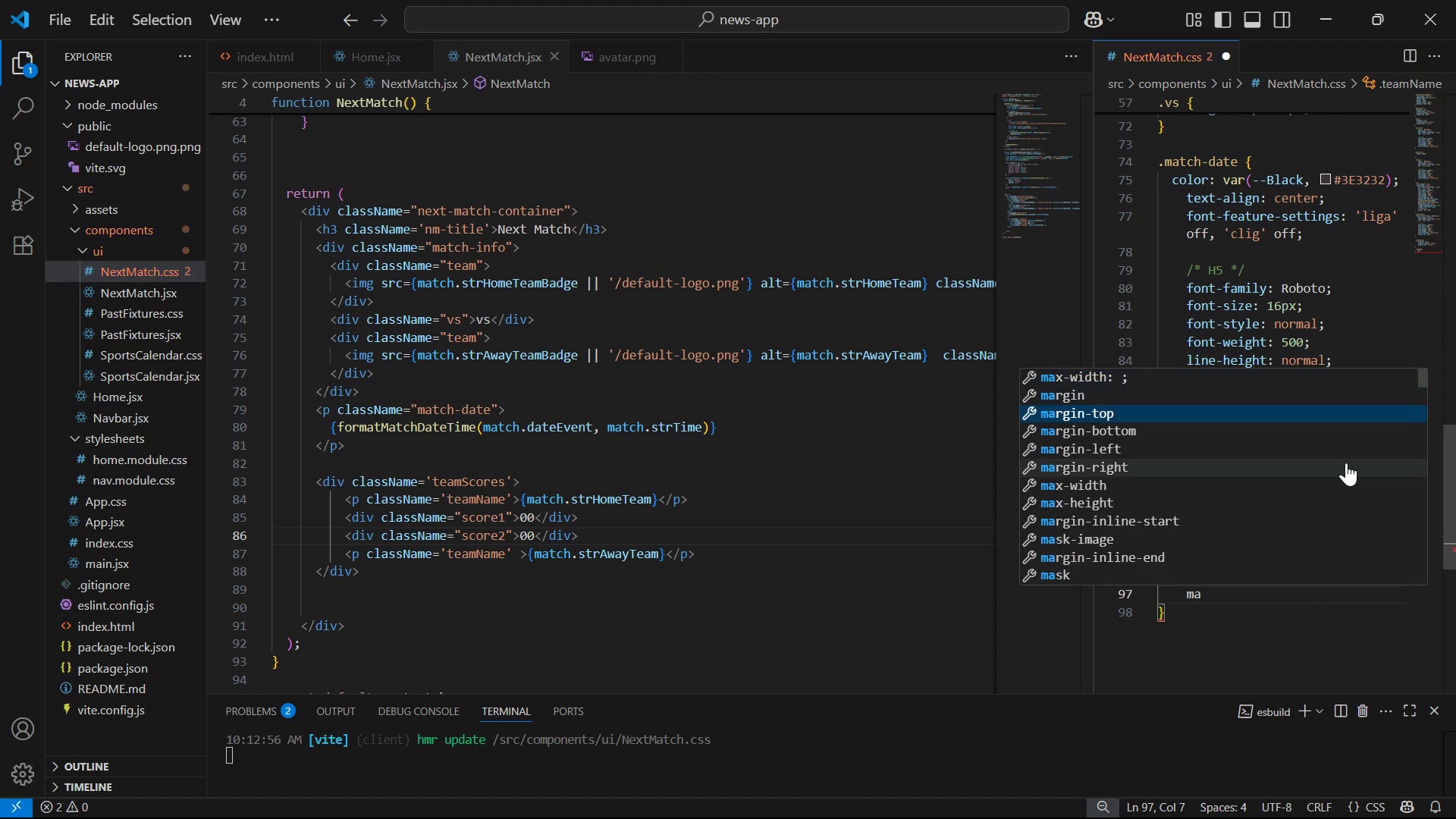 
key(Enter)
 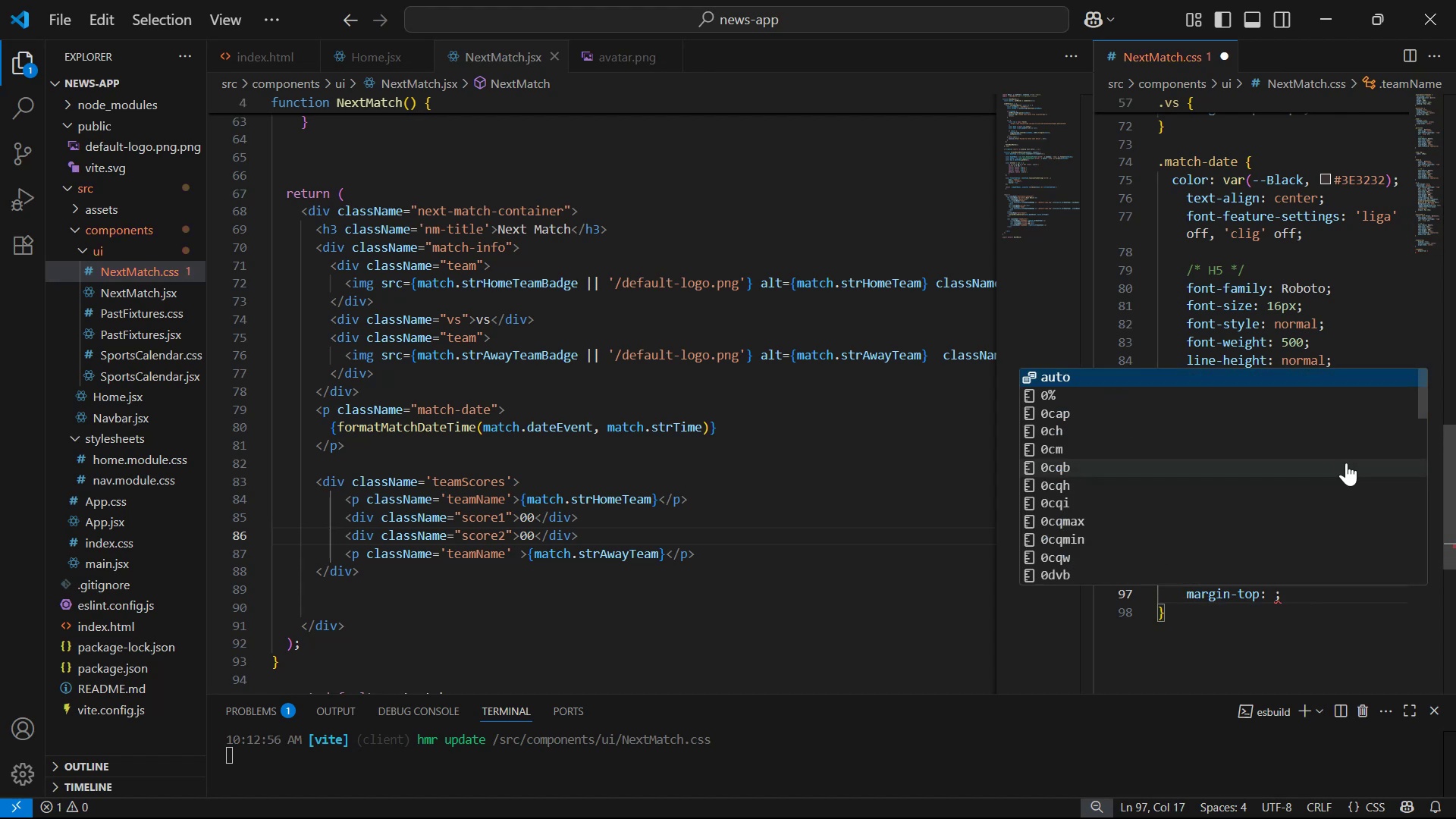 
key(Backspace)
 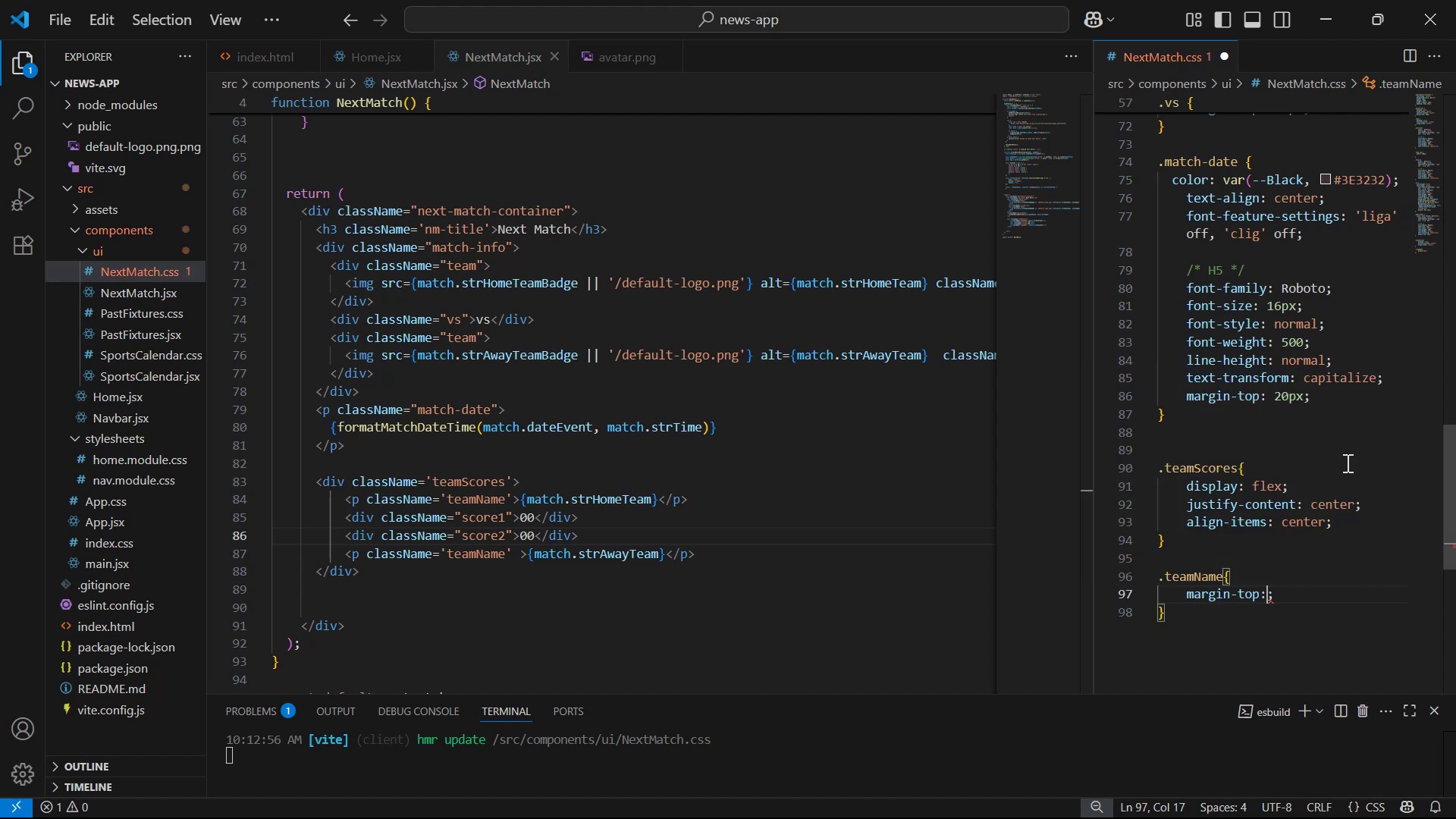 
key(Backspace)
 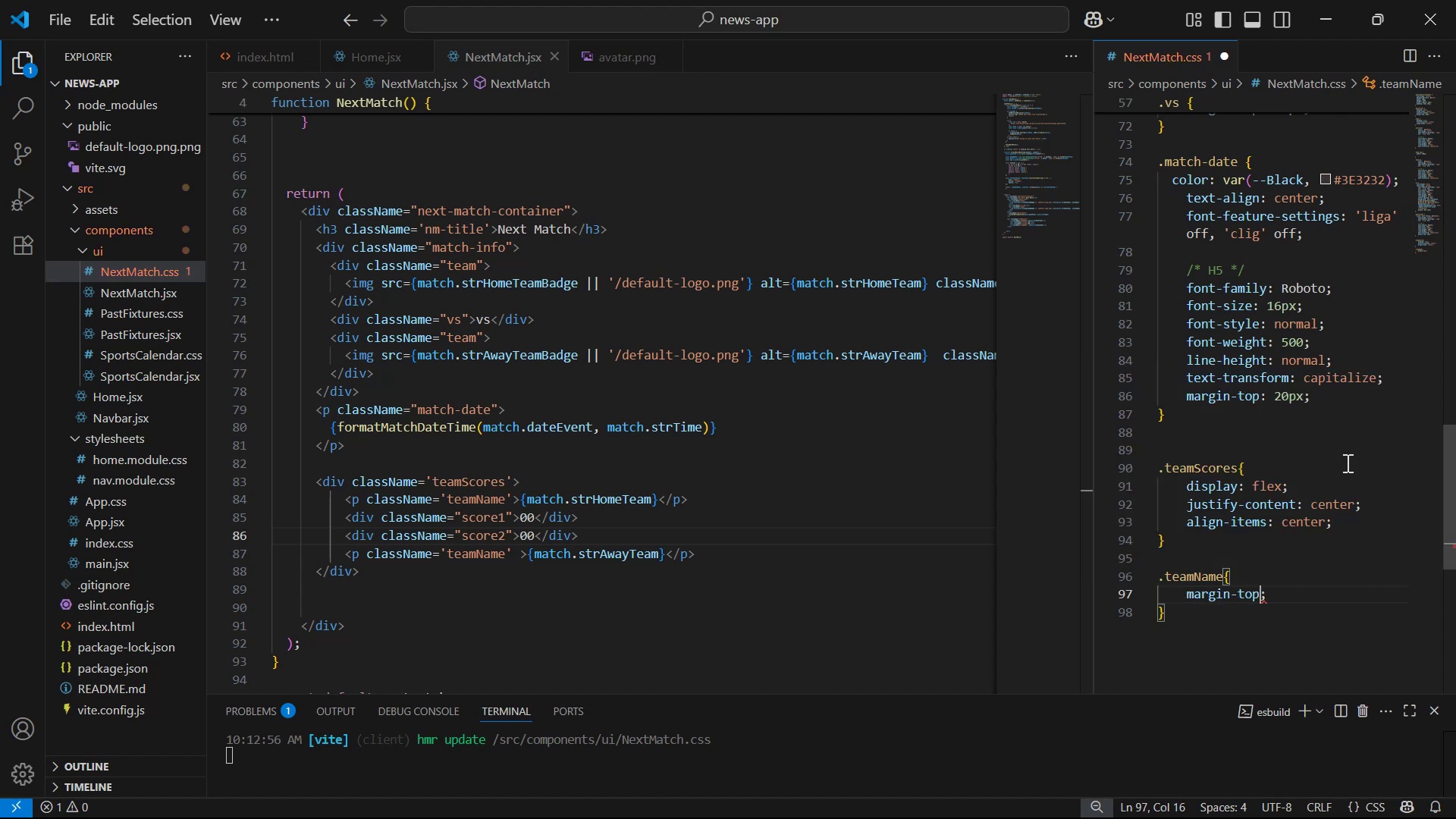 
key(Backspace)
 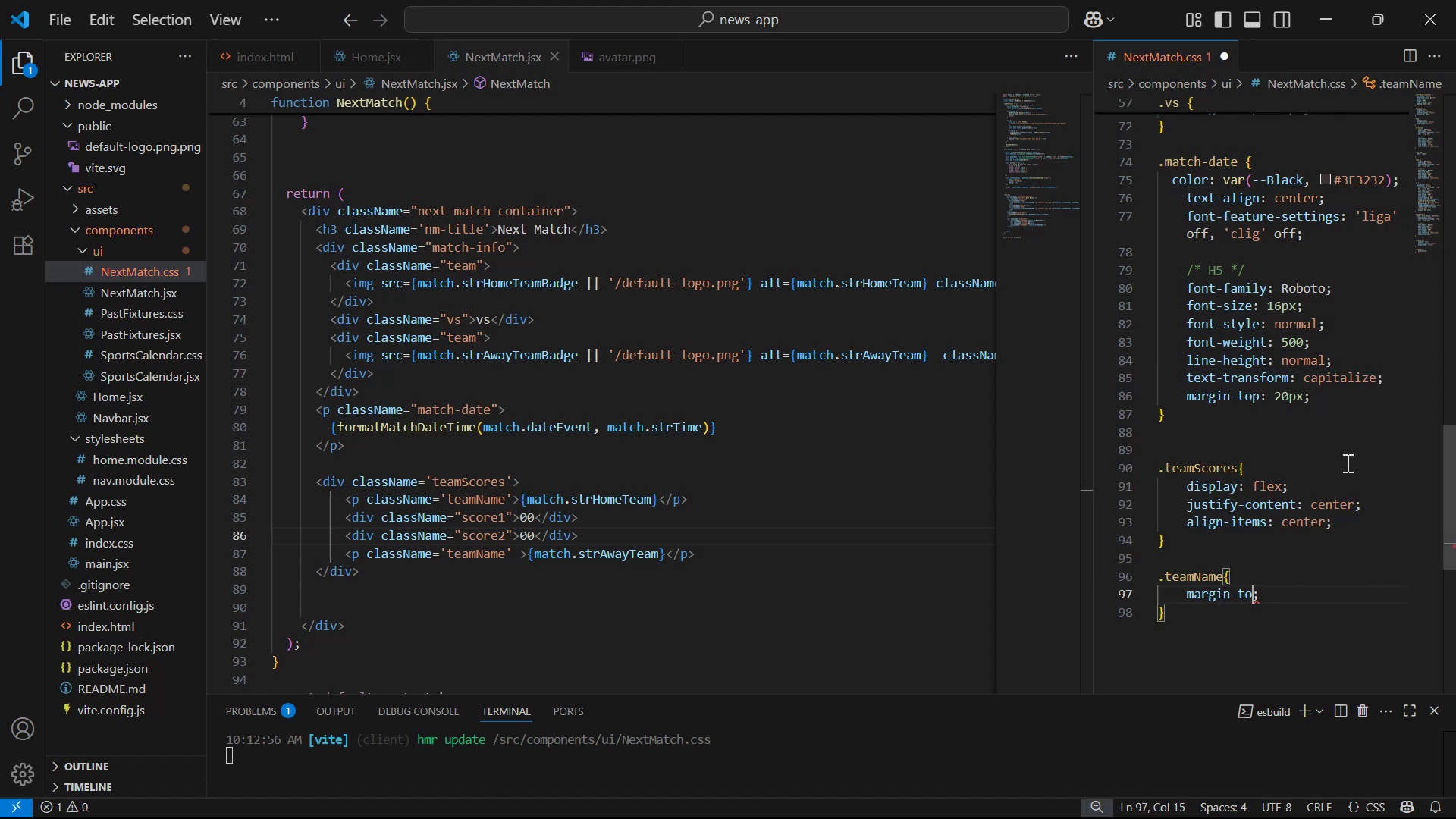 
key(Backspace)
 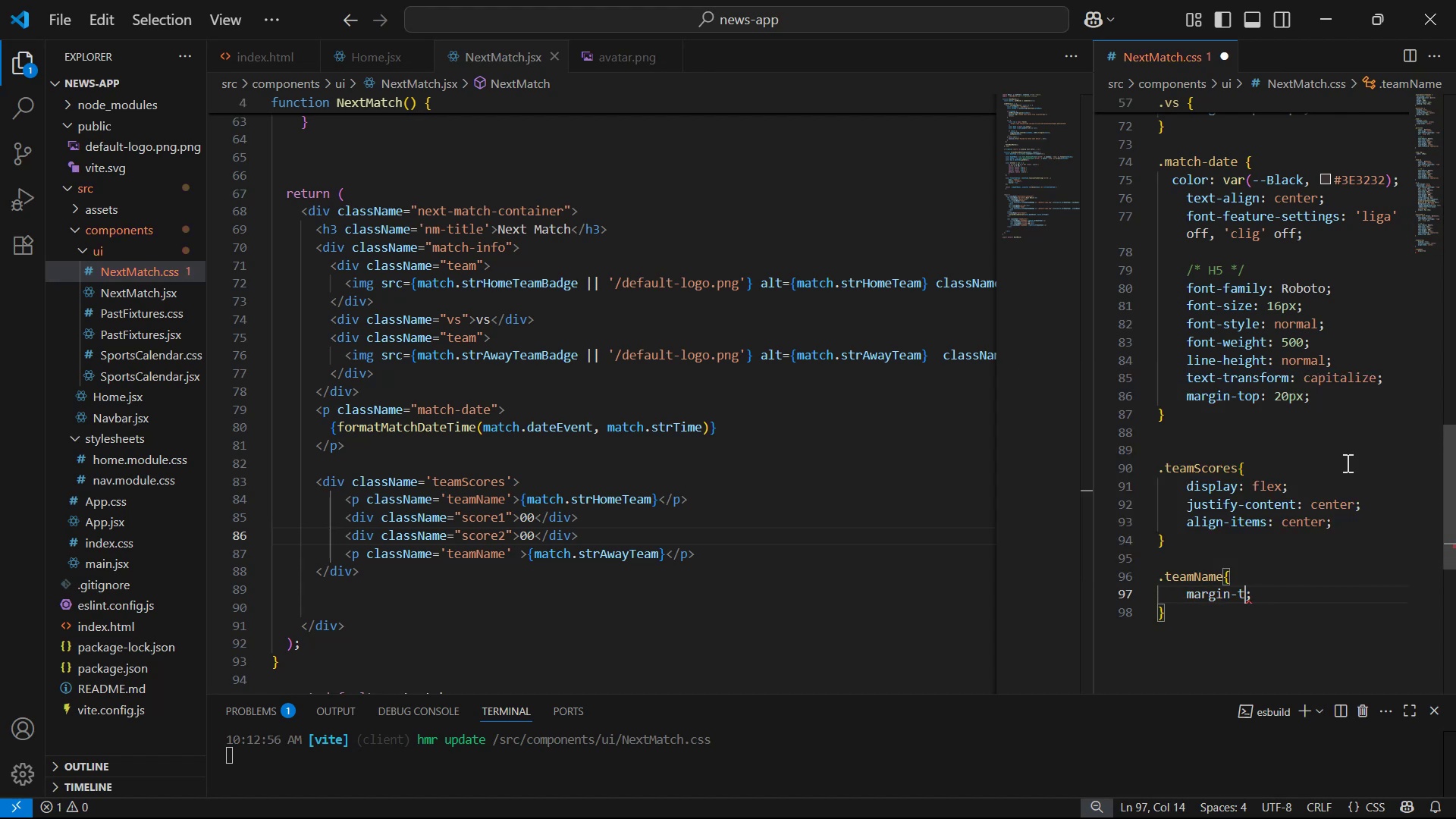 
key(Backspace)
 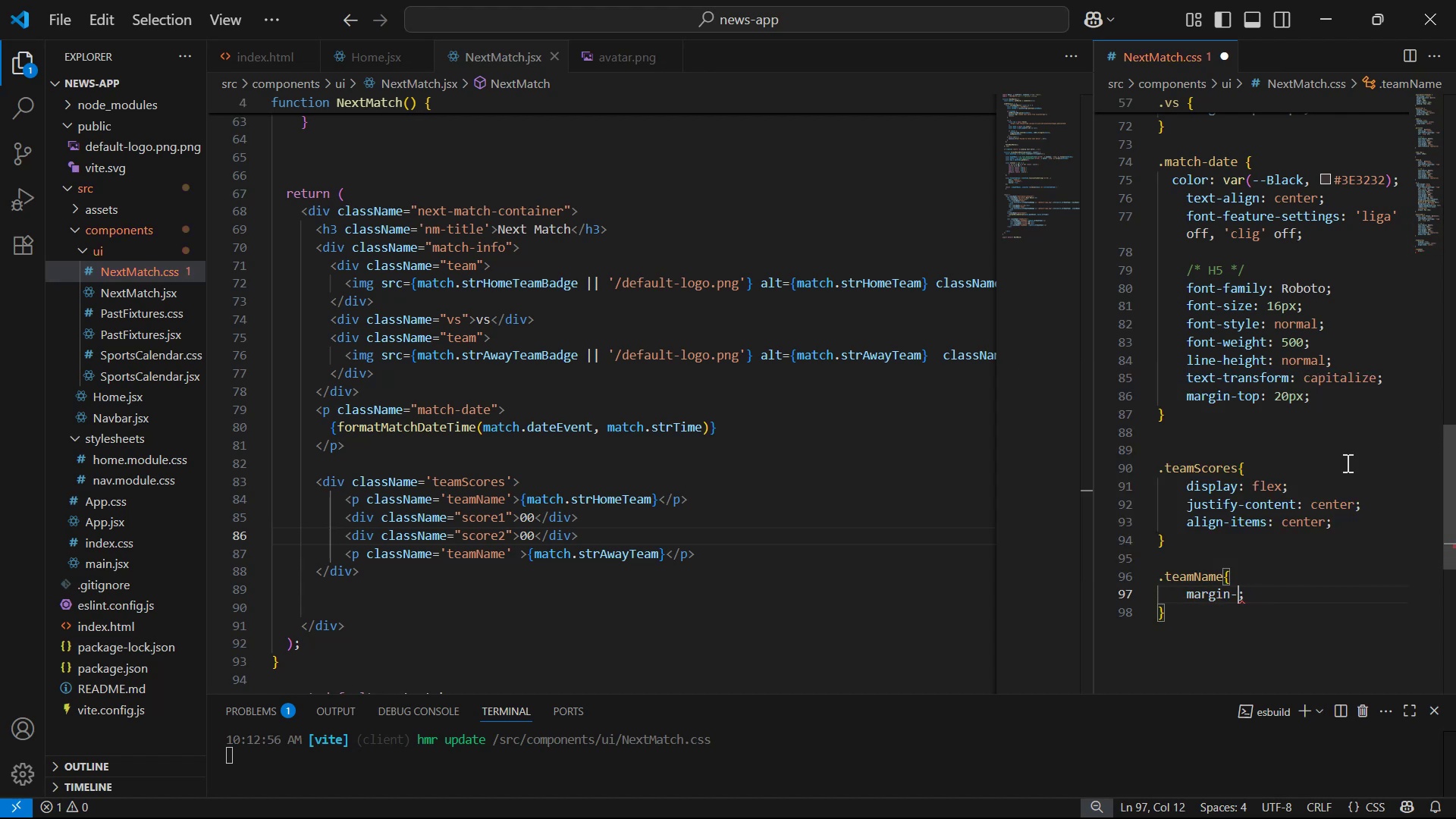 
key(Backspace)
 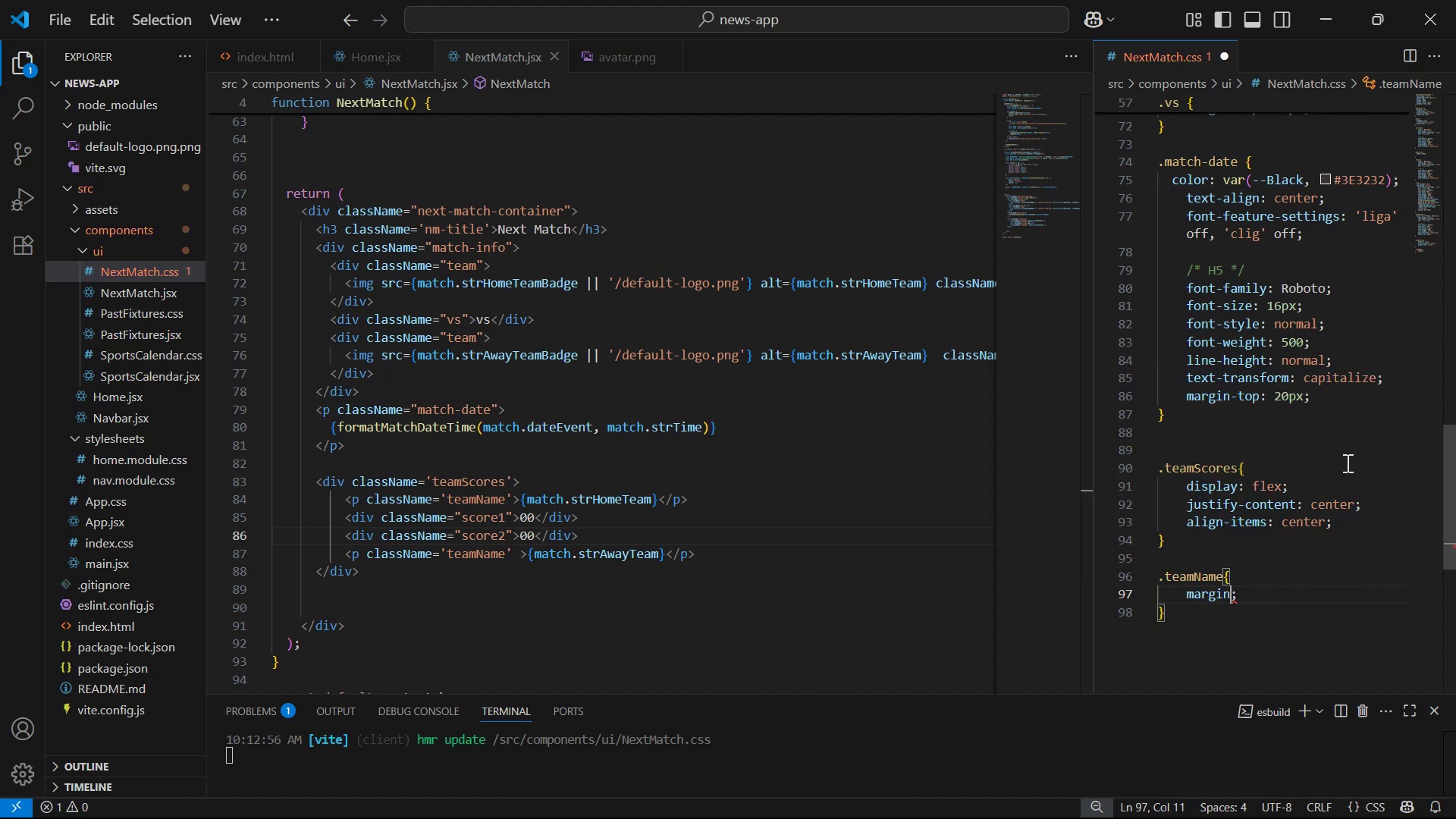 
key(Shift+Semicolon)
 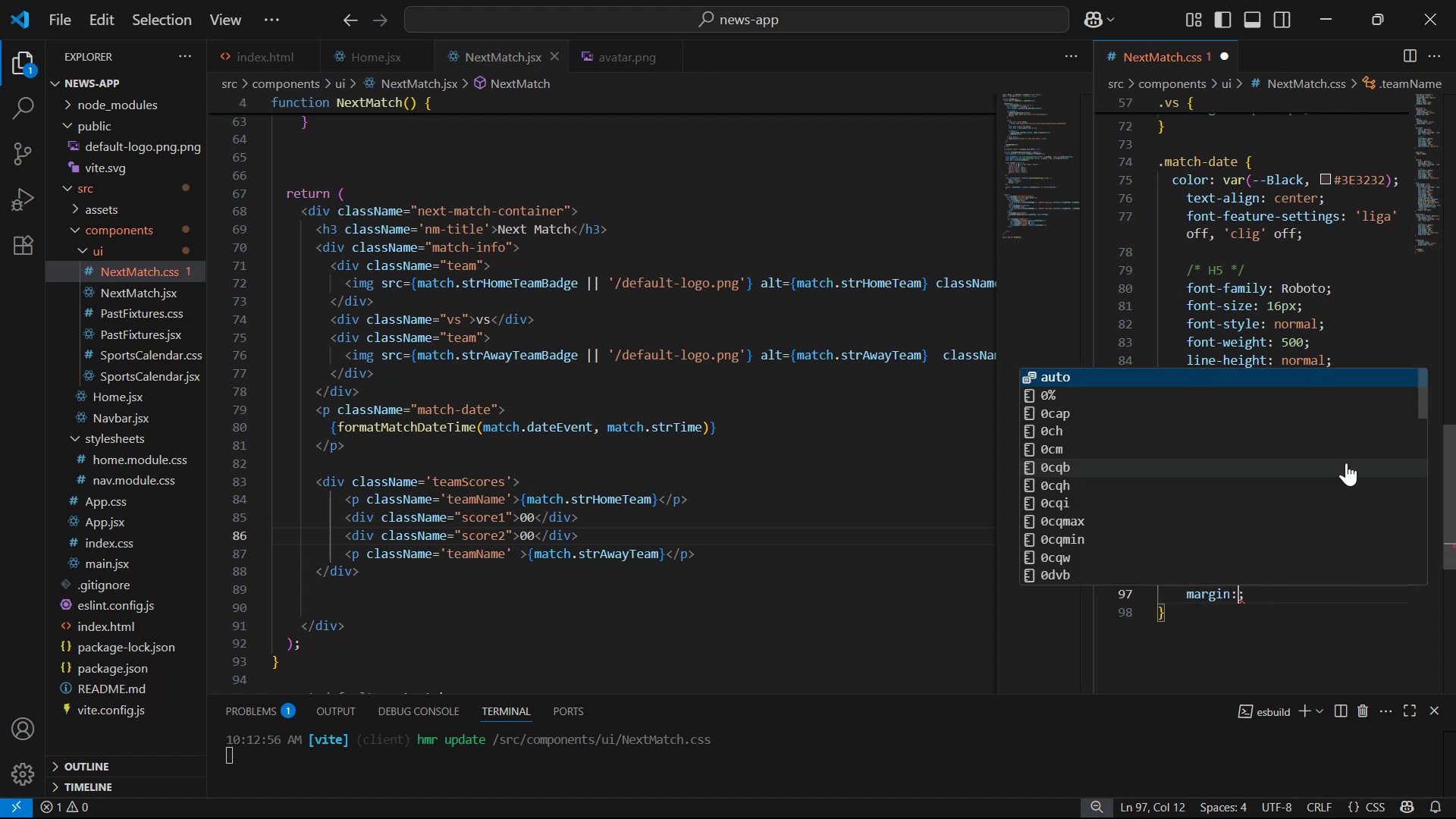 
key(0)
 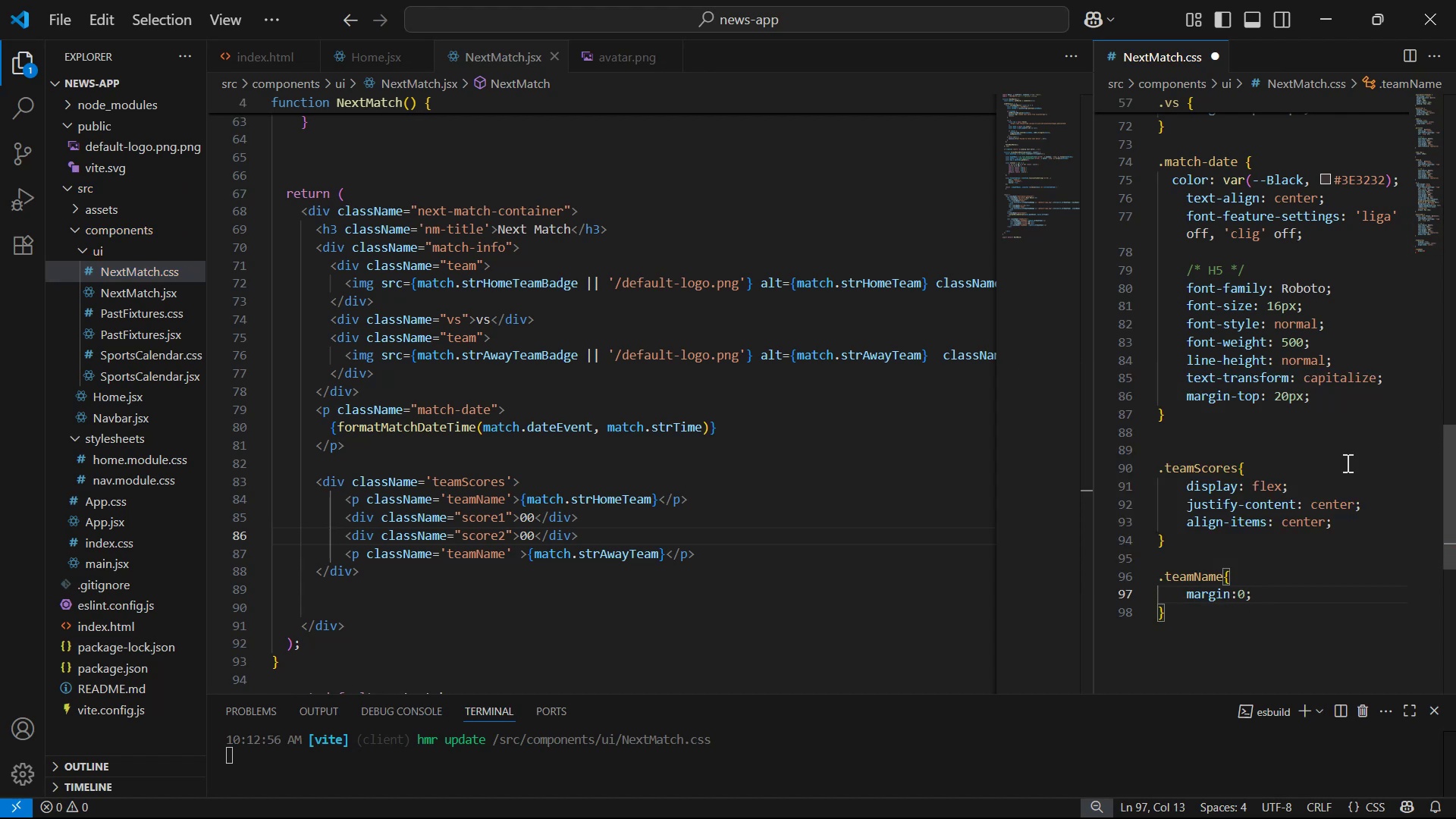 
key(Control+S)
 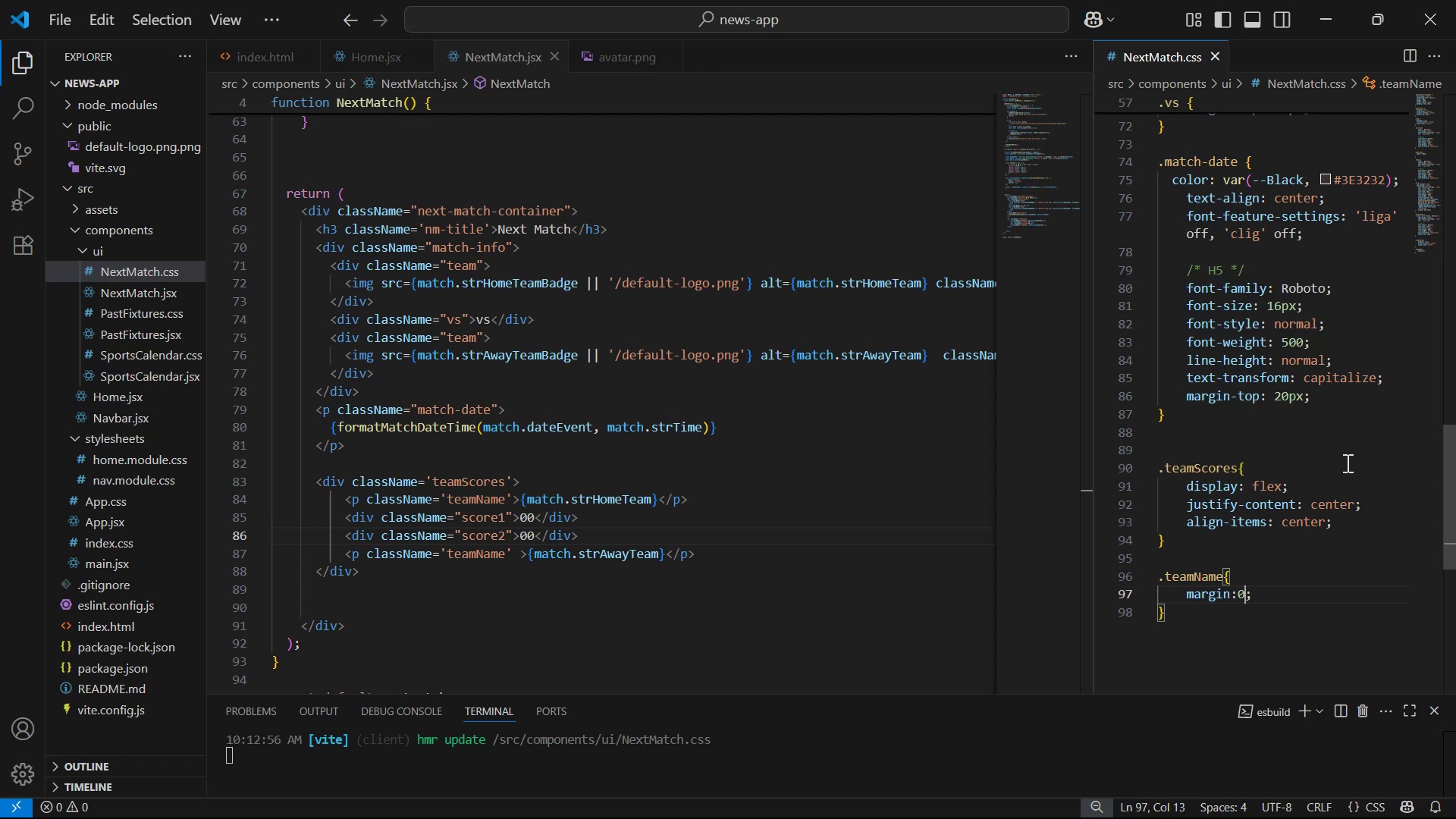 
key(Alt+AltLeft)
 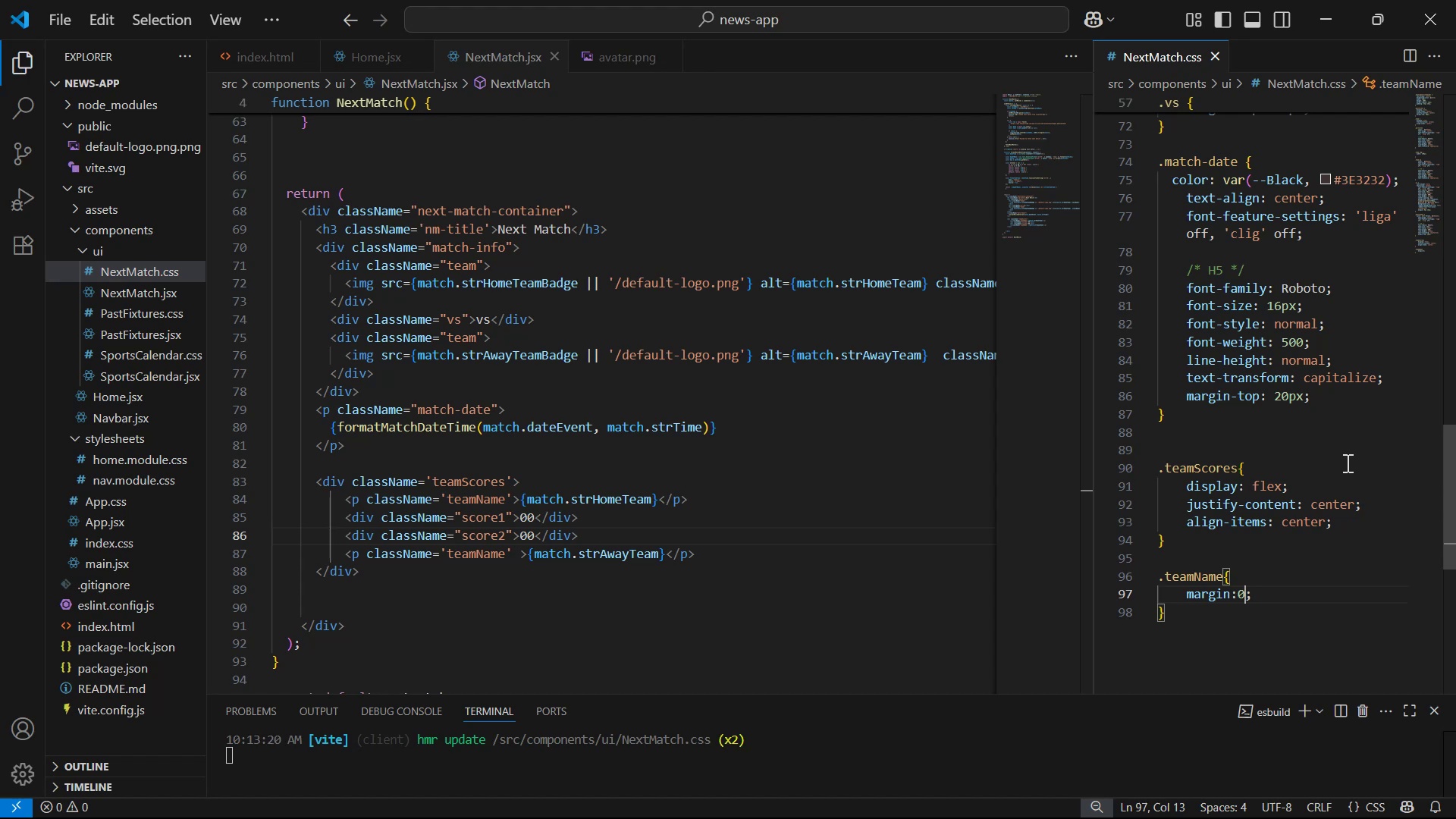 
key(Alt+Tab)
 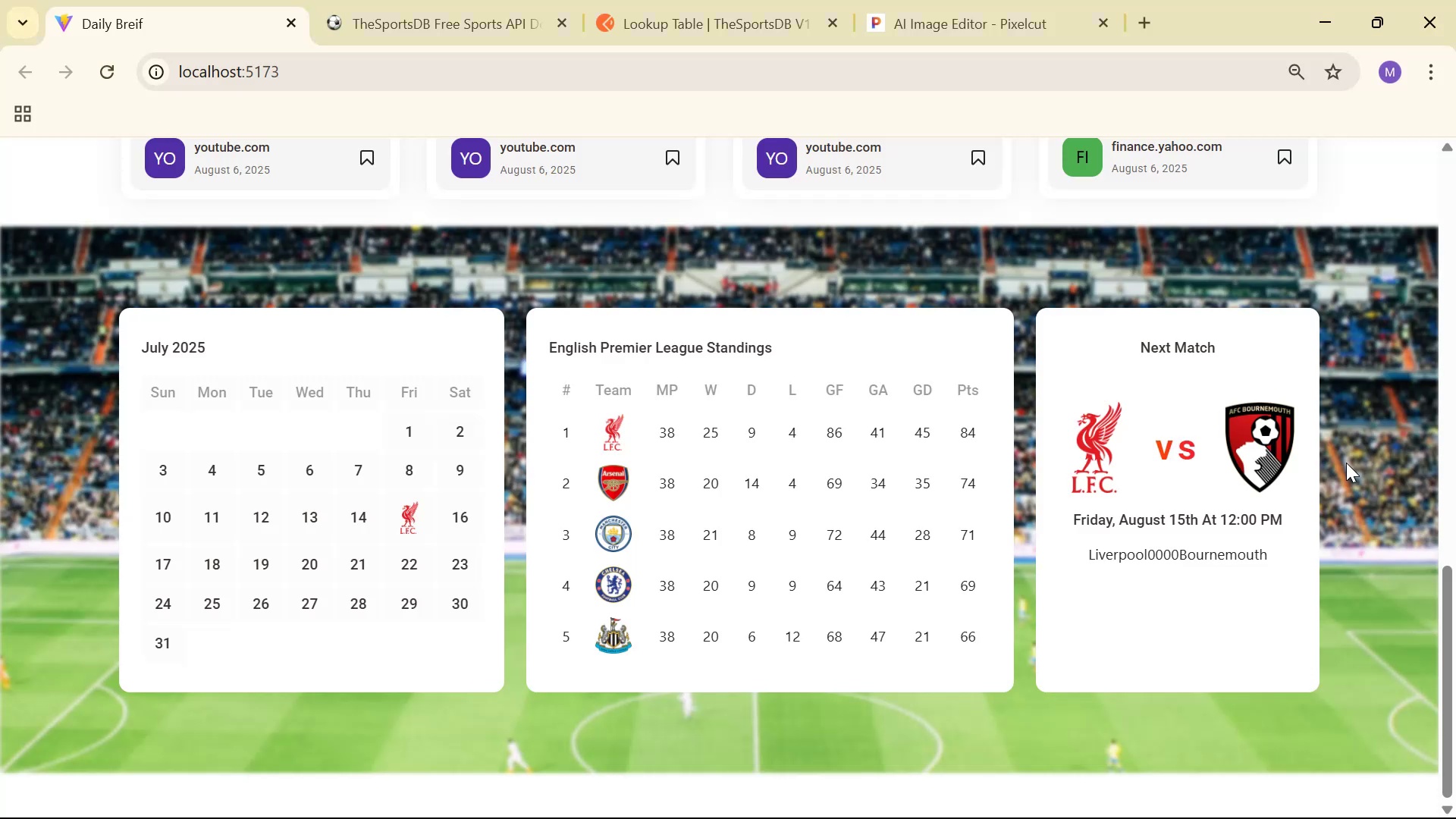 
key(Alt+Tab)
 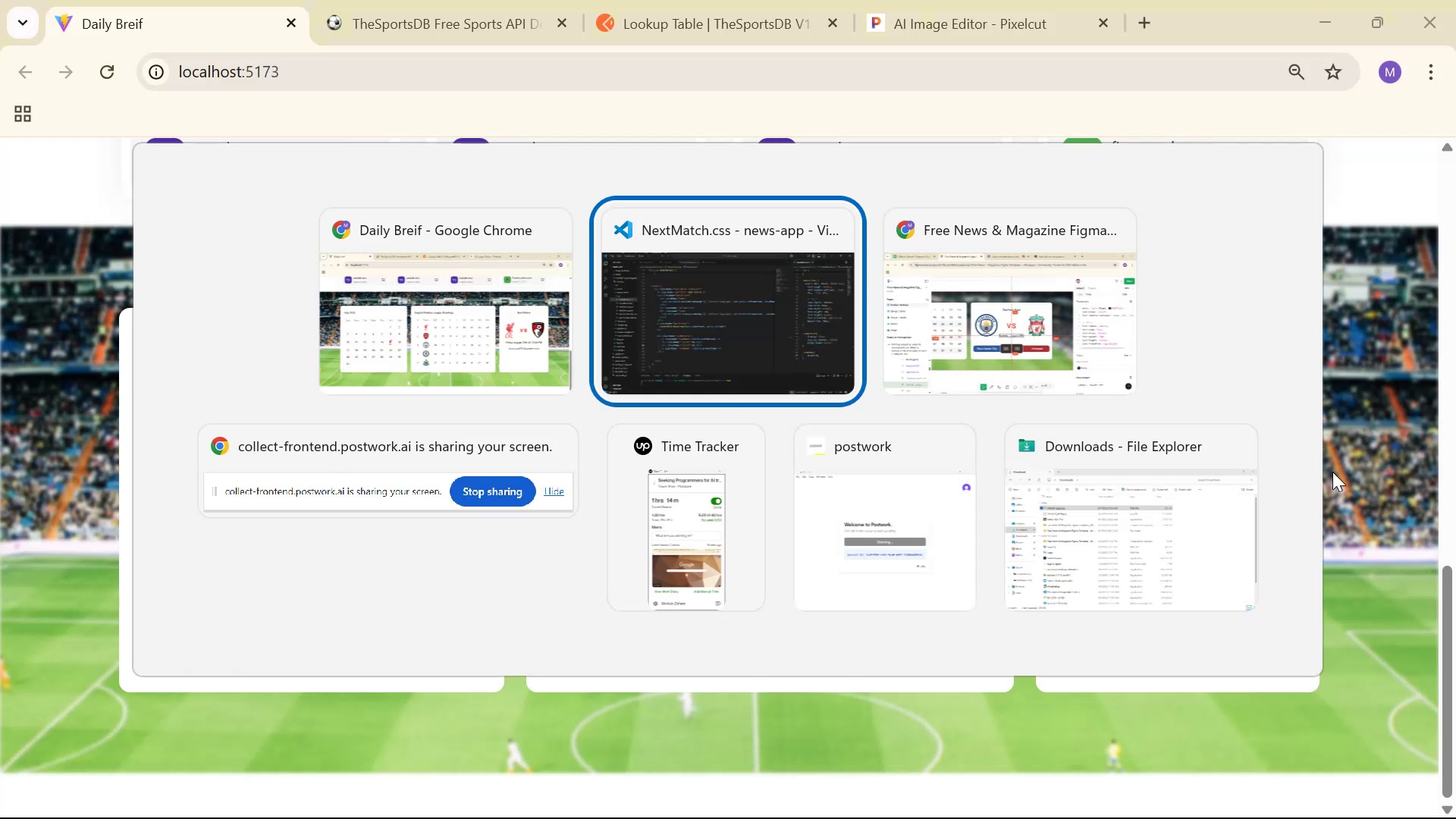 
key(Alt+Tab)
 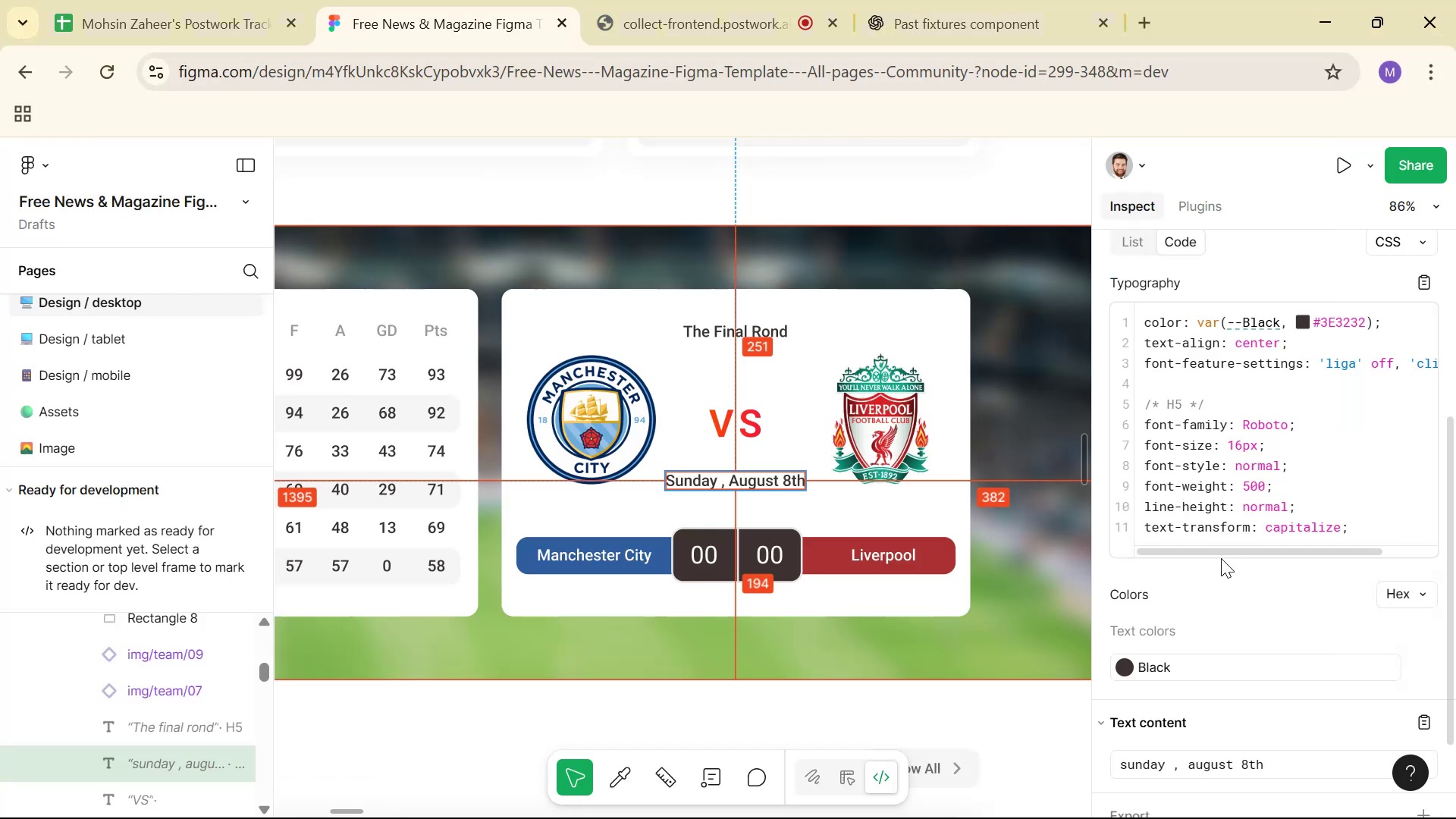 
hold_key(key=ControlLeft, duration=1.52)
left_click([937, 567])
 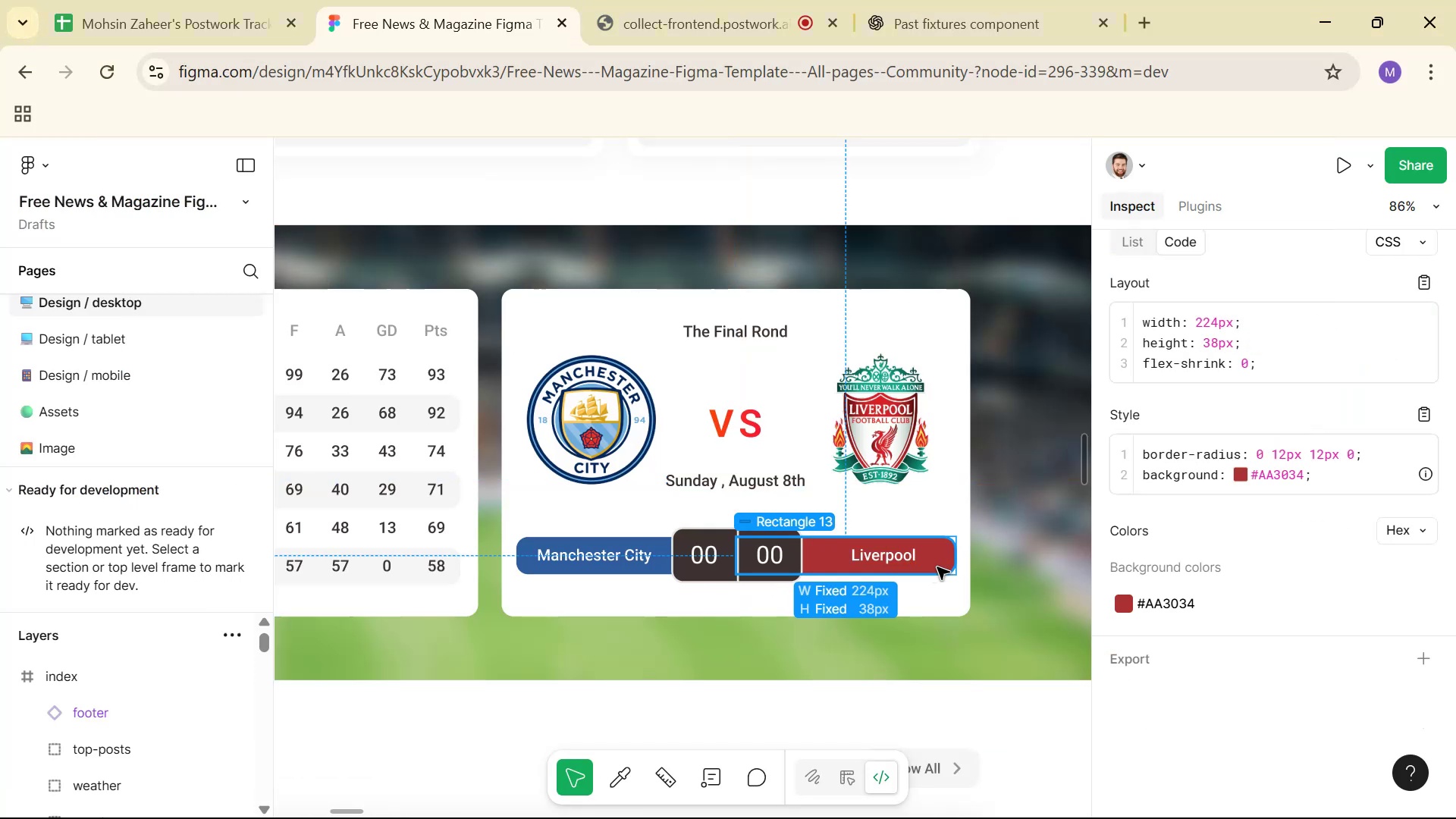 
key(Control+ControlLeft)
 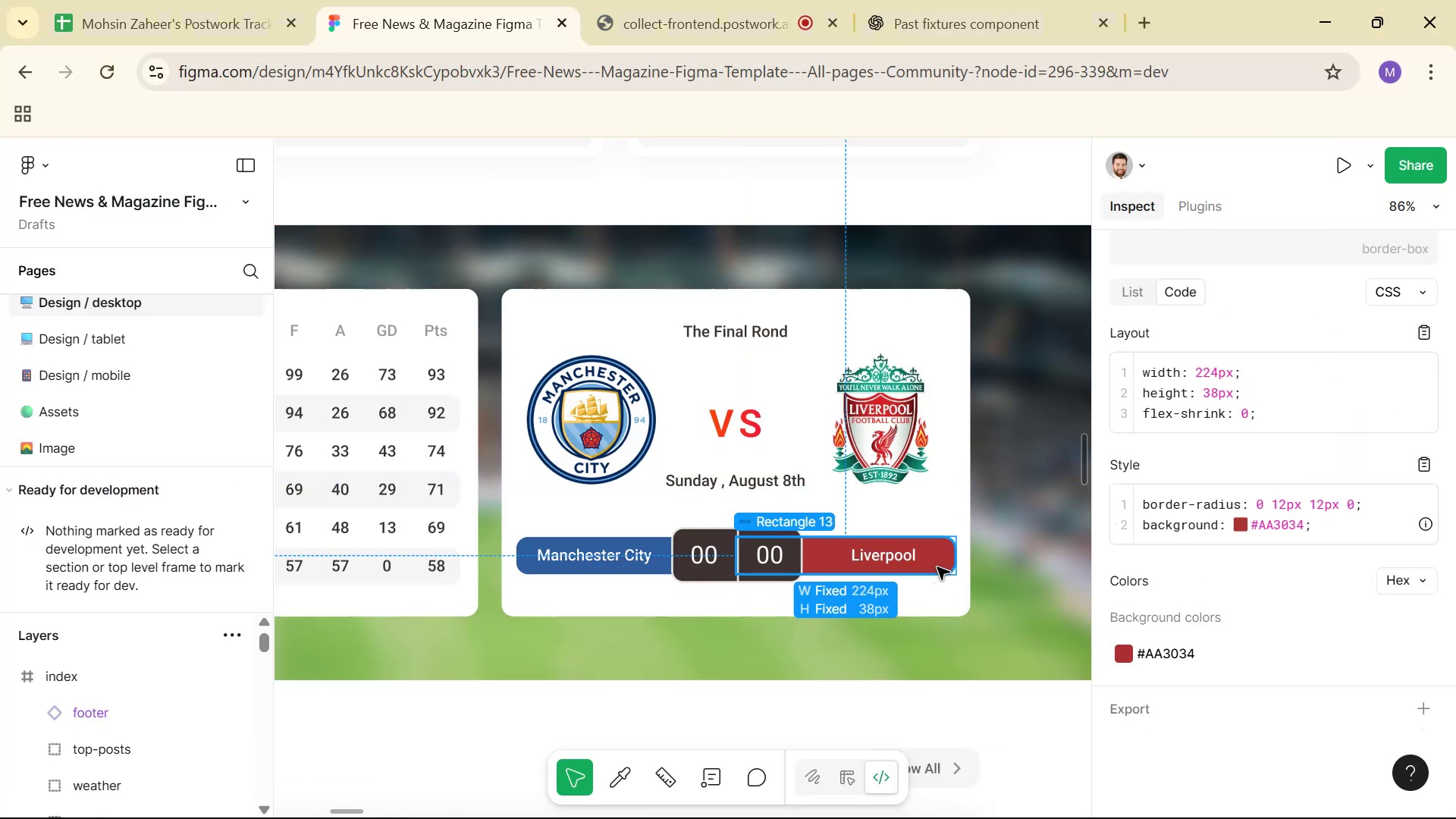 
key(Control+ControlLeft)
 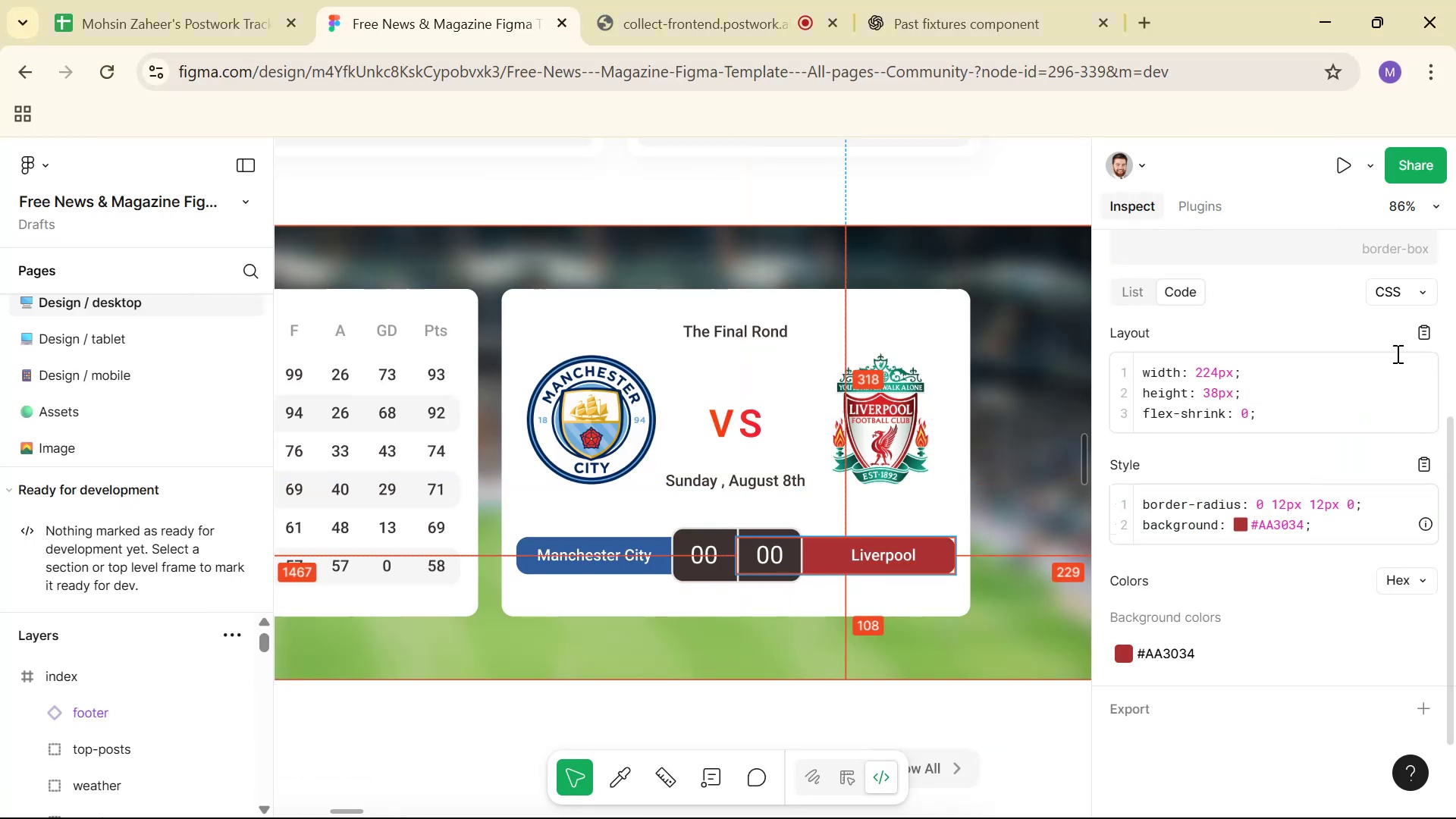 
left_click([1417, 319])
 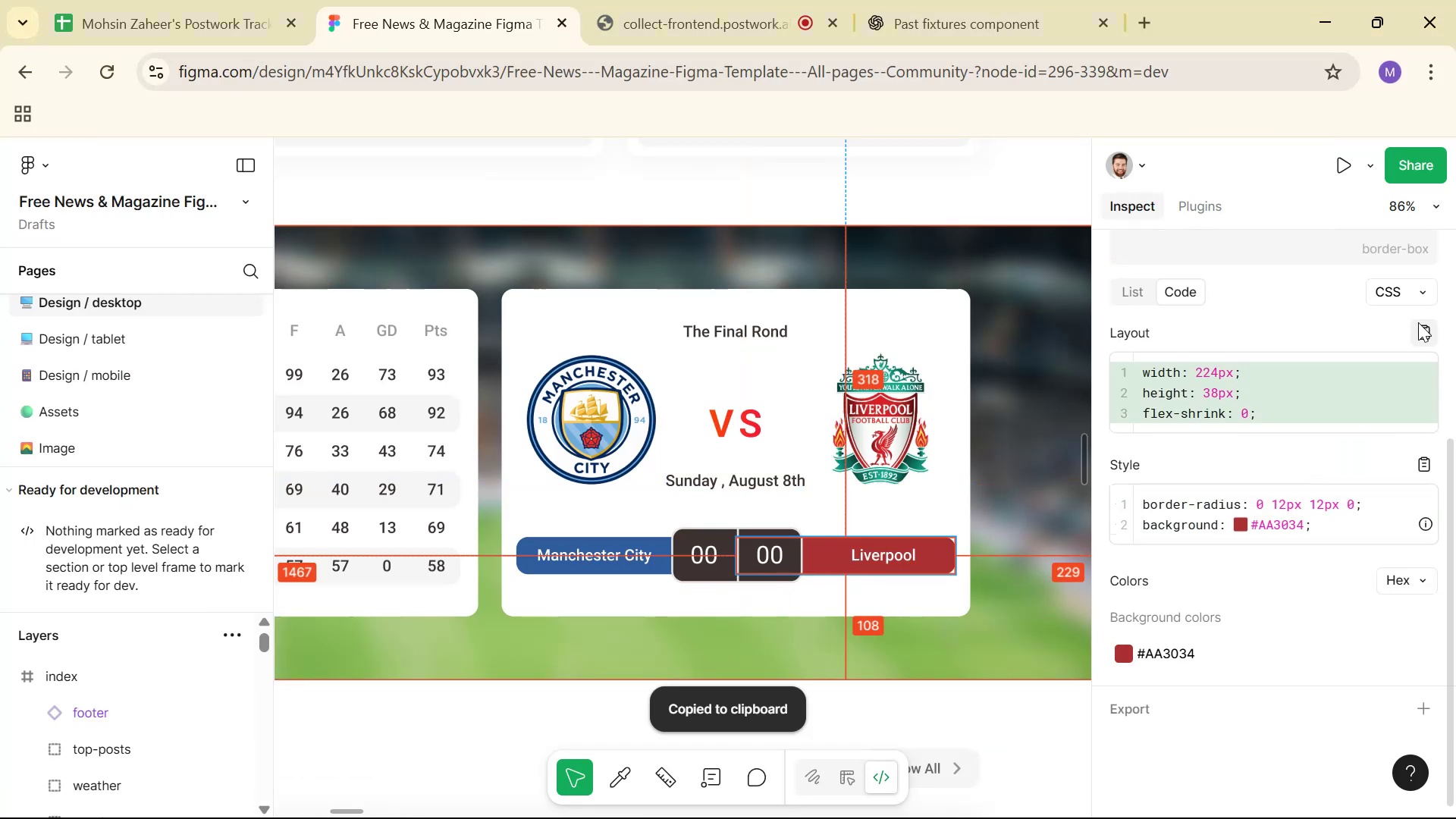 
key(Alt+Tab)
 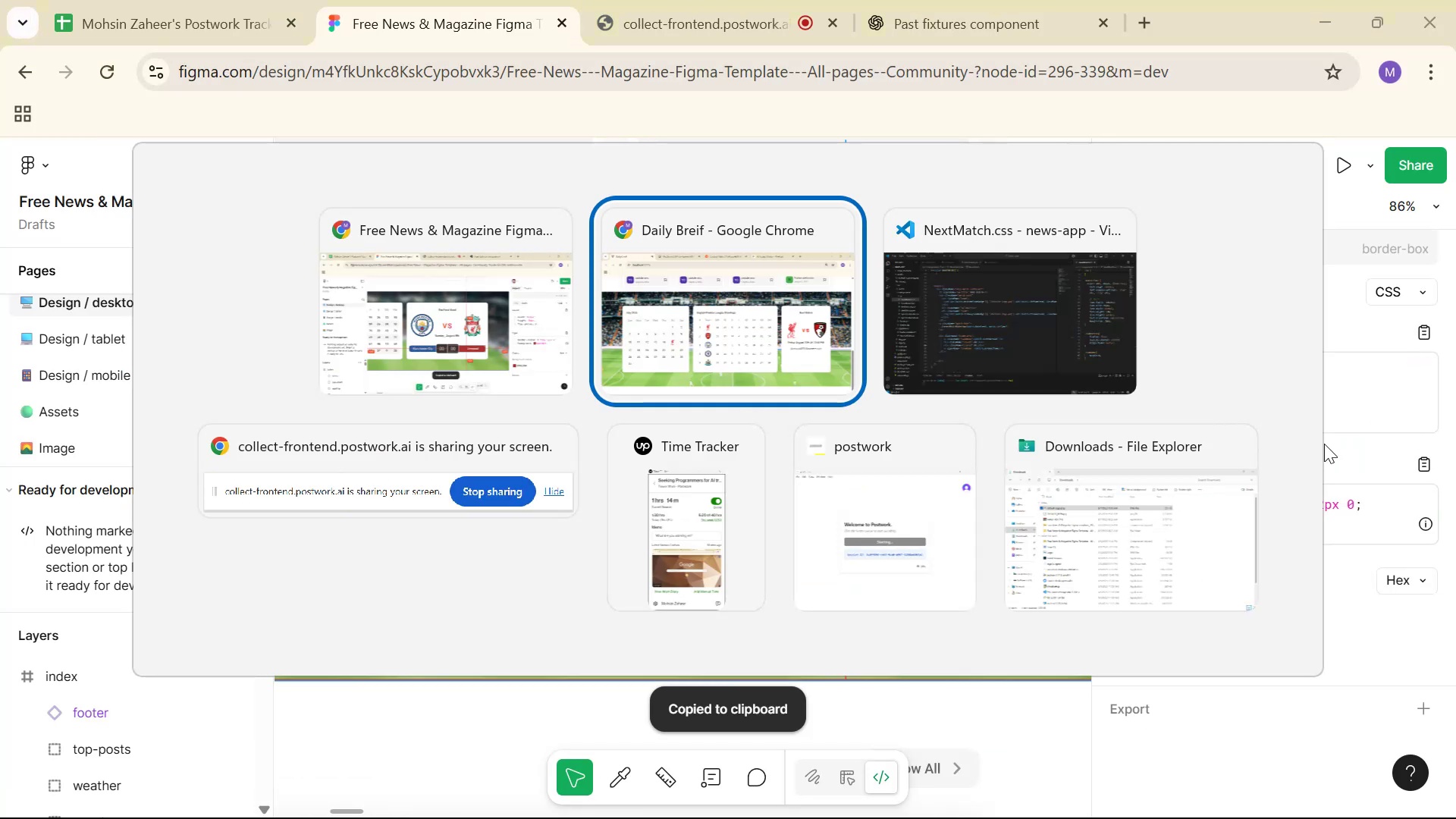 
key(Alt+Tab)
 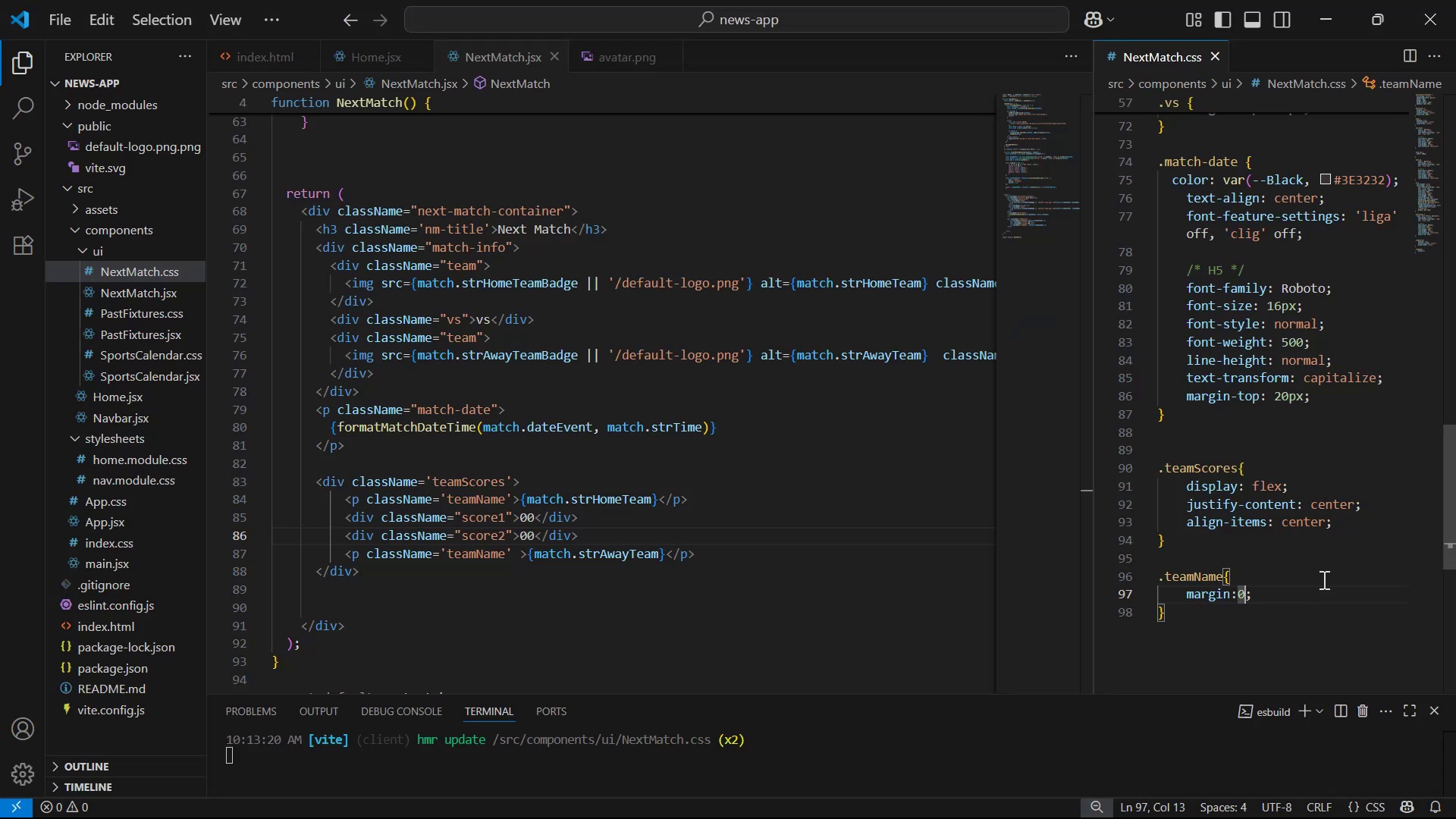 
left_click([1323, 591])
 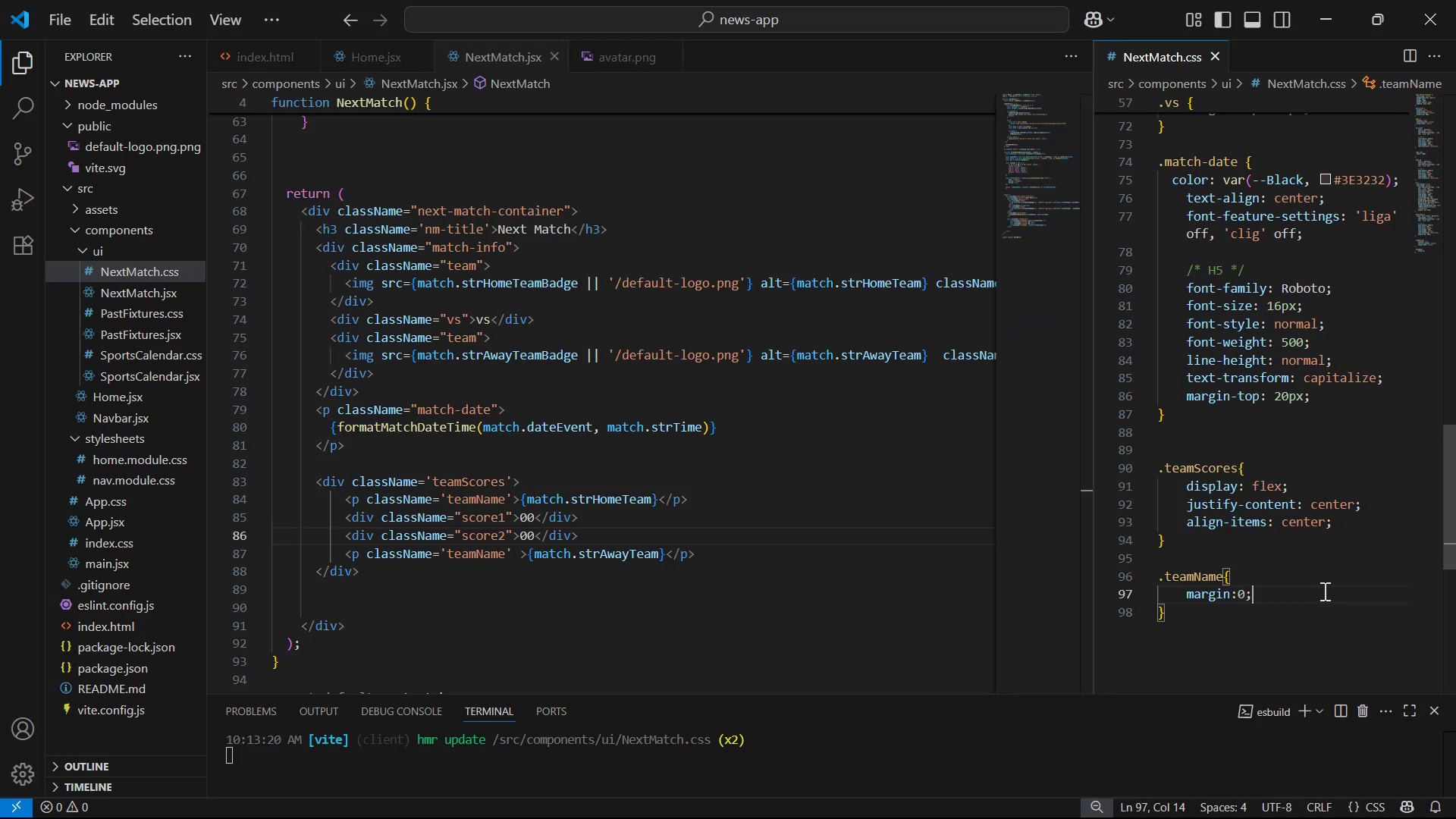 
key(Enter)
 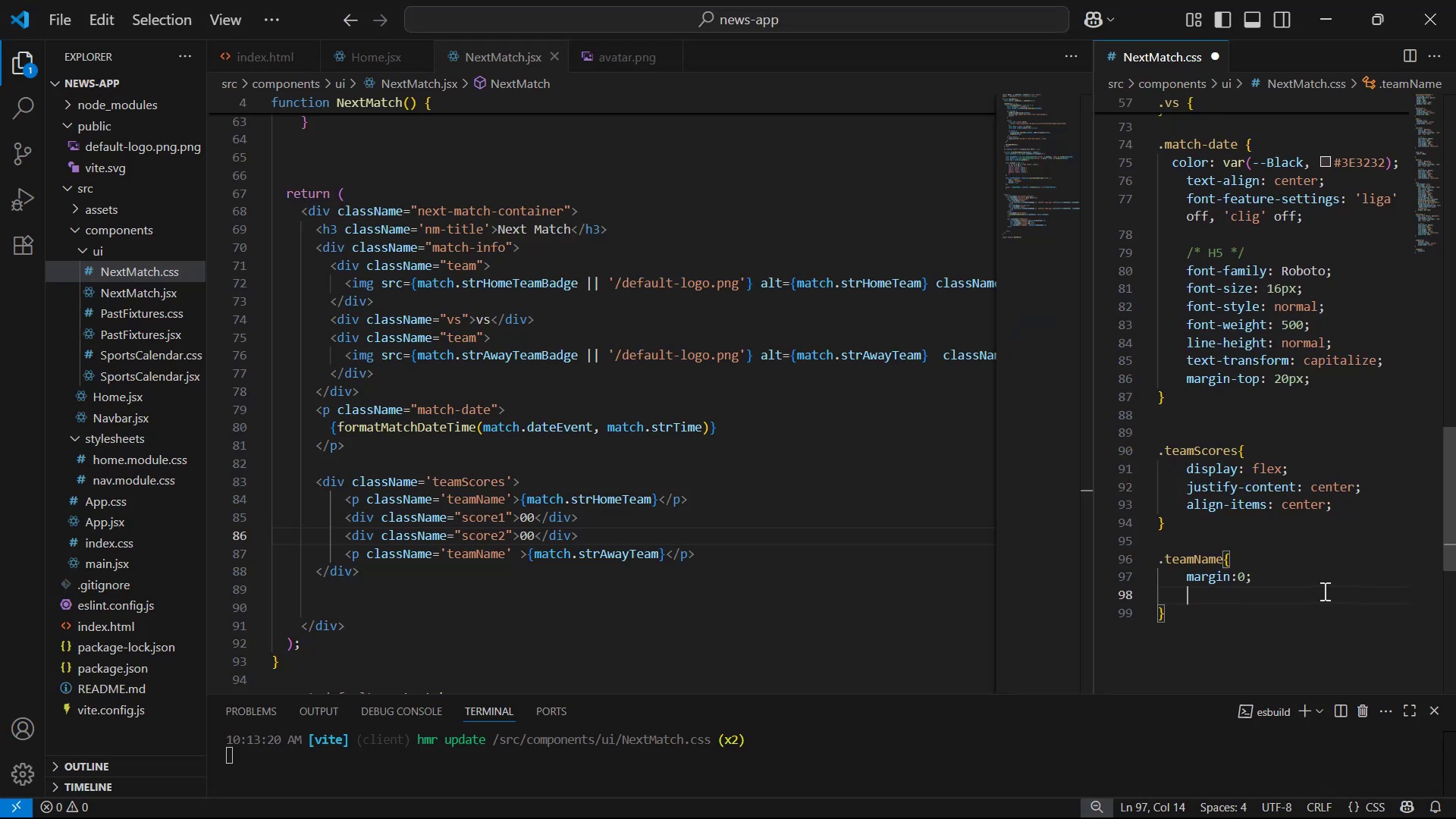 
key(Control+V)
 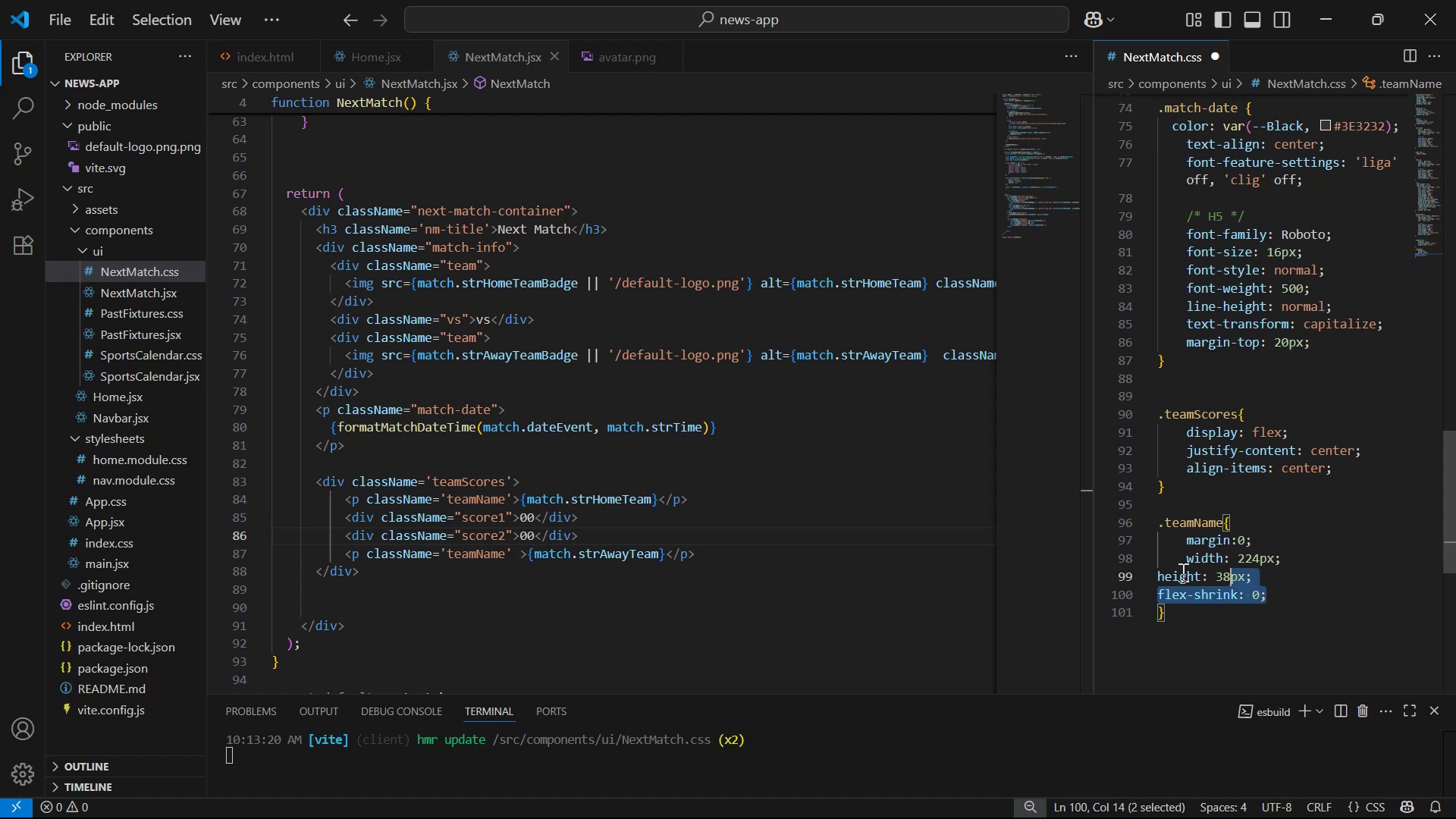 
key(Tab)
 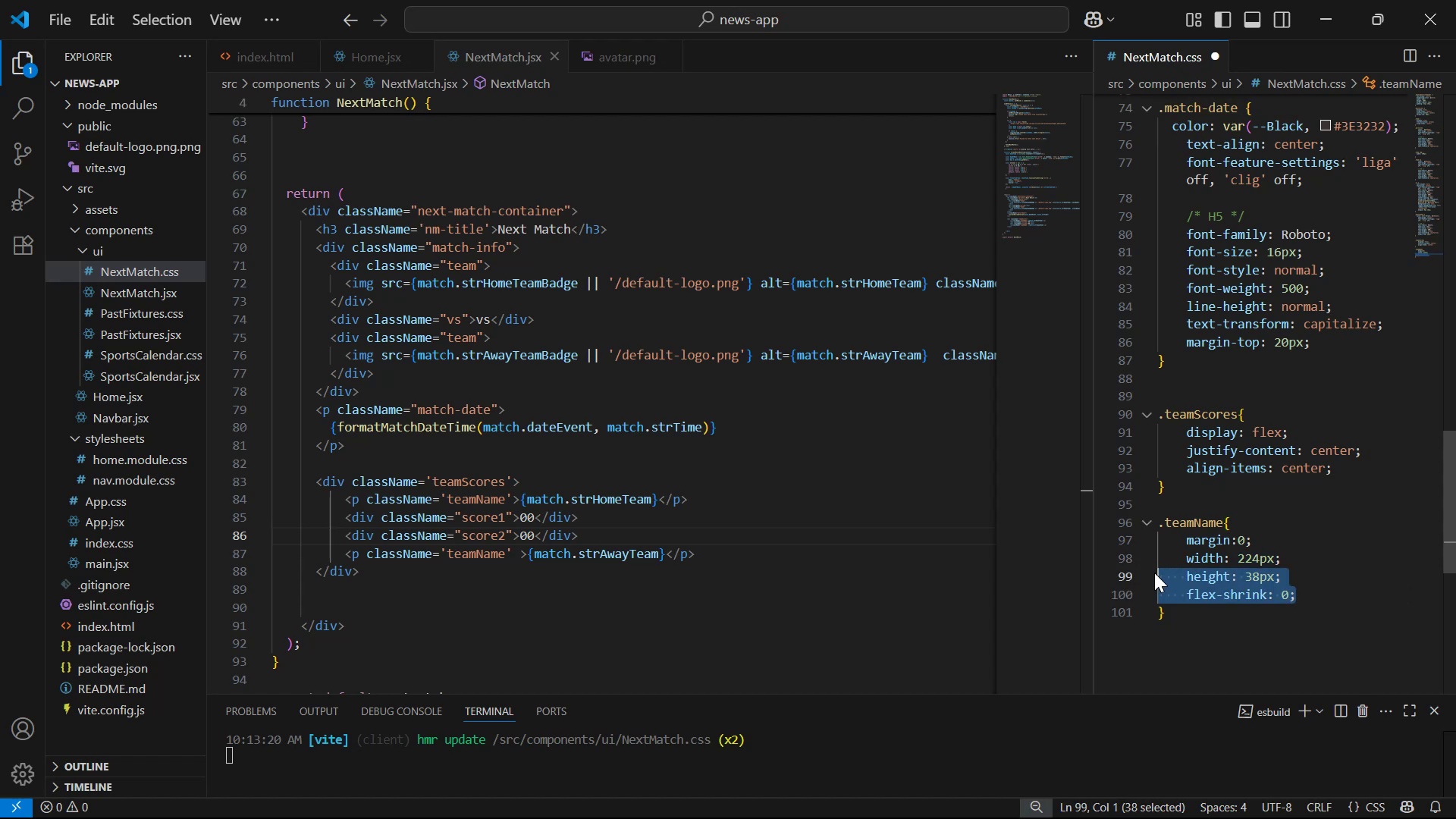 
key(Control+S)
 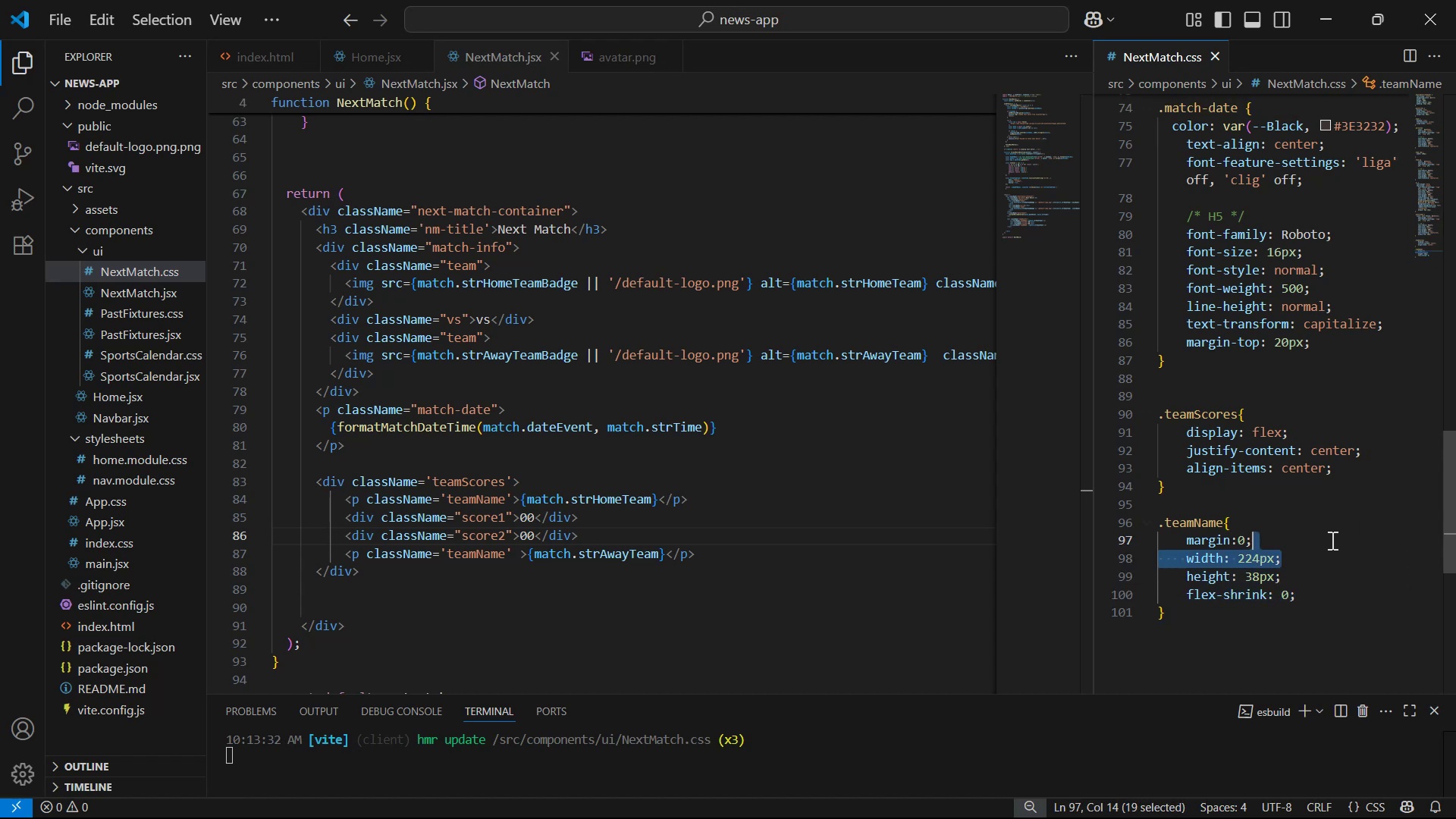 
key(Backspace)
 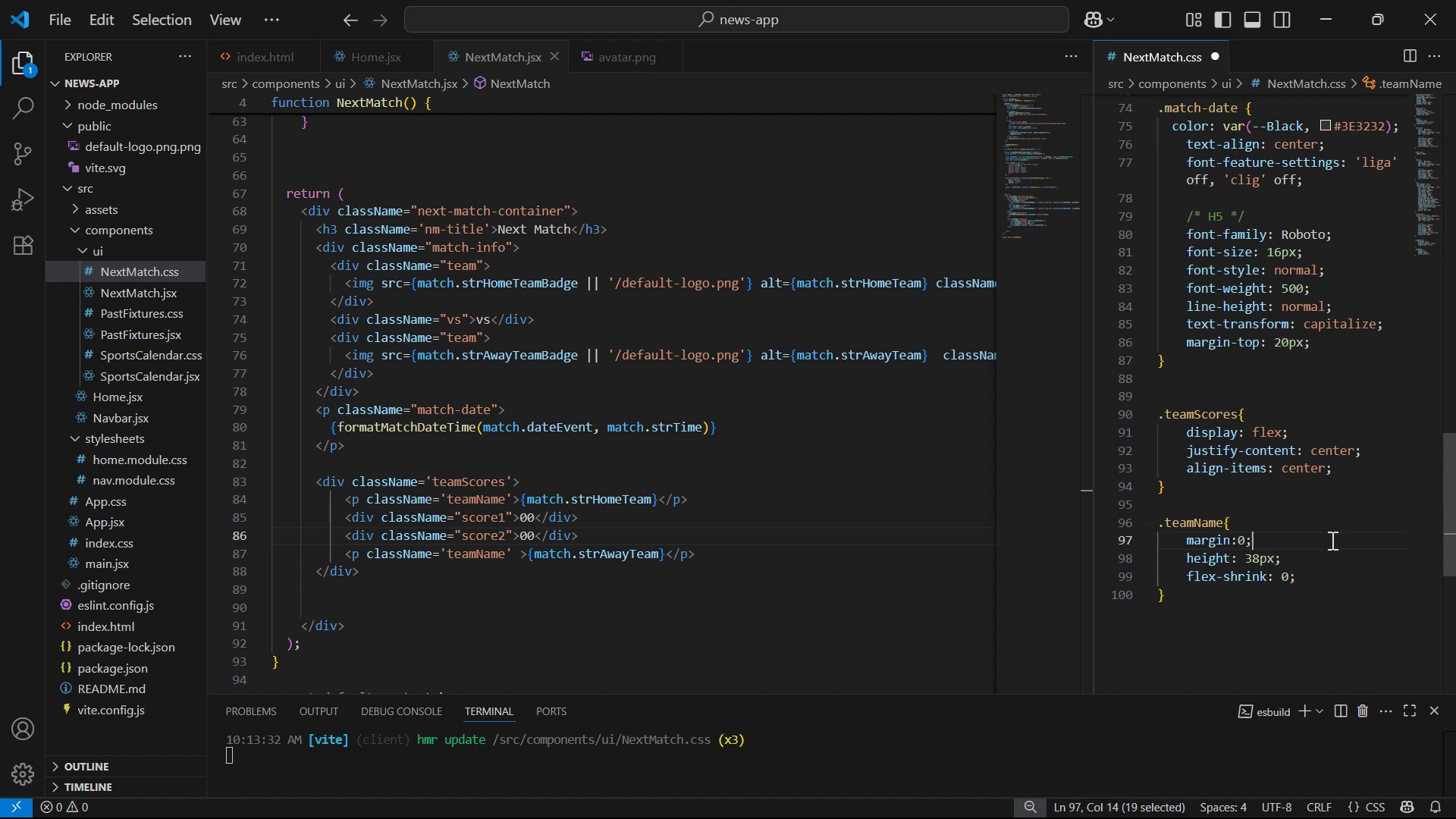 
key(Control+S)
 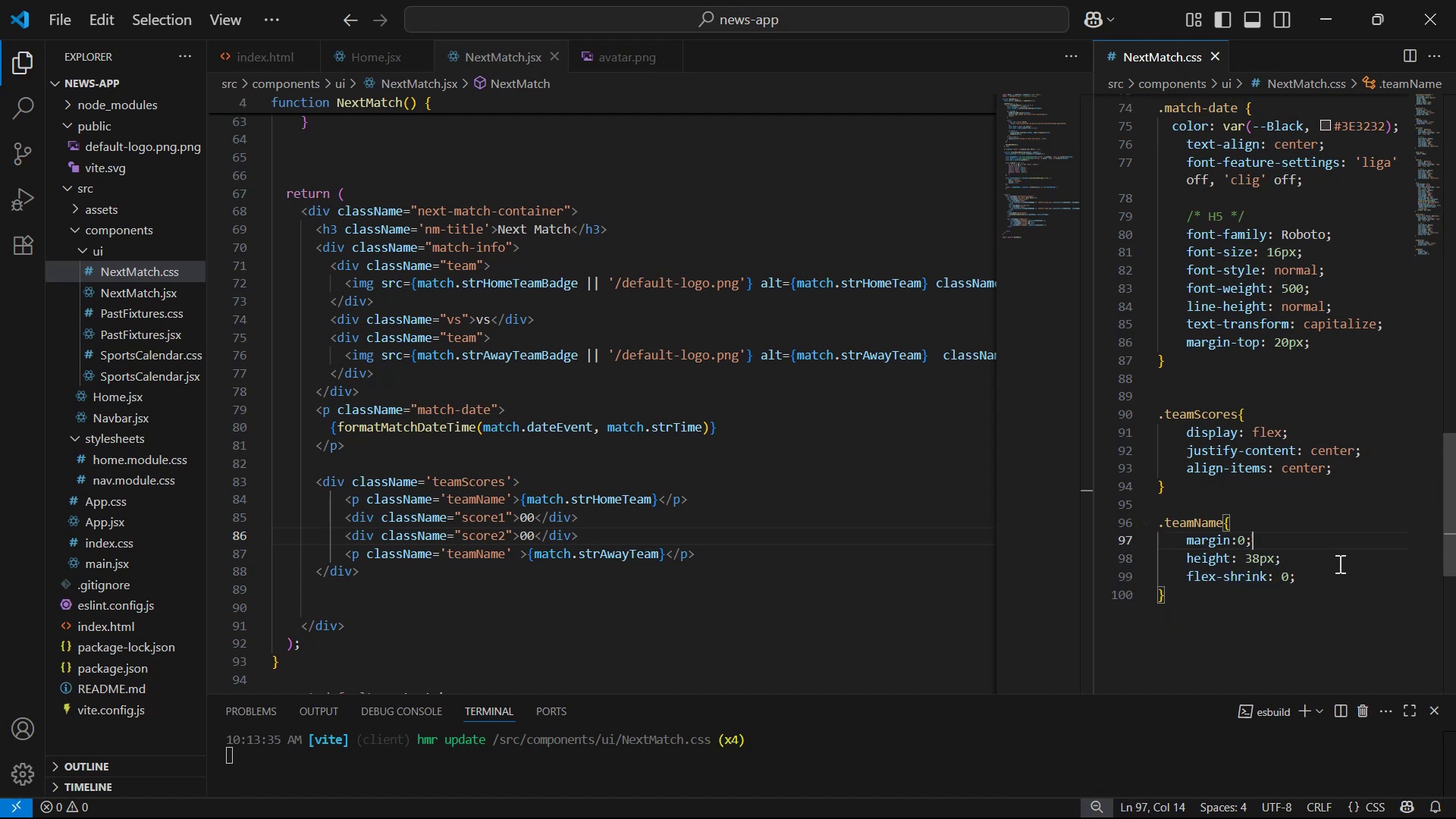 
left_click([1344, 576])
 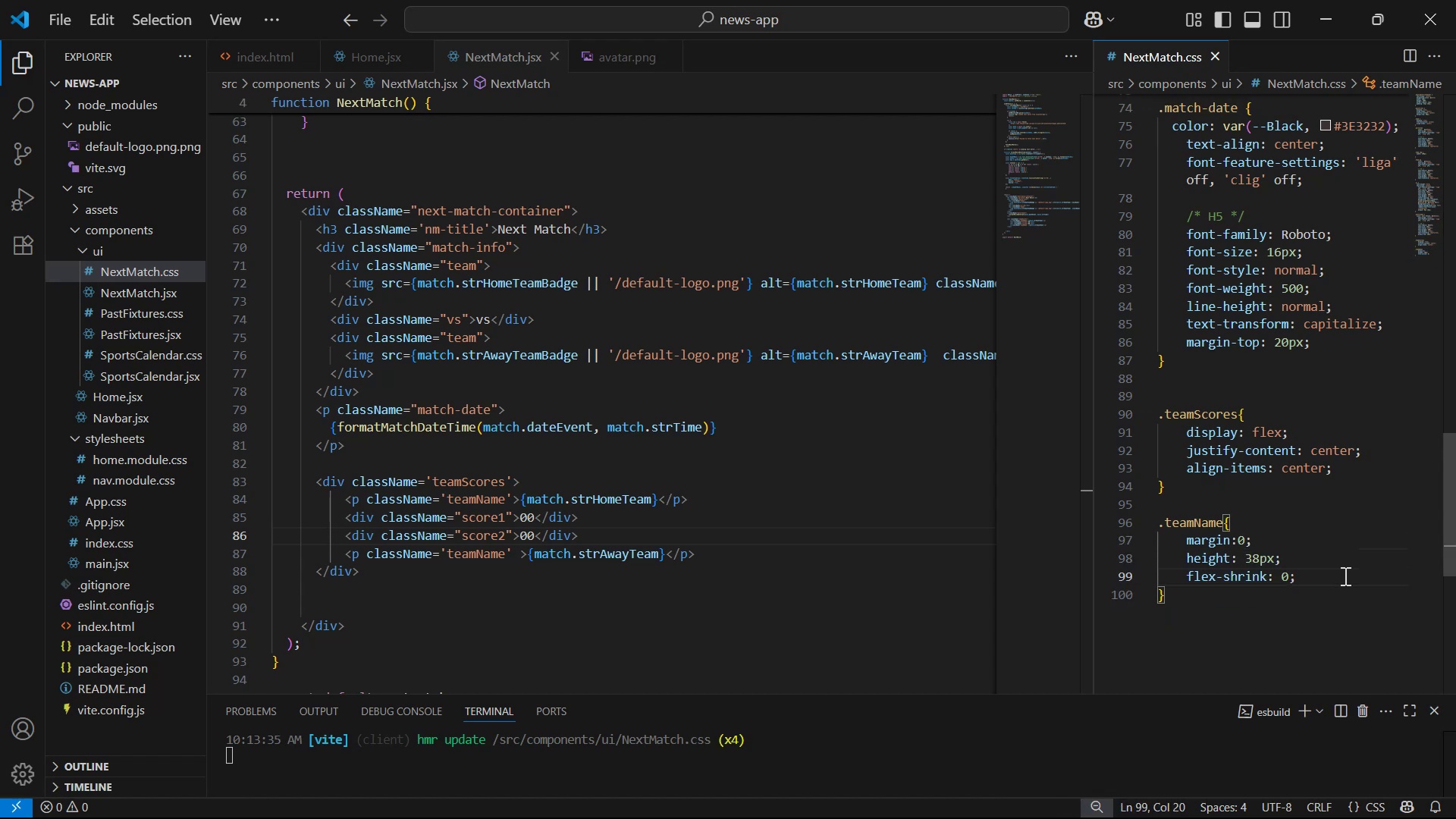 
hold_key(key=Backspace, duration=0.86)
 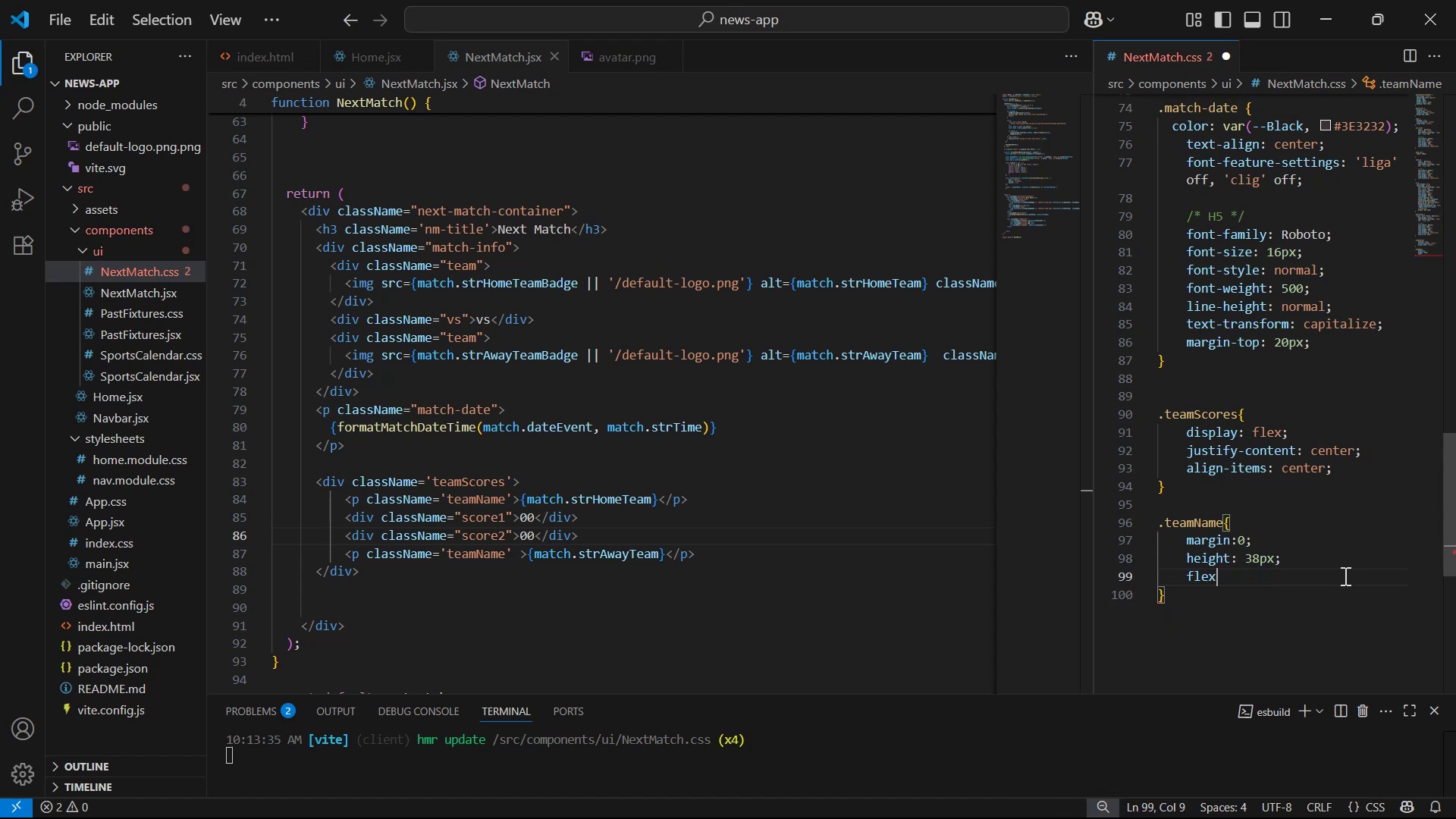 
key(Backspace)
key(Backspace)
key(Backspace)
type(pa)
 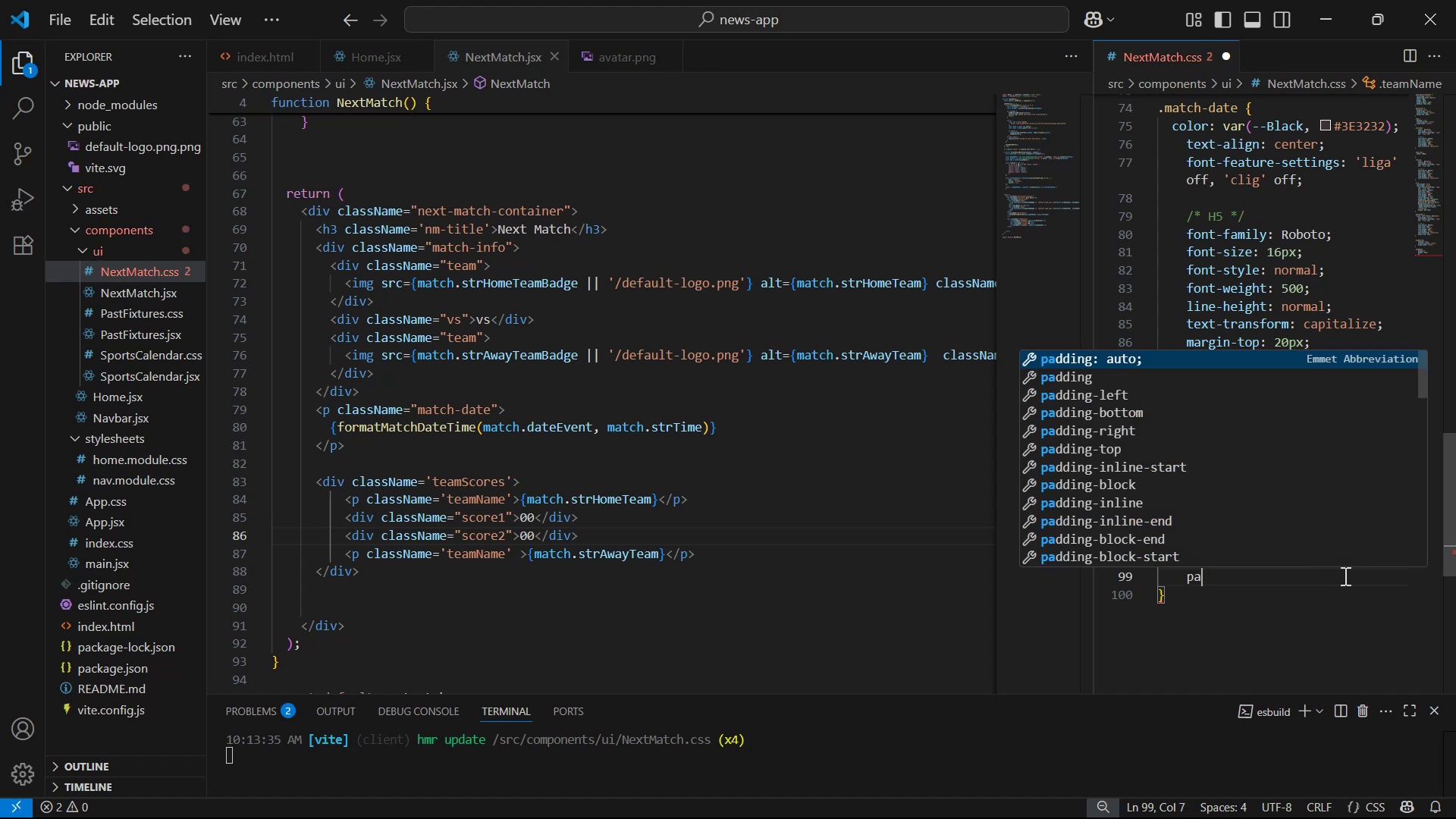 
key(ArrowDown)
 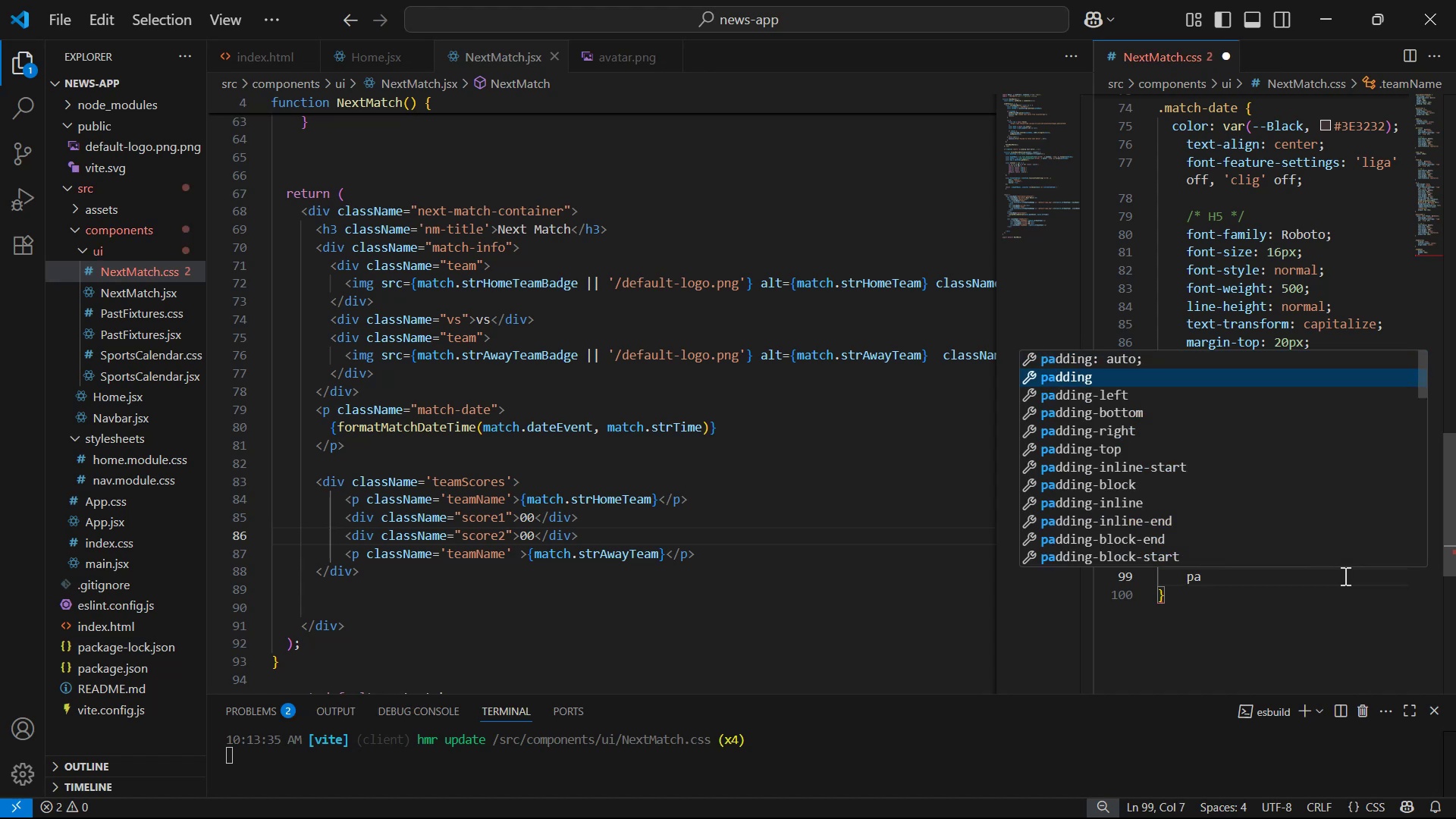 
key(Enter)
 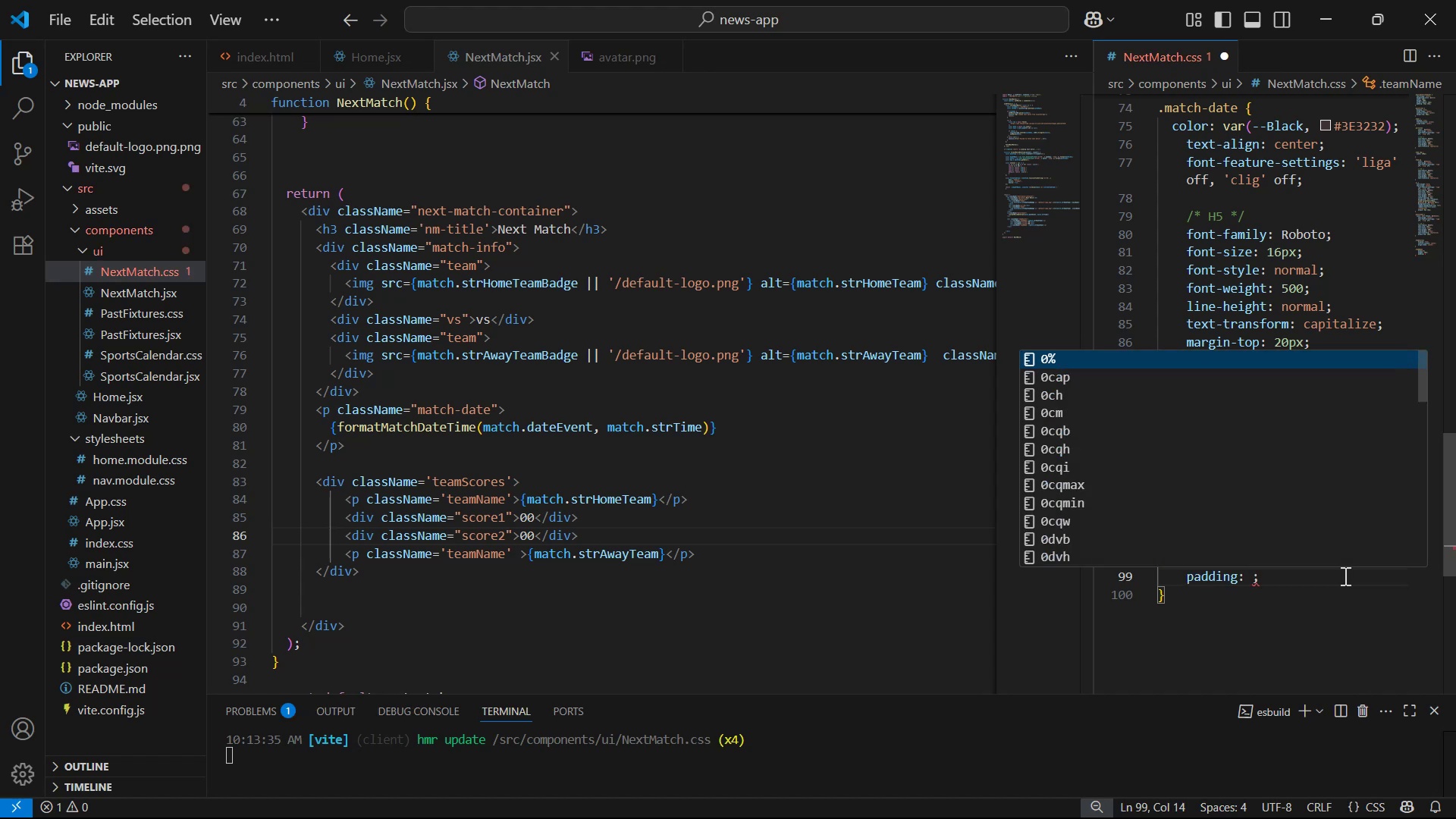 
type(0)
key(Backspace)
type(10px 20px)
 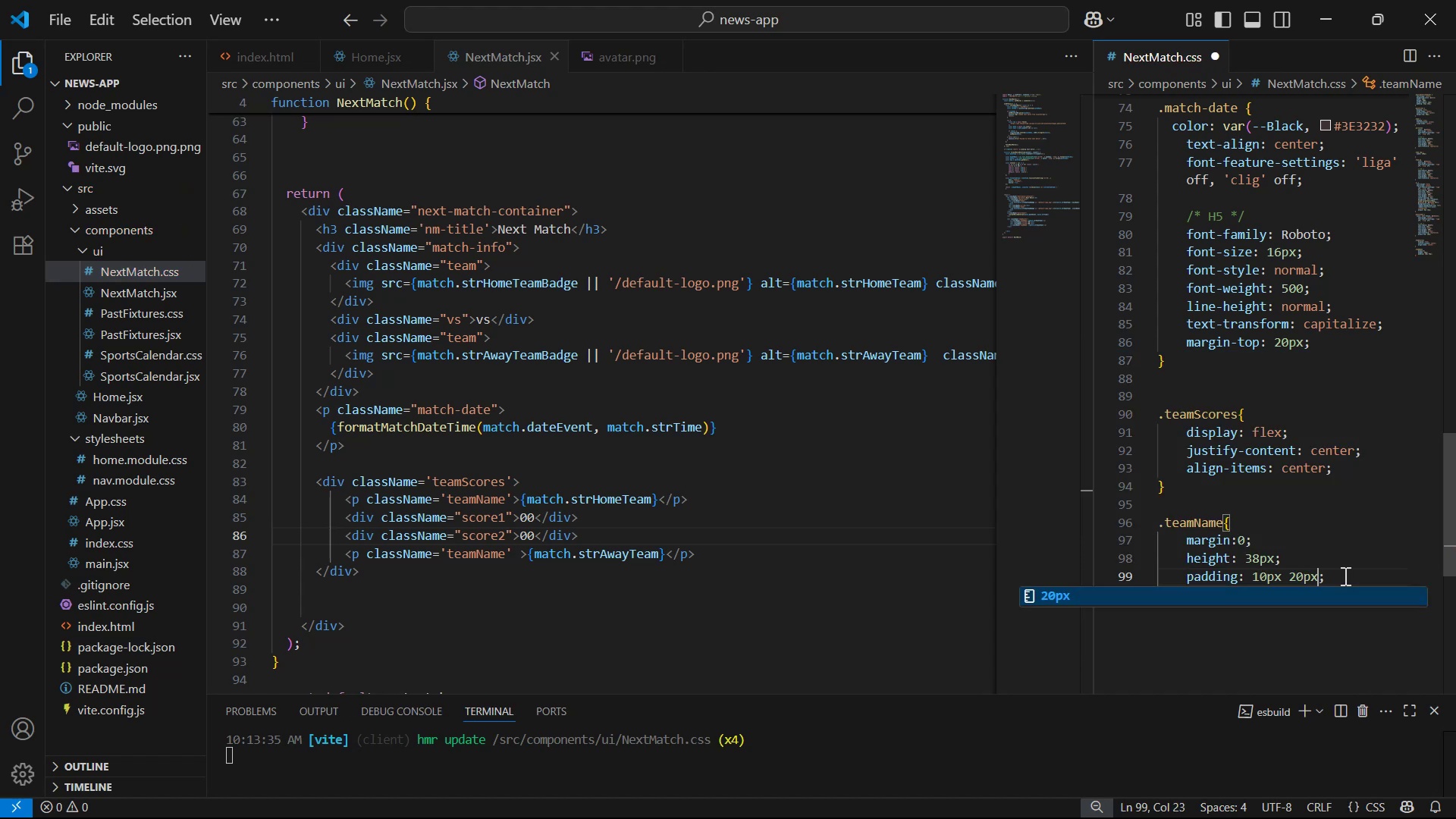 
key(Control+S)
 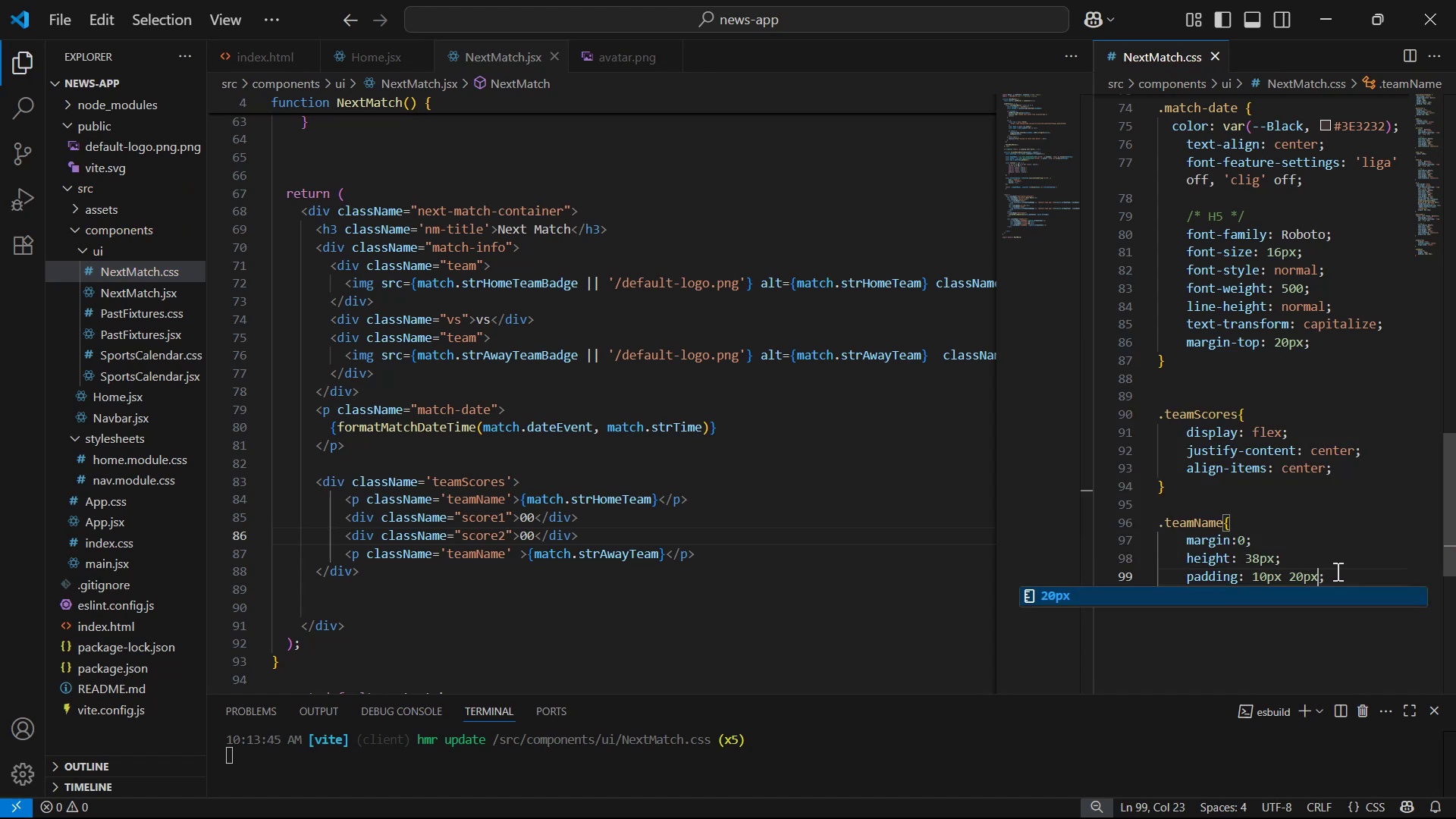 
left_click([1323, 542])
 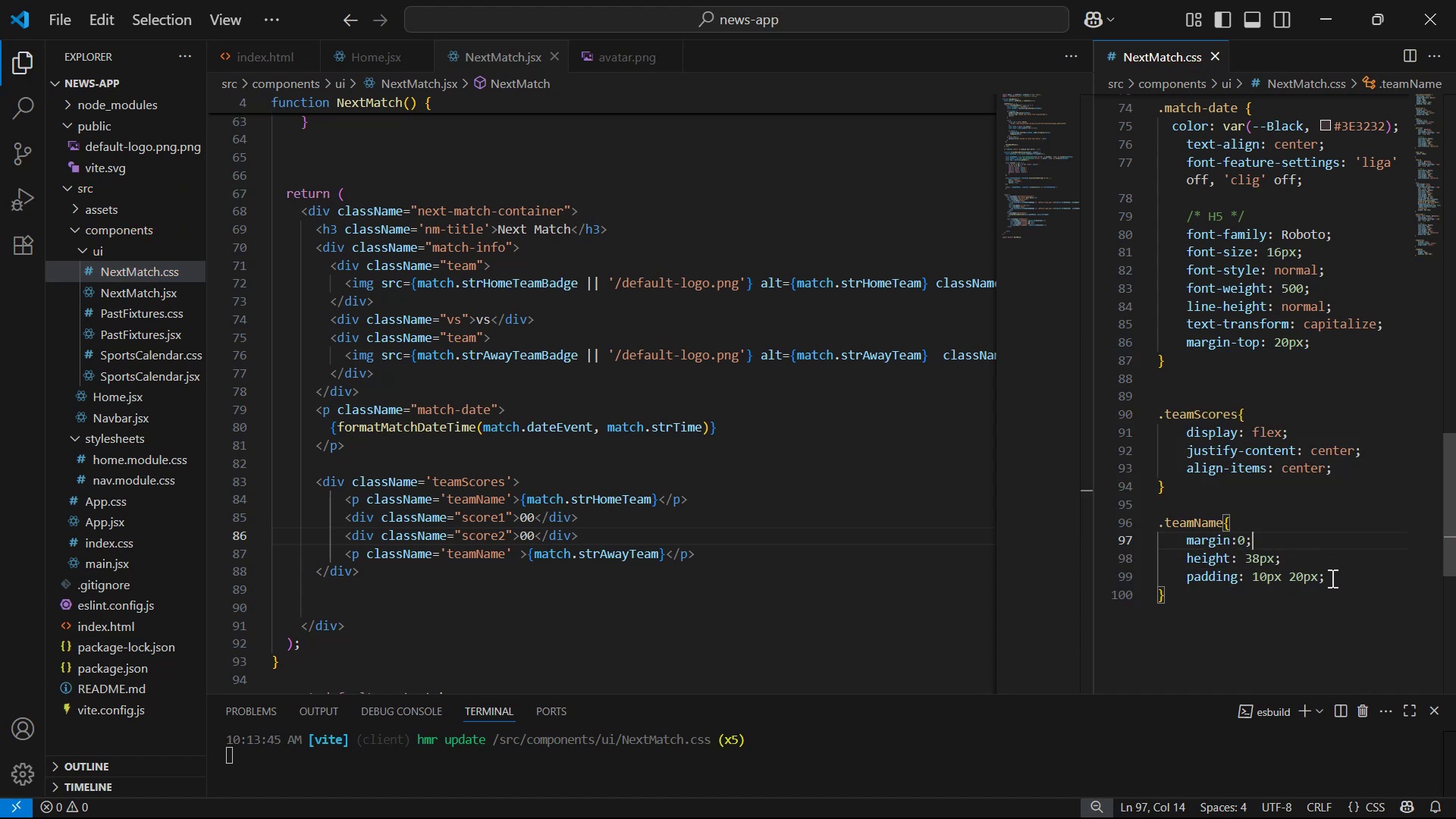 
key(Alt+AltLeft)
 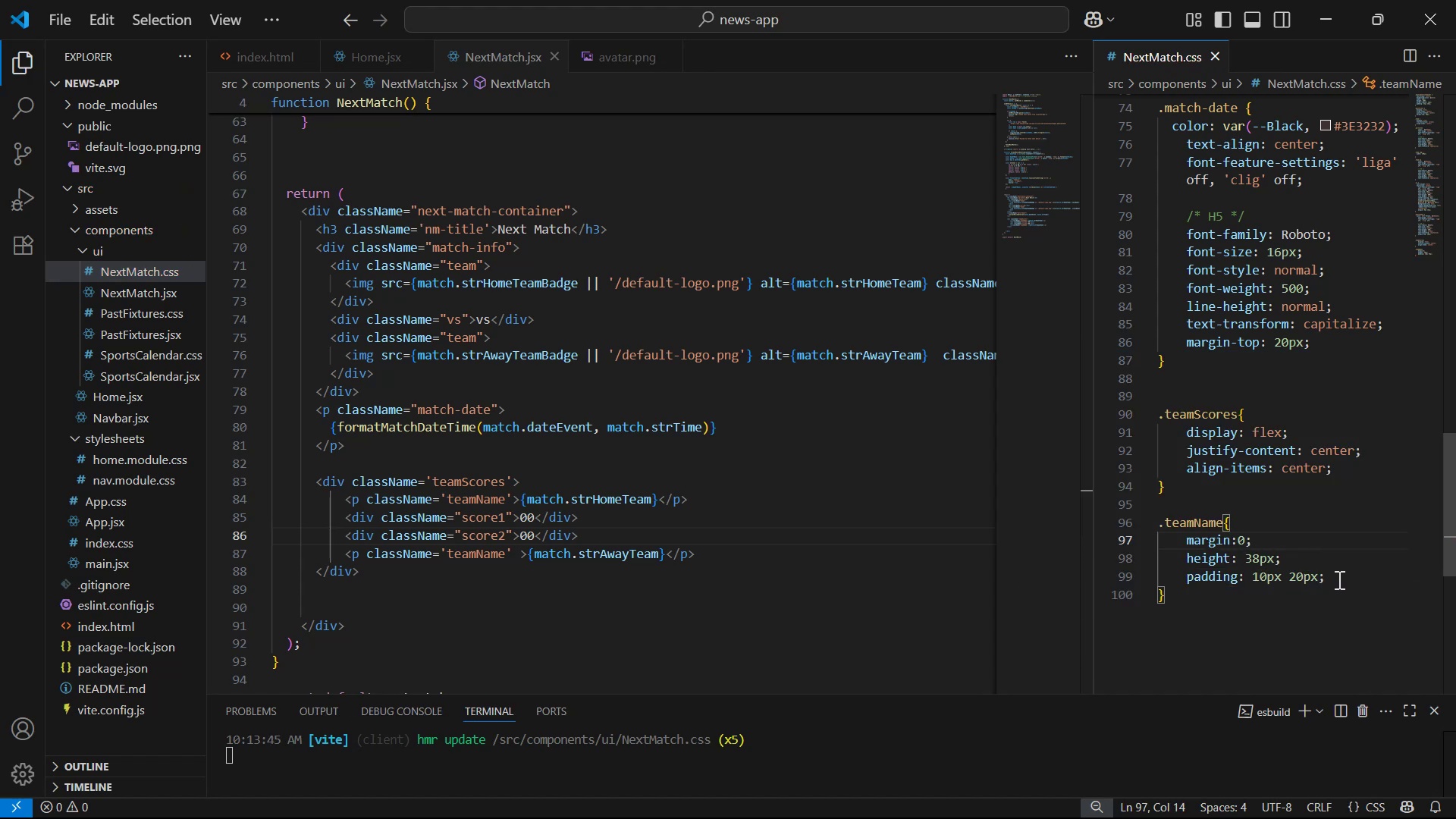 
key(Alt+Tab)
 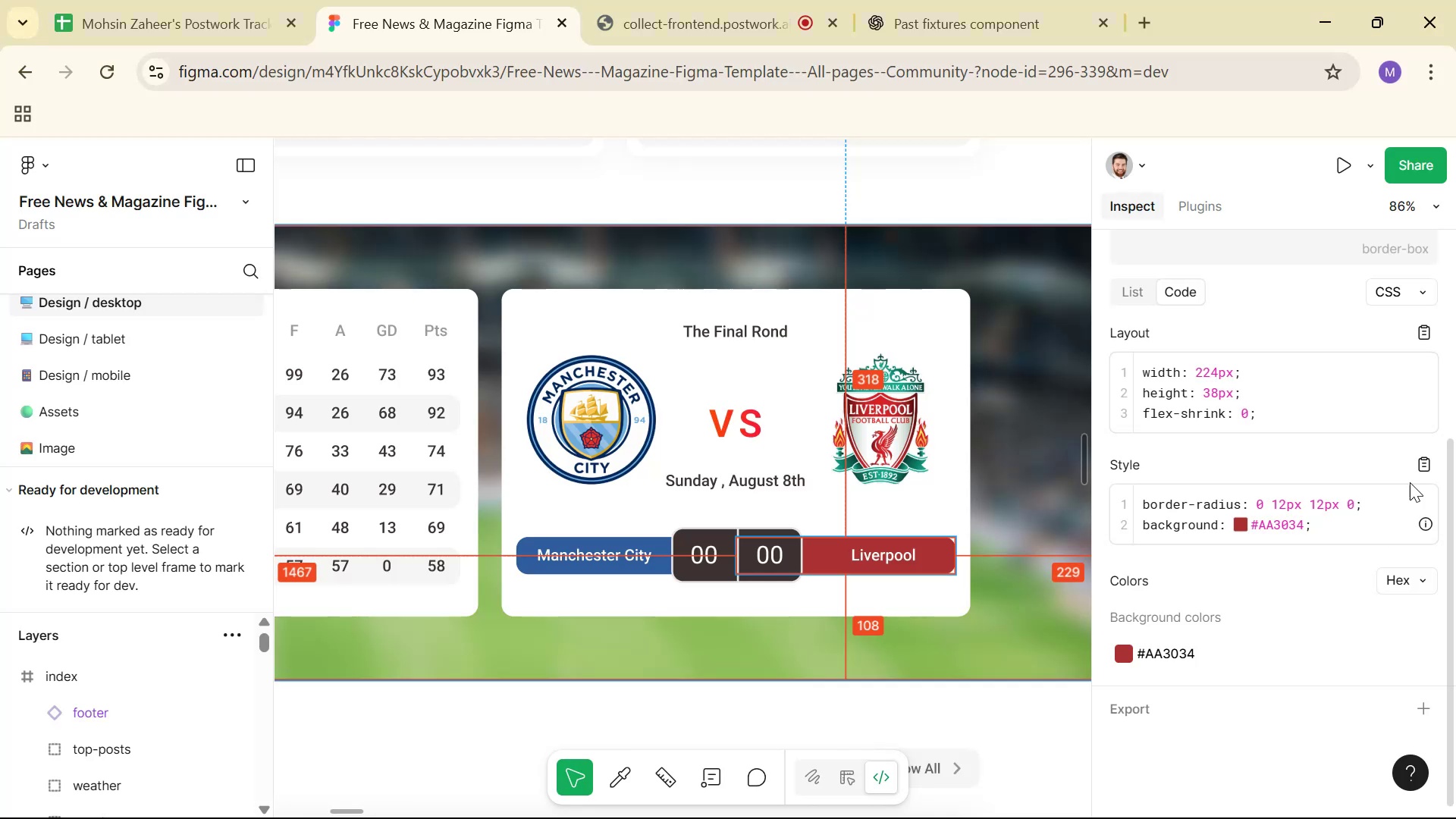 
left_click([1432, 463])
 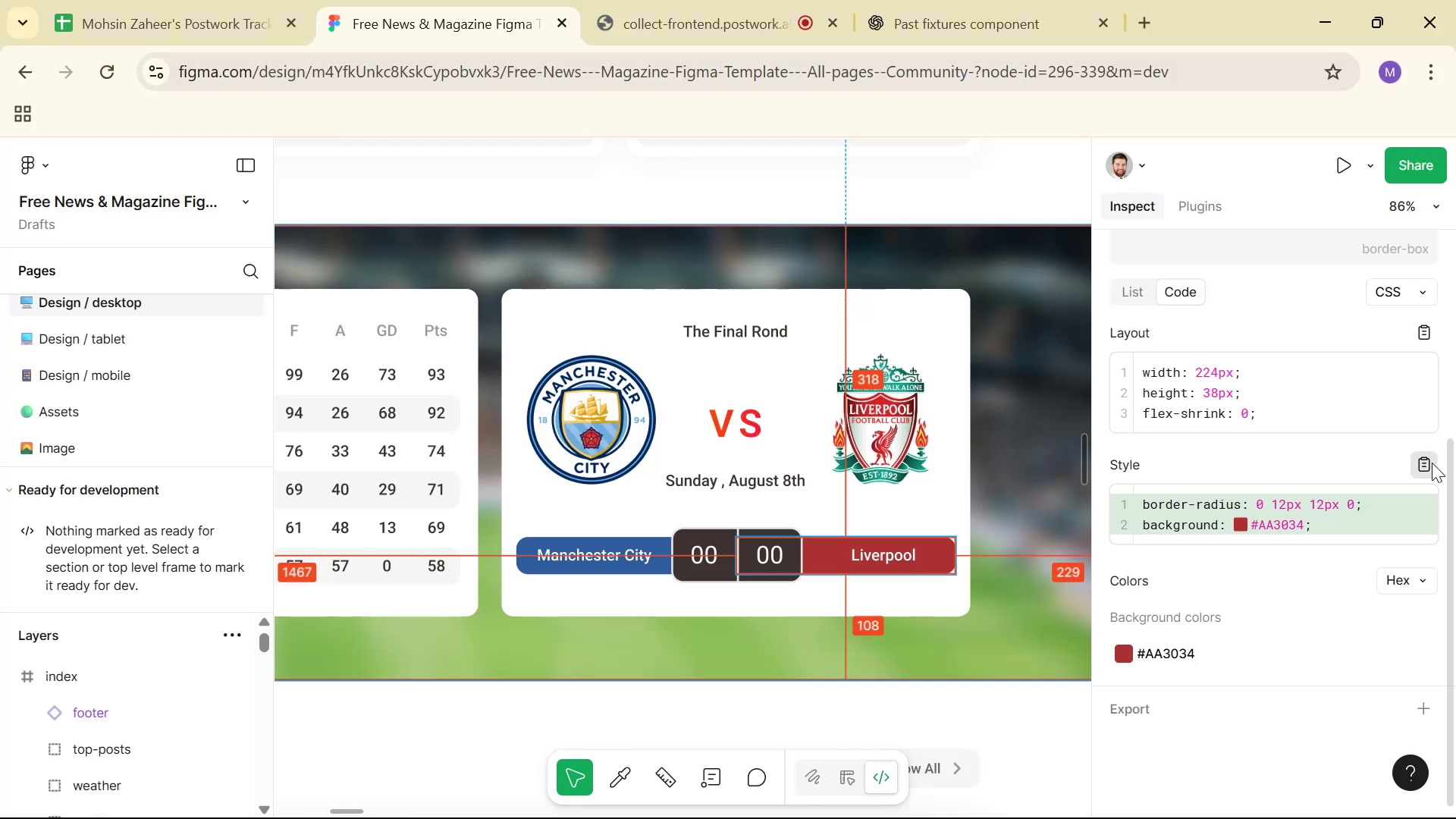 
key(Alt+AltLeft)
 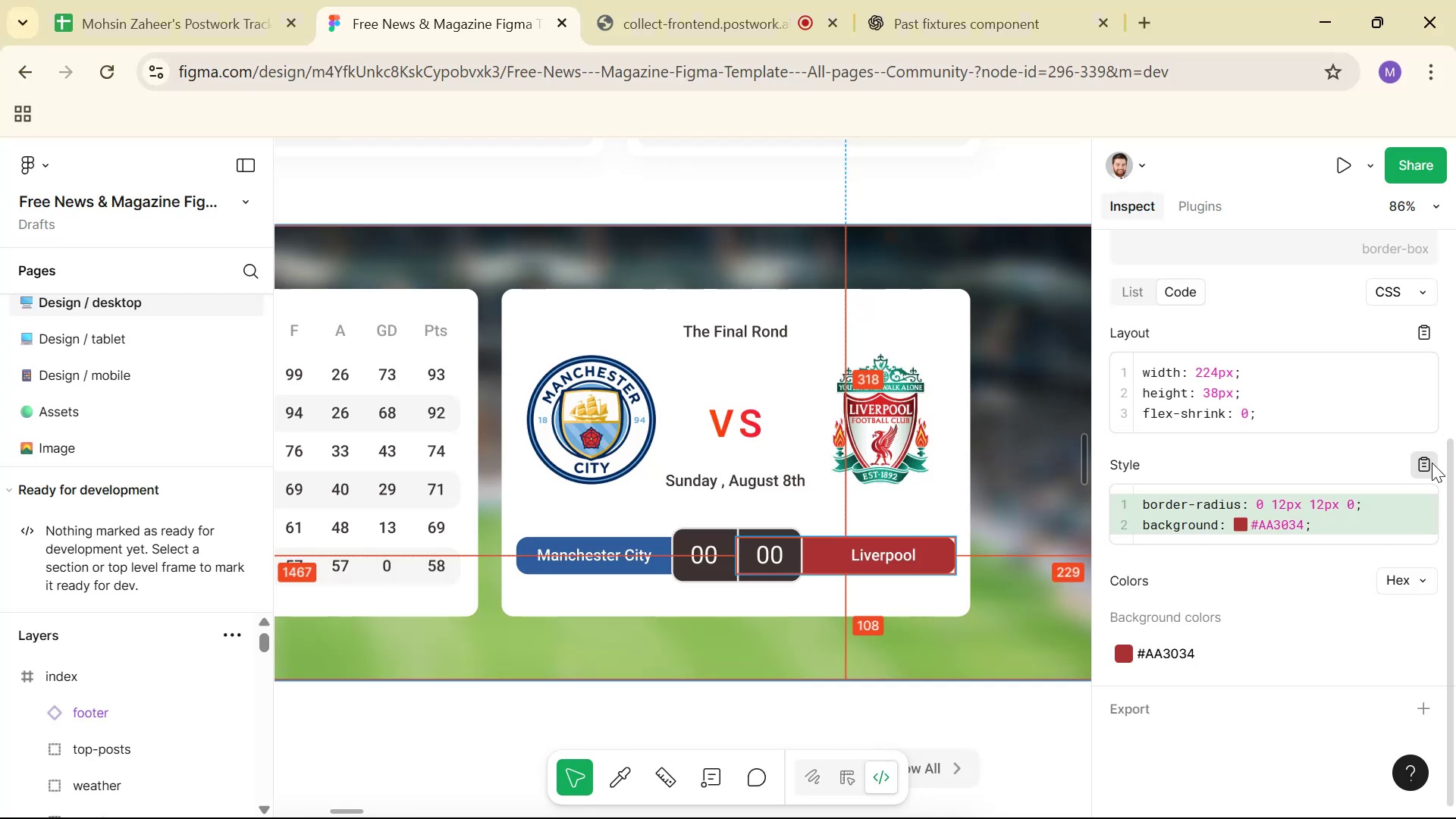 
key(Alt+Tab)
 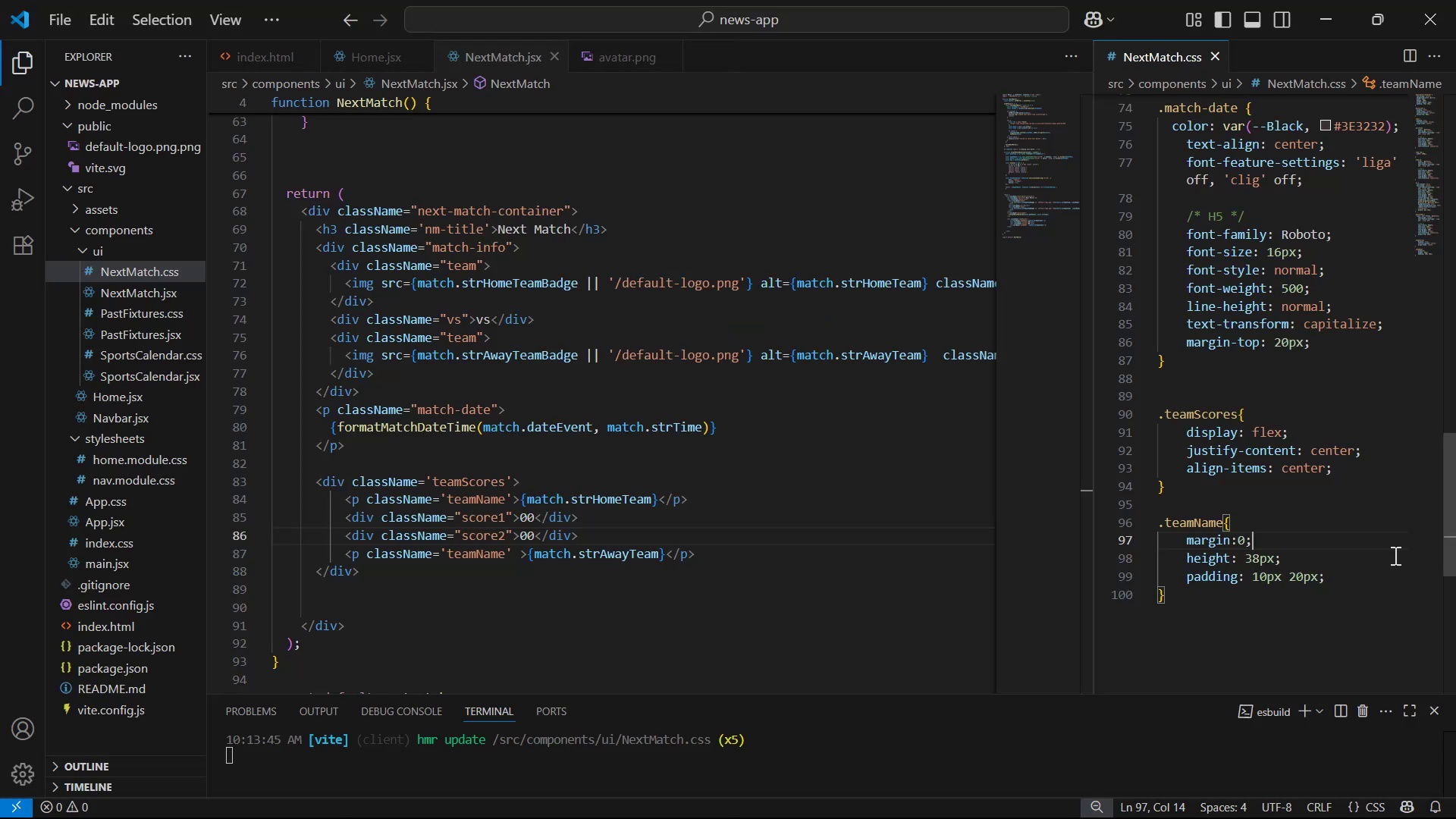 
left_click([1381, 578])
 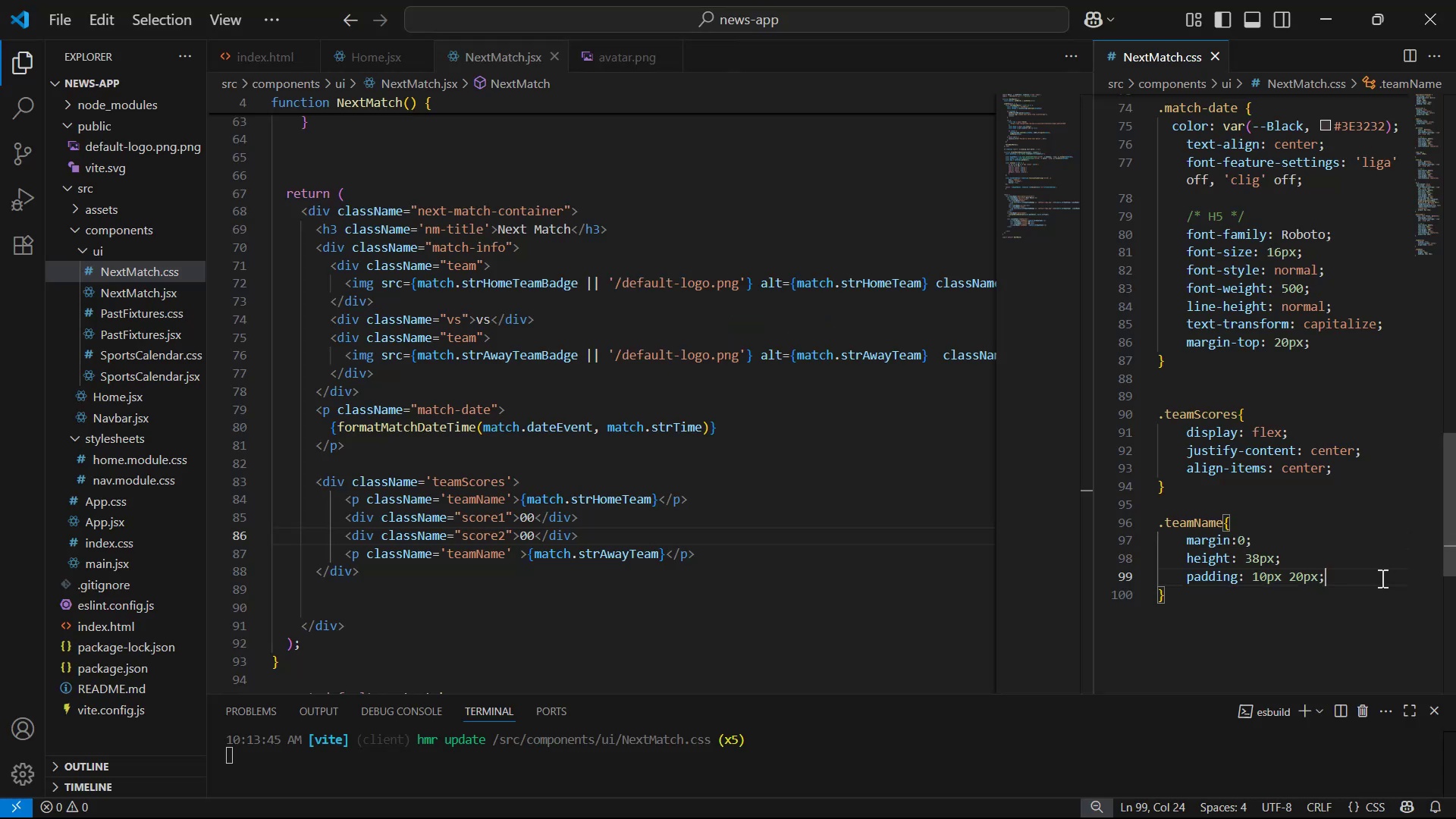 
key(Enter)
 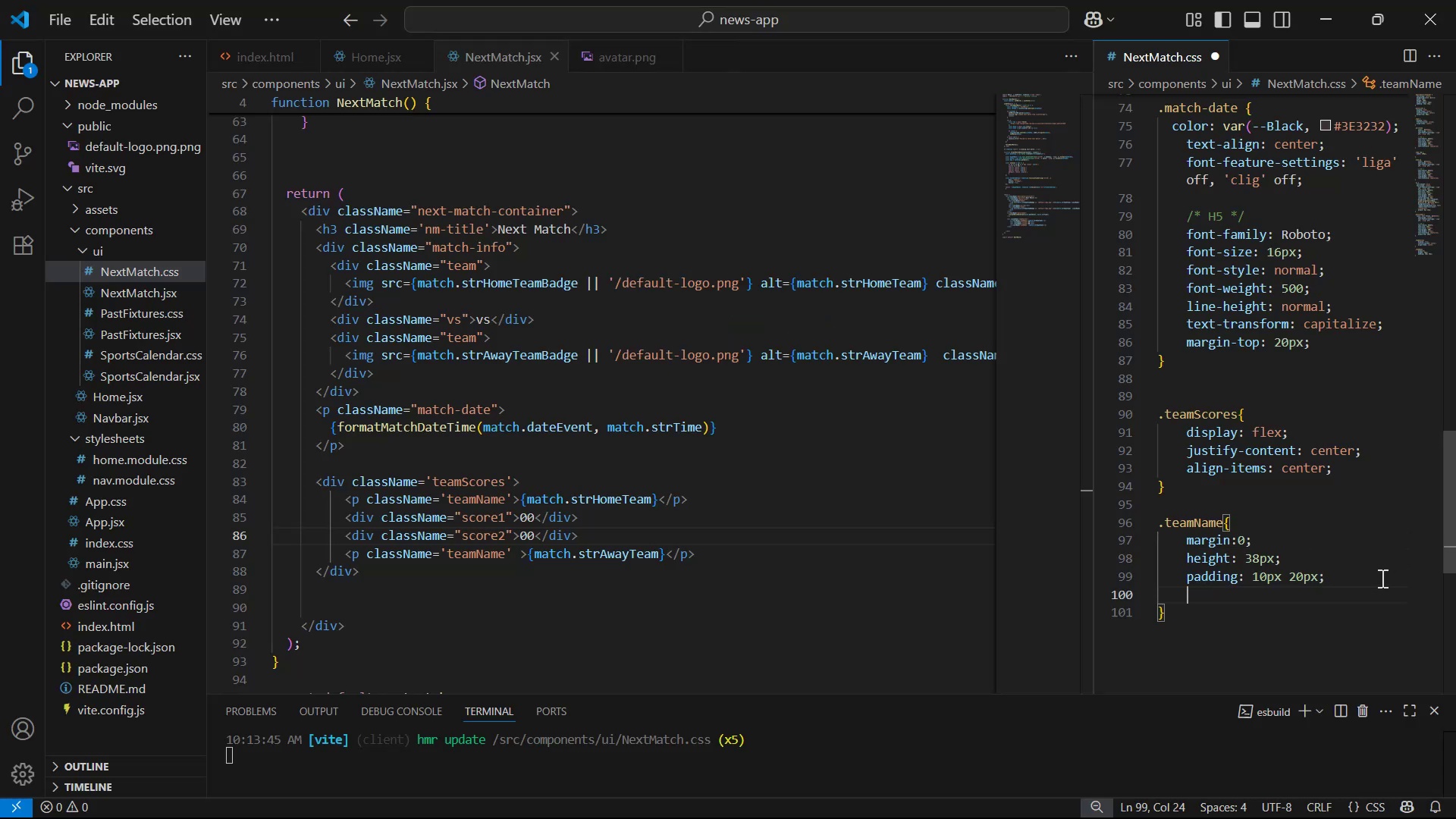 
key(Control+V)
 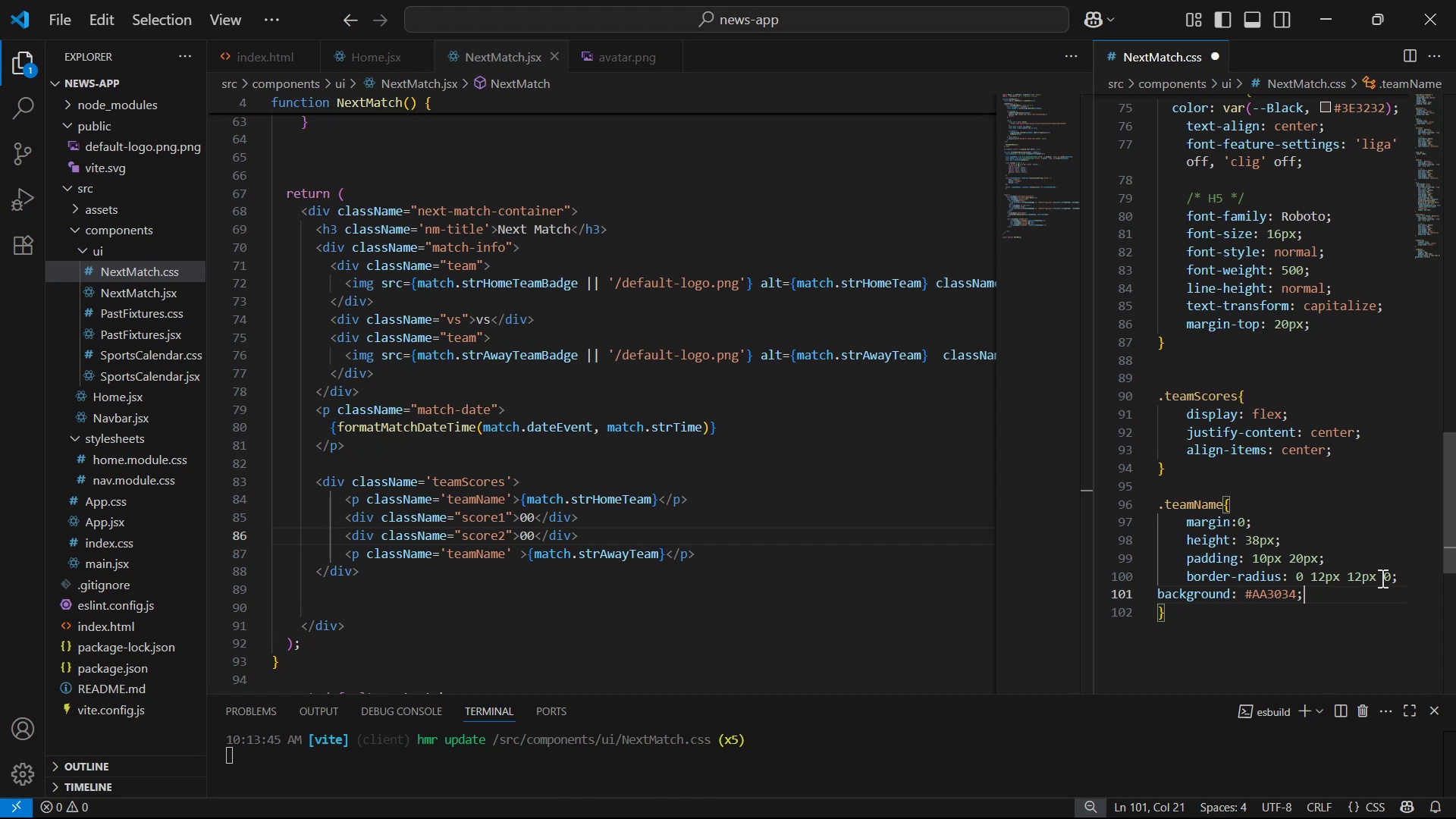 
key(Control+S)
 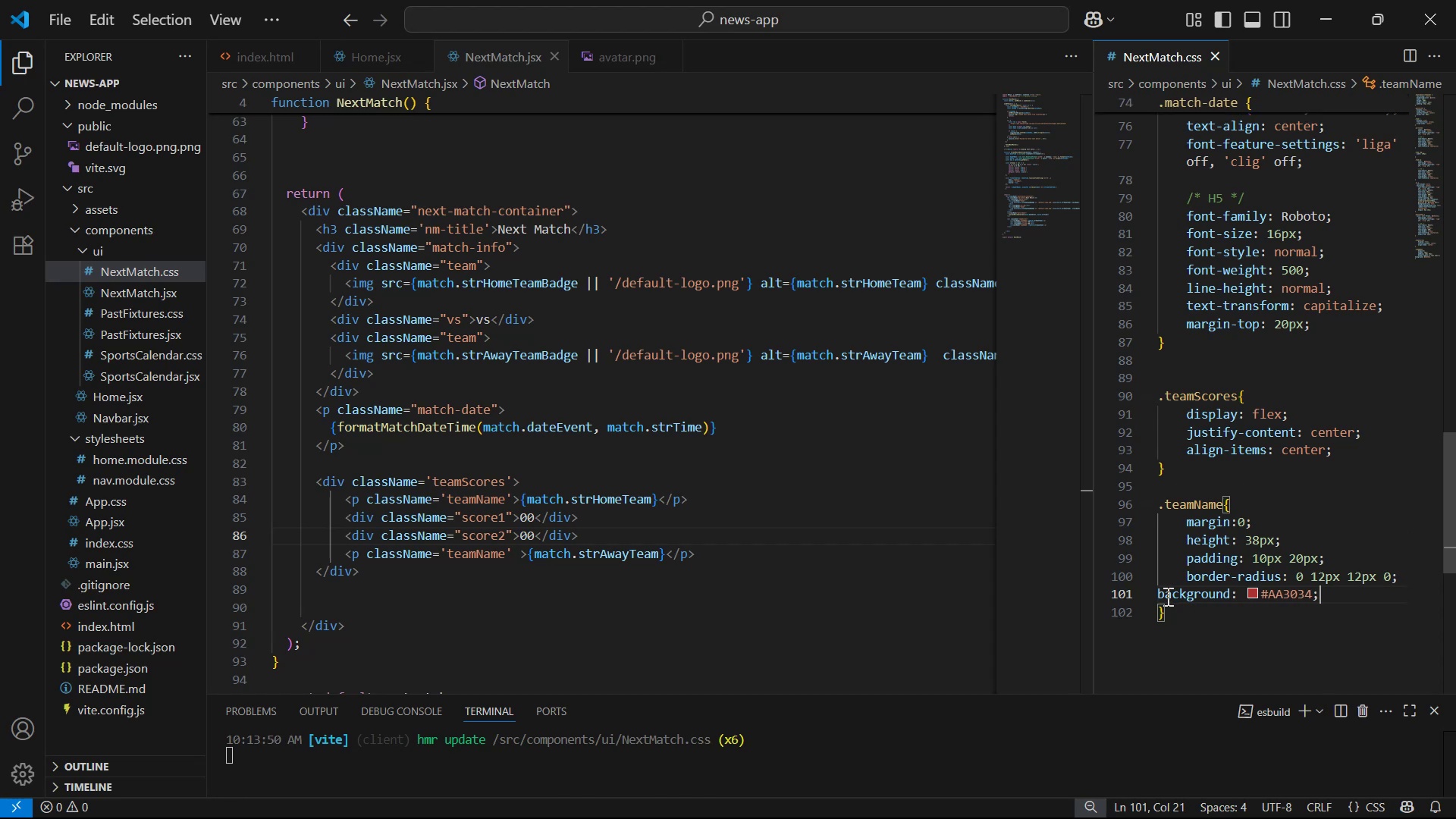 
left_click([1156, 593])
 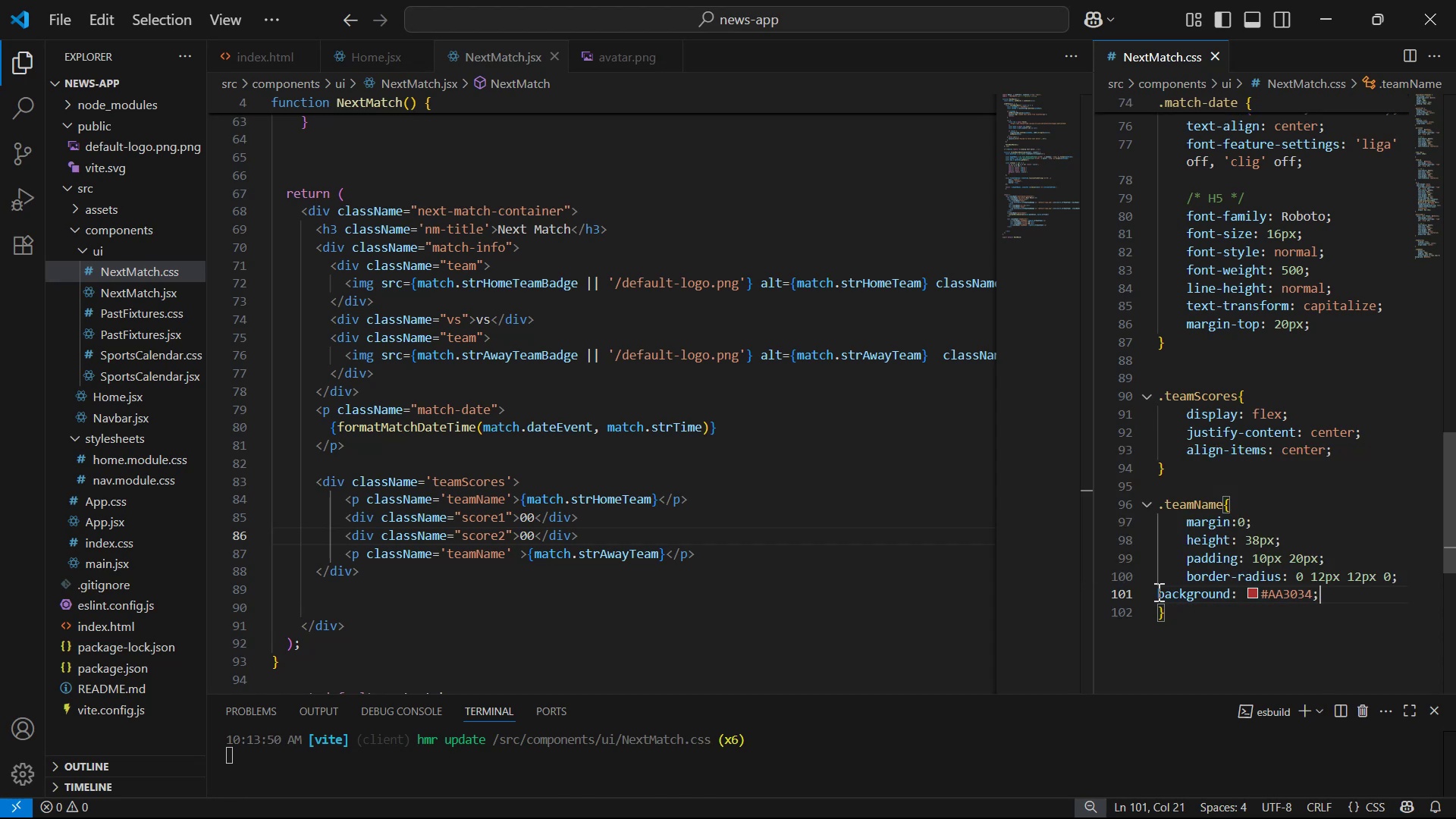 
left_click([1159, 592])
 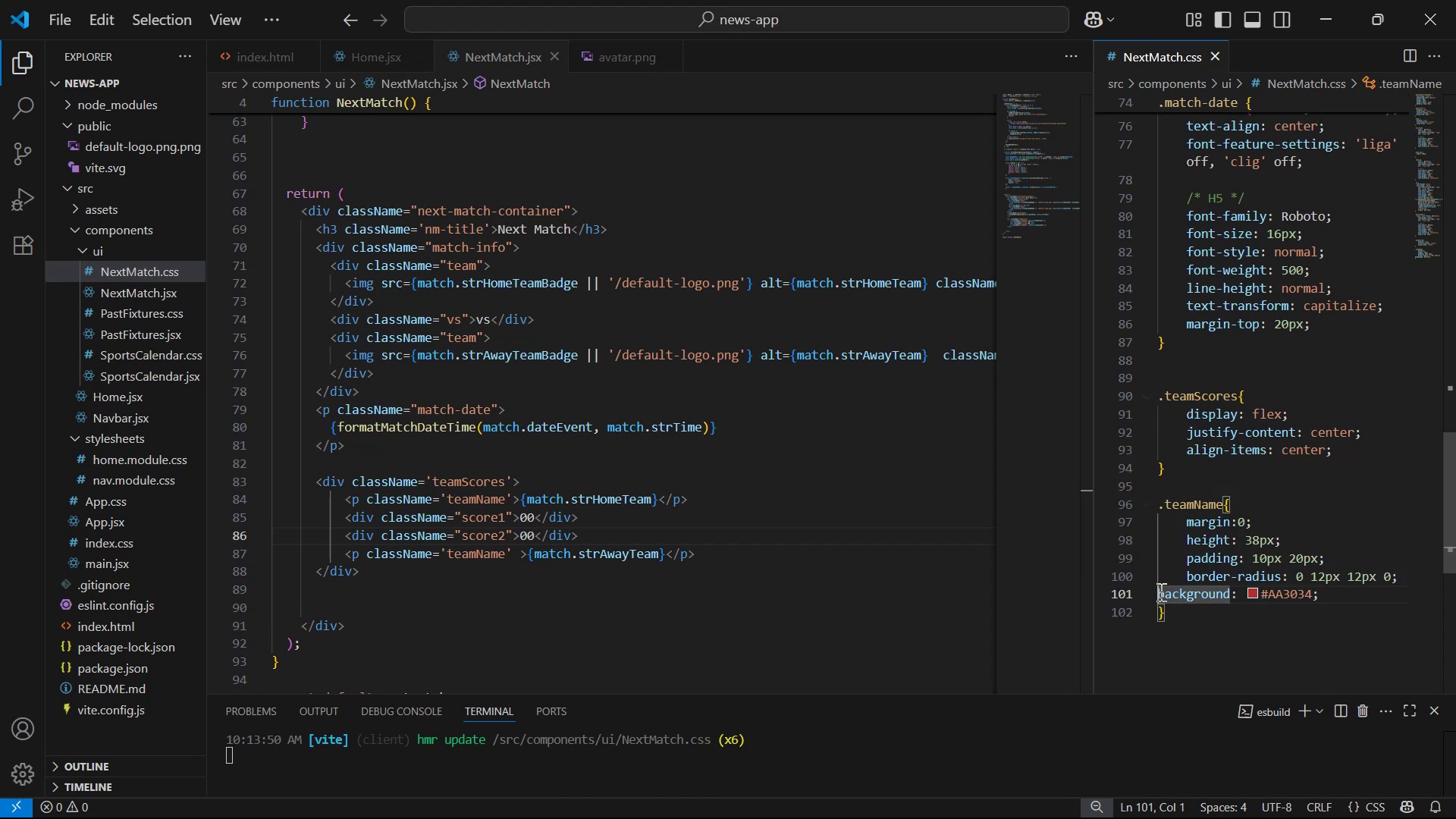 
key(Tab)
 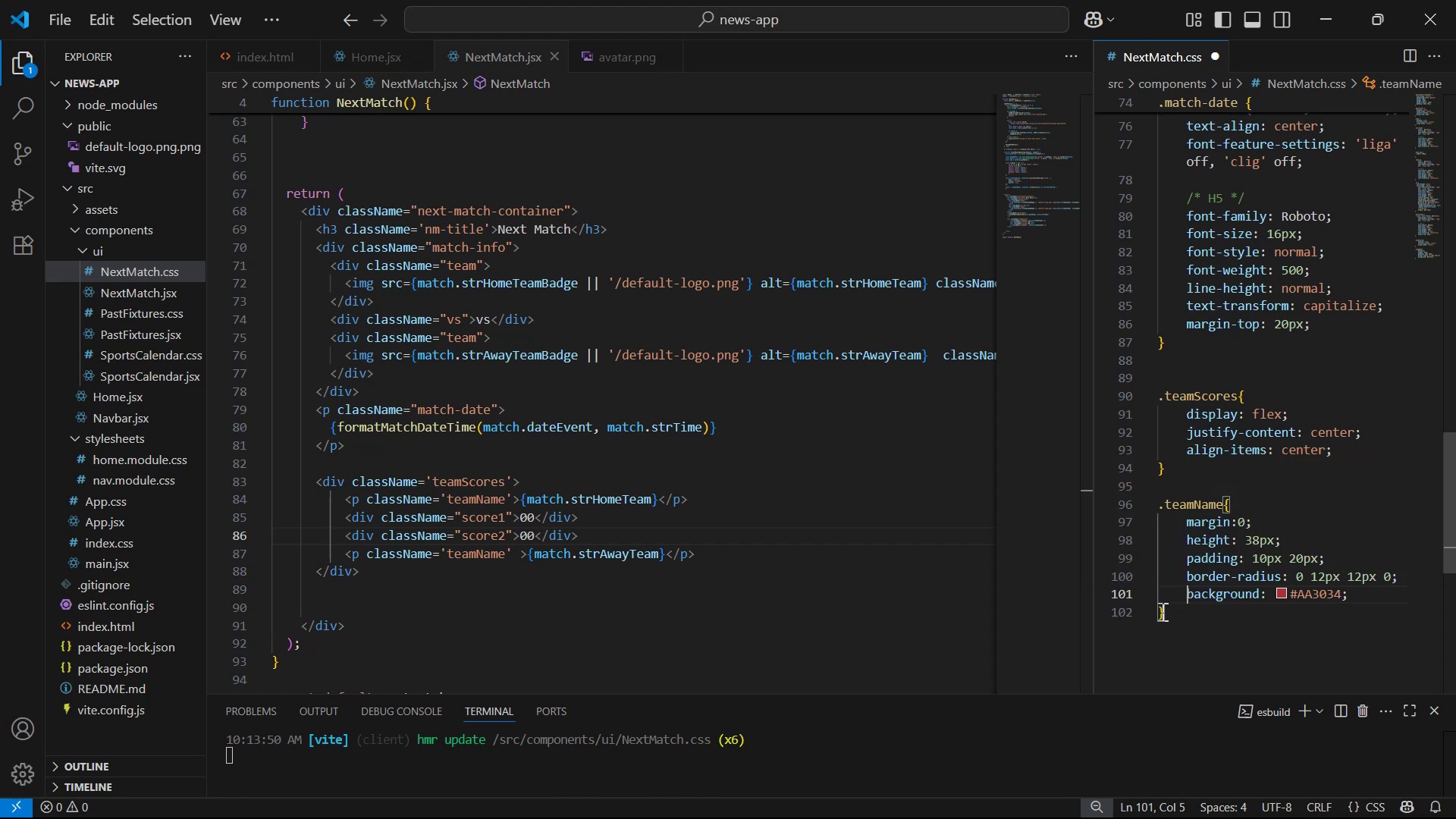 
key(Control+S)
 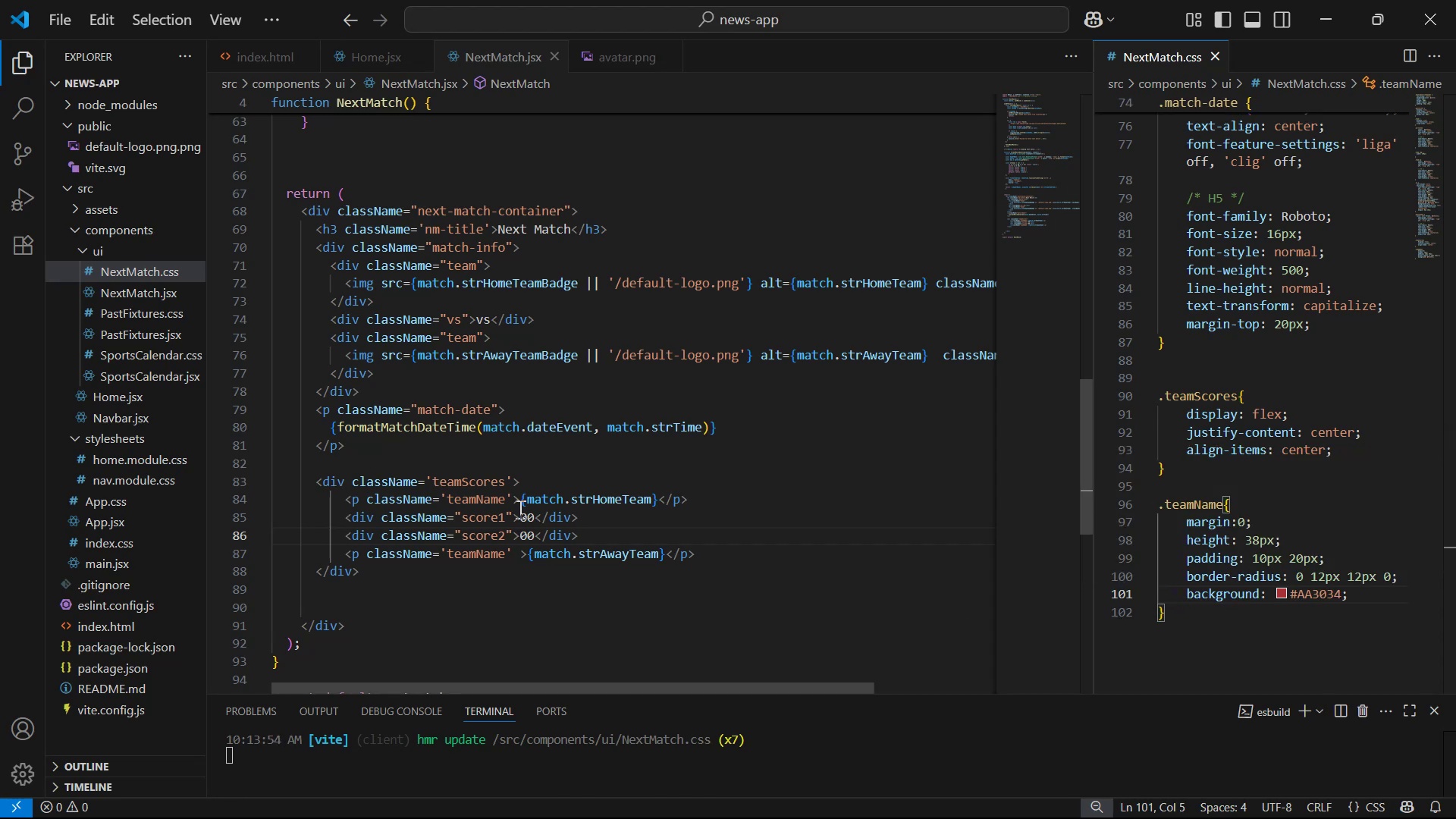 
left_click([507, 502])
 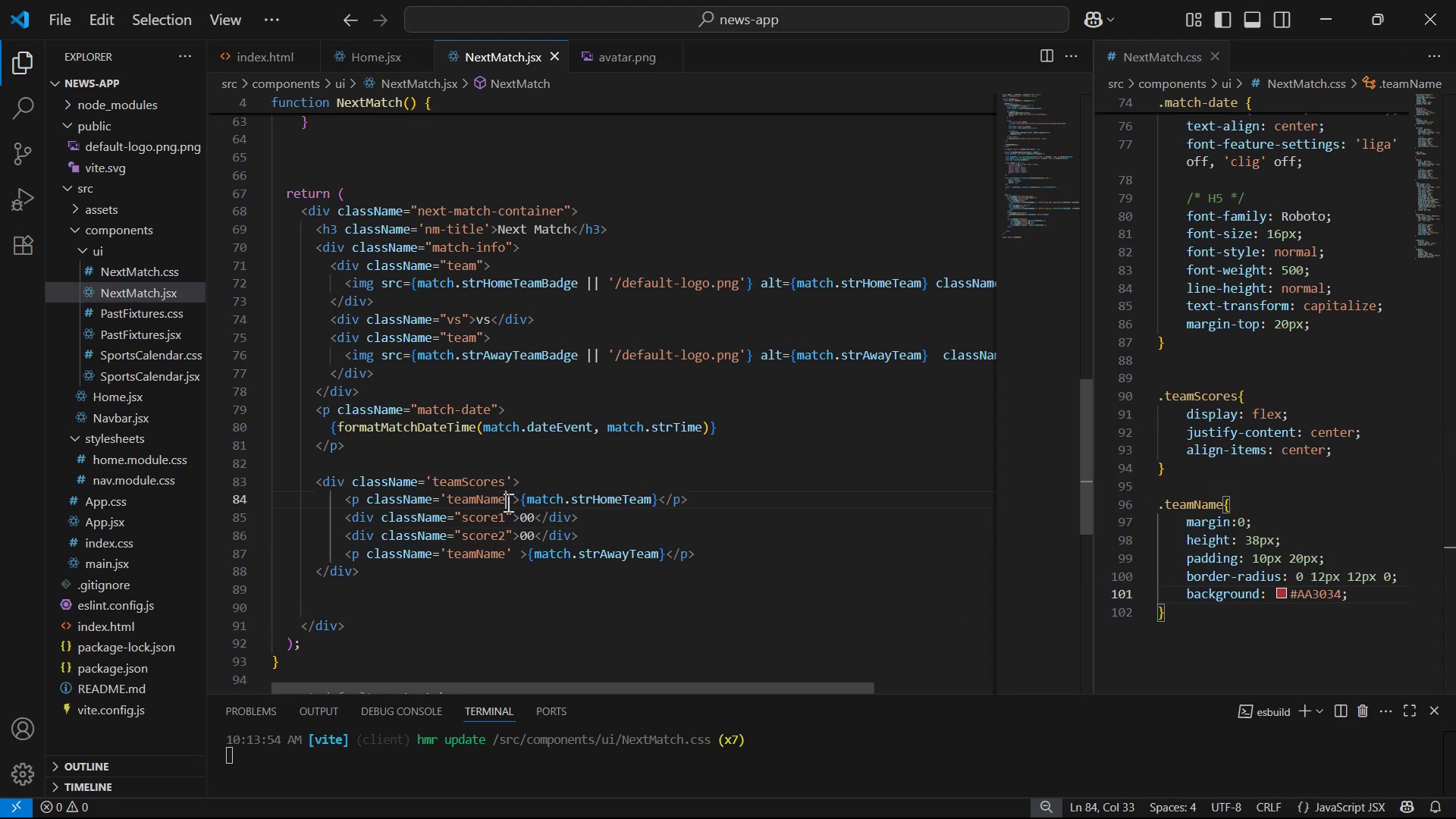 
key(Control+1)
 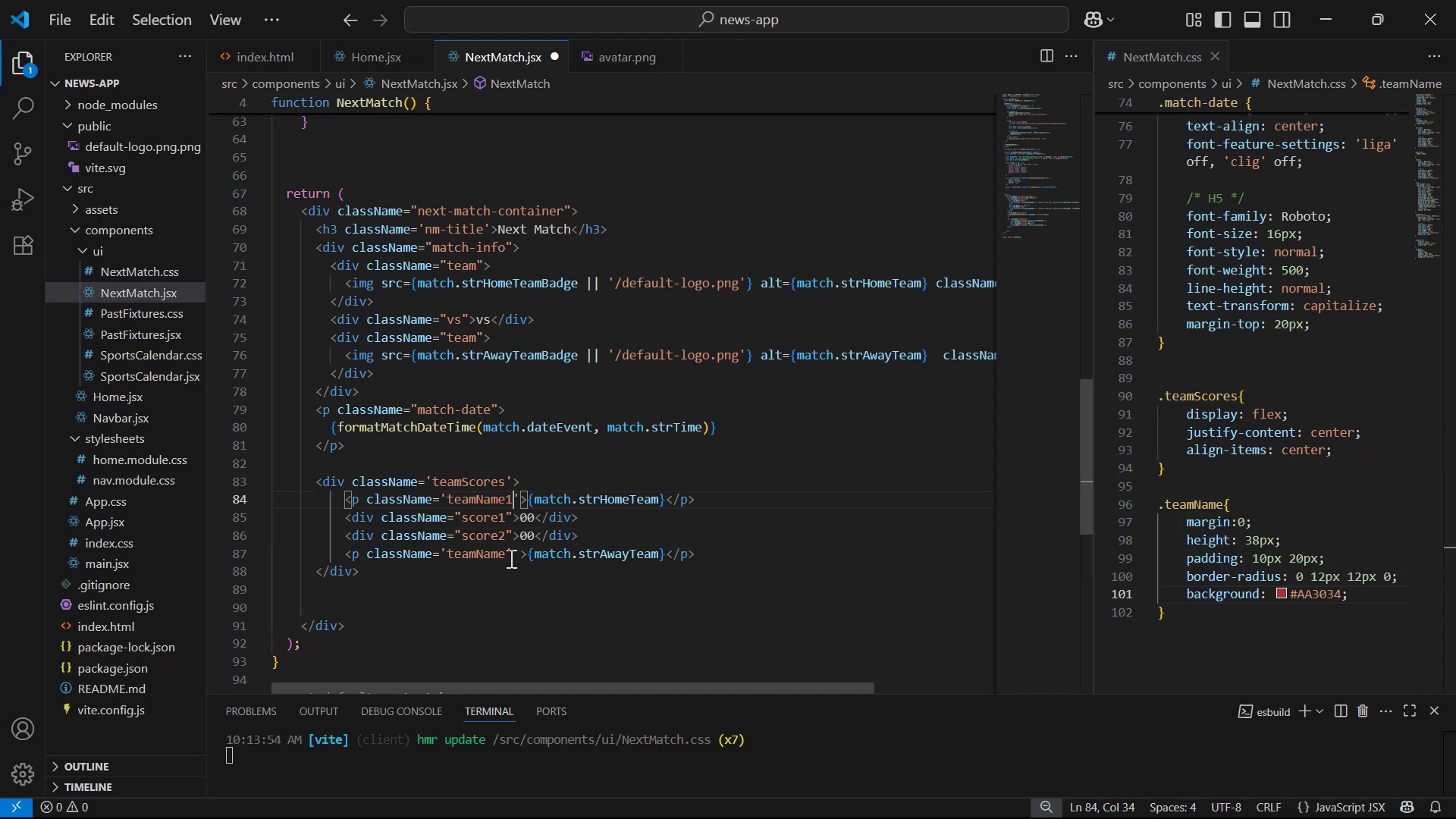 
left_click([510, 551])
 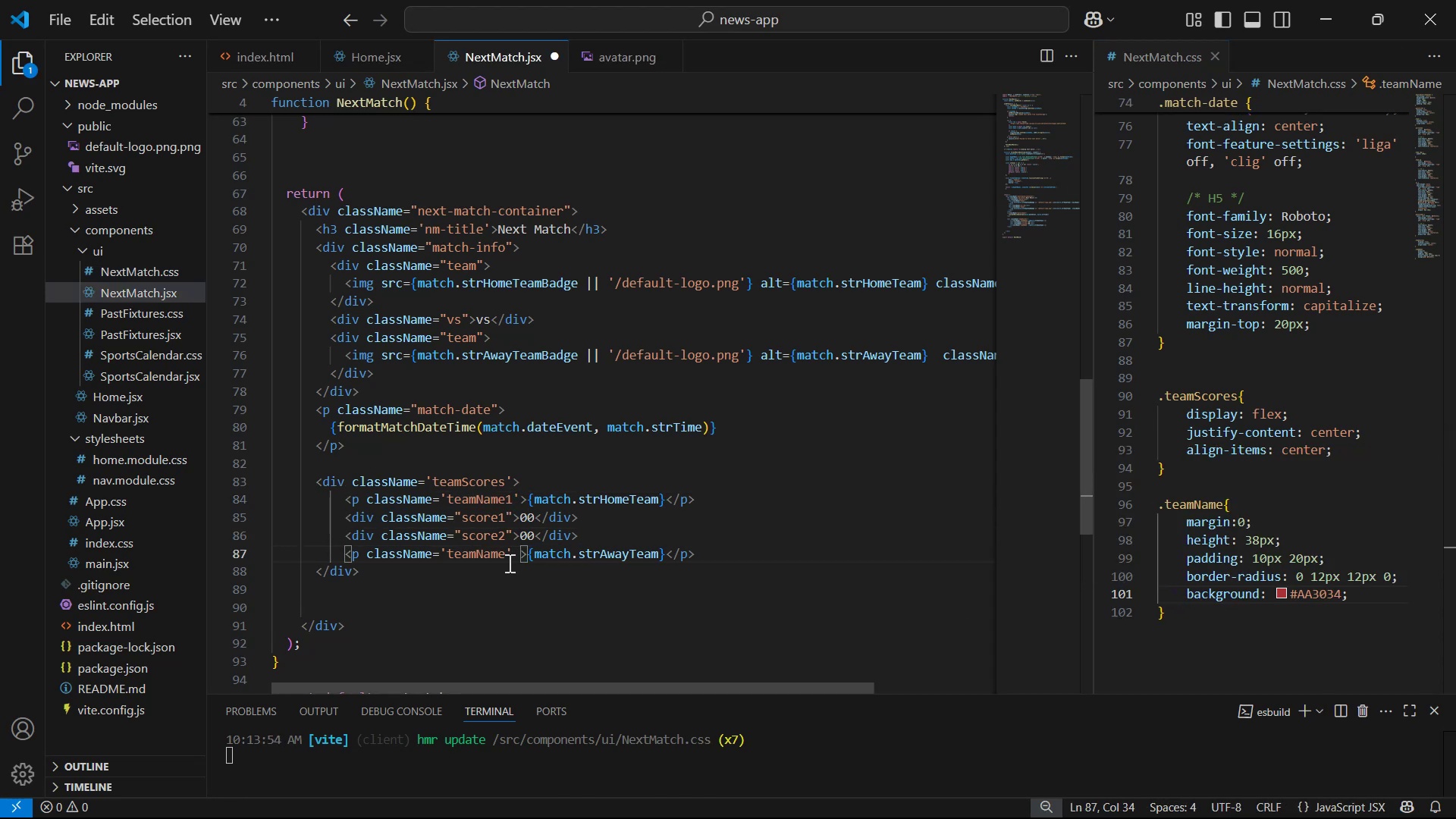 
left_click([506, 560])
 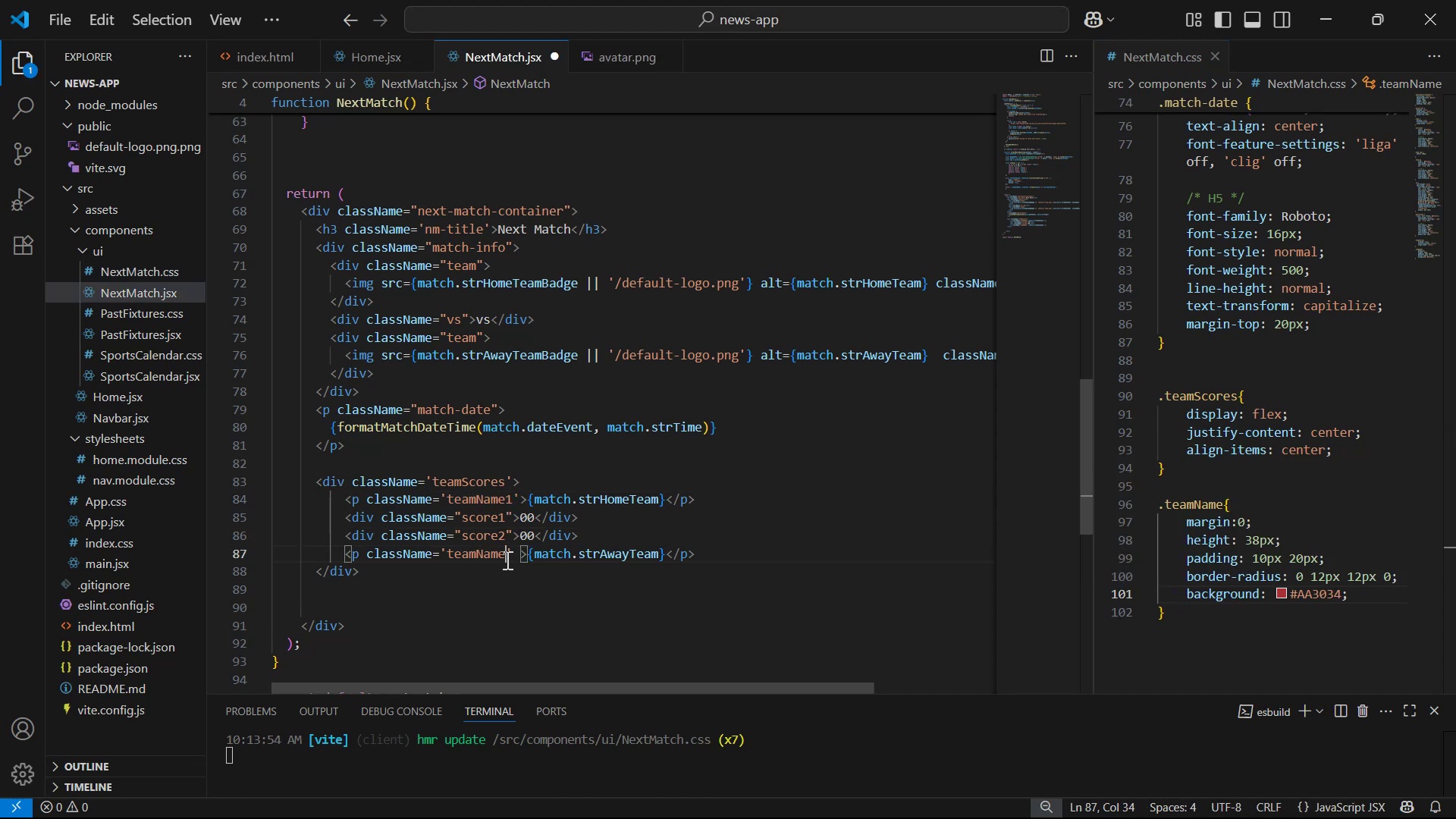 
key(2)
 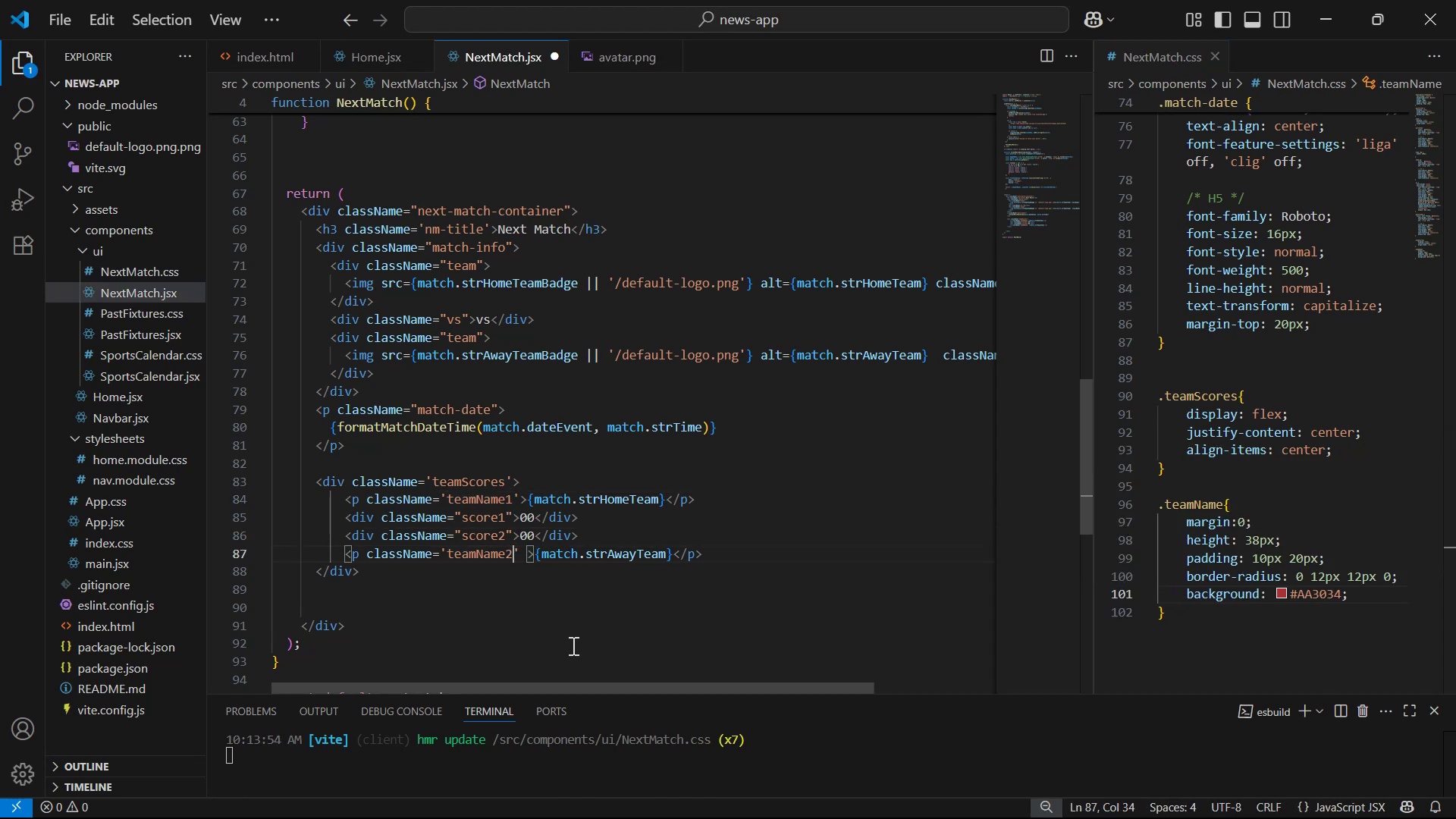 
key(Control+S)
 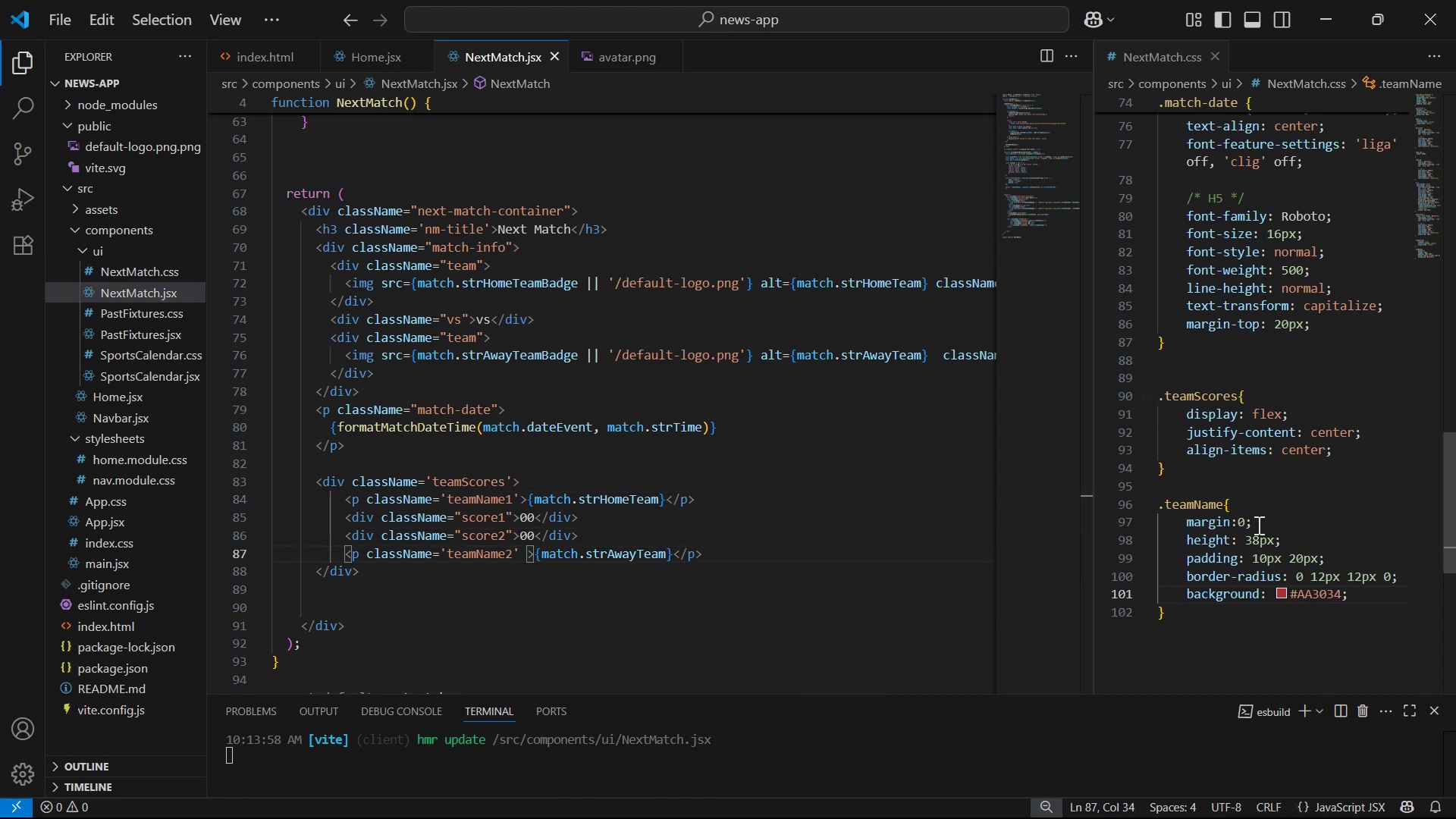 
left_click([1220, 499])
 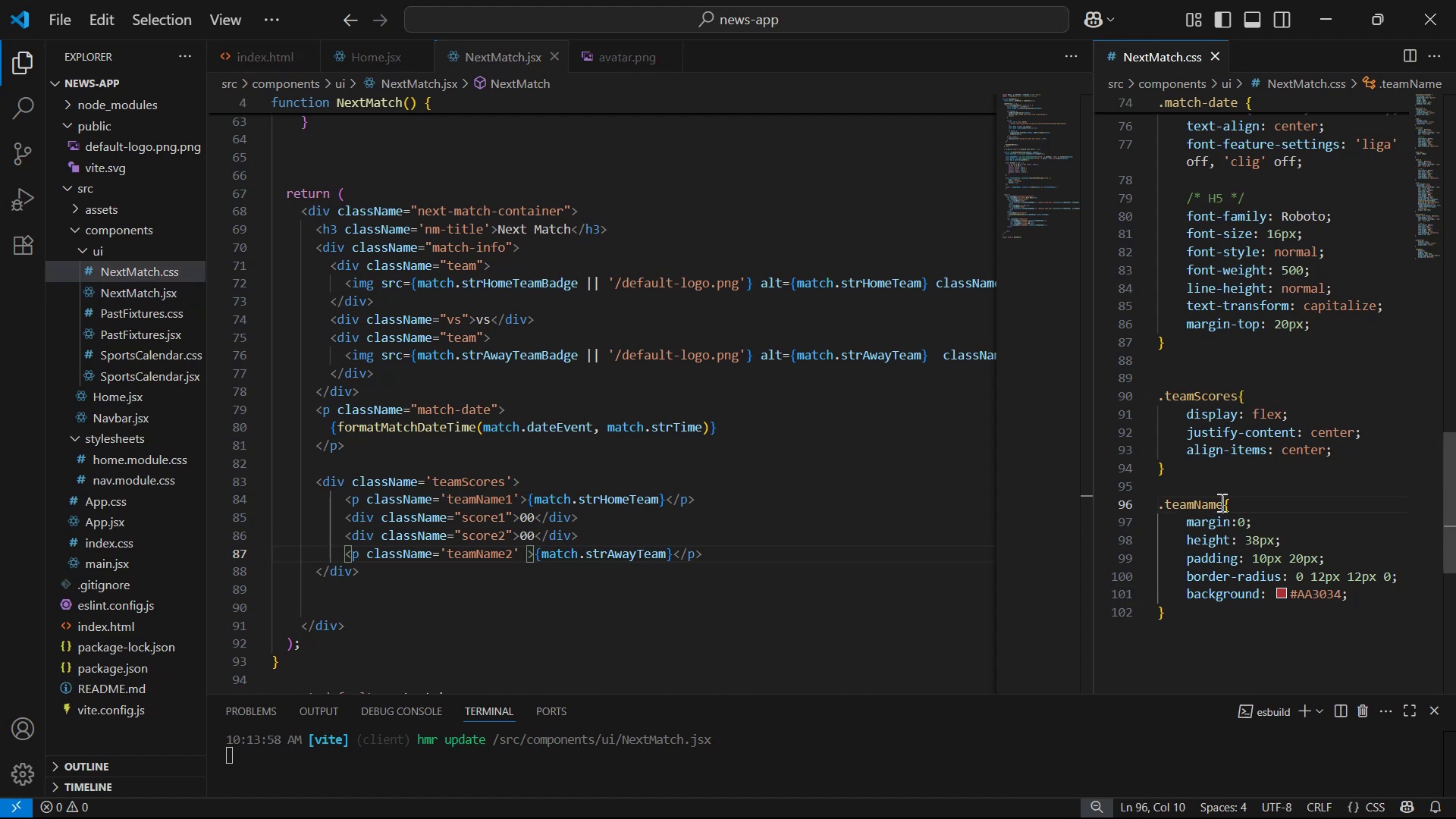 
key(Control+2)
 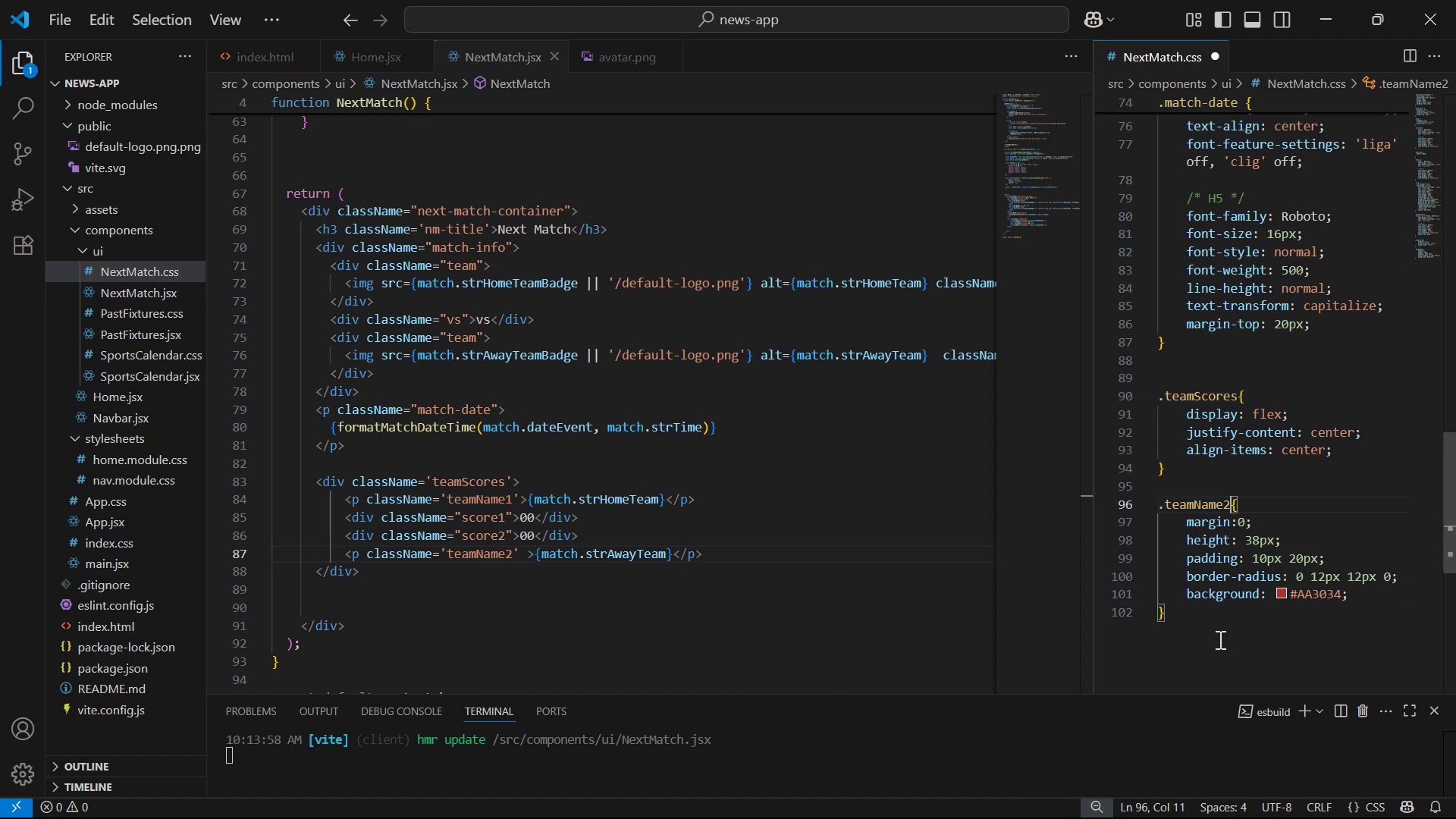 
left_click([1216, 623])
 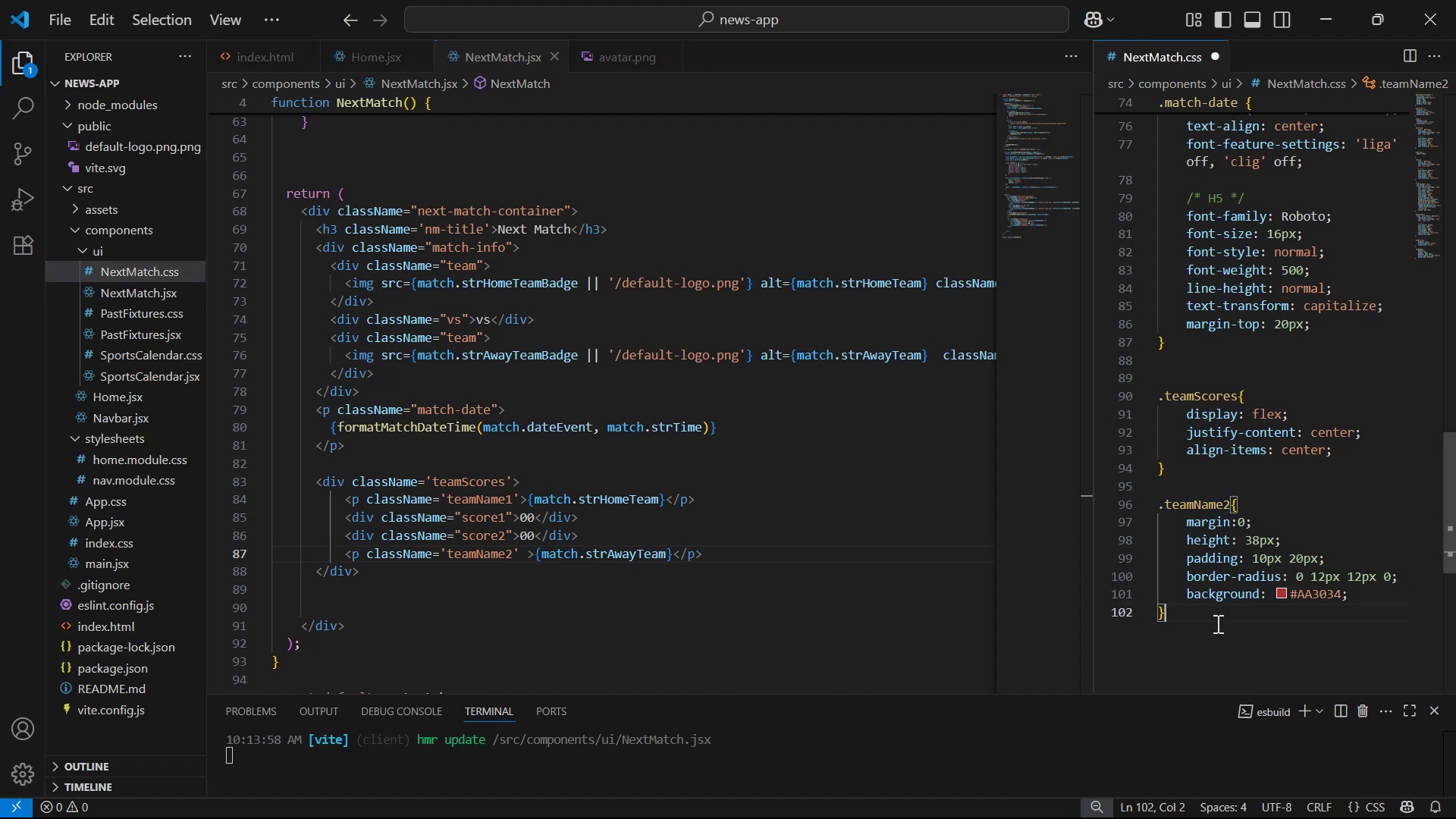 
key(Control+S)
 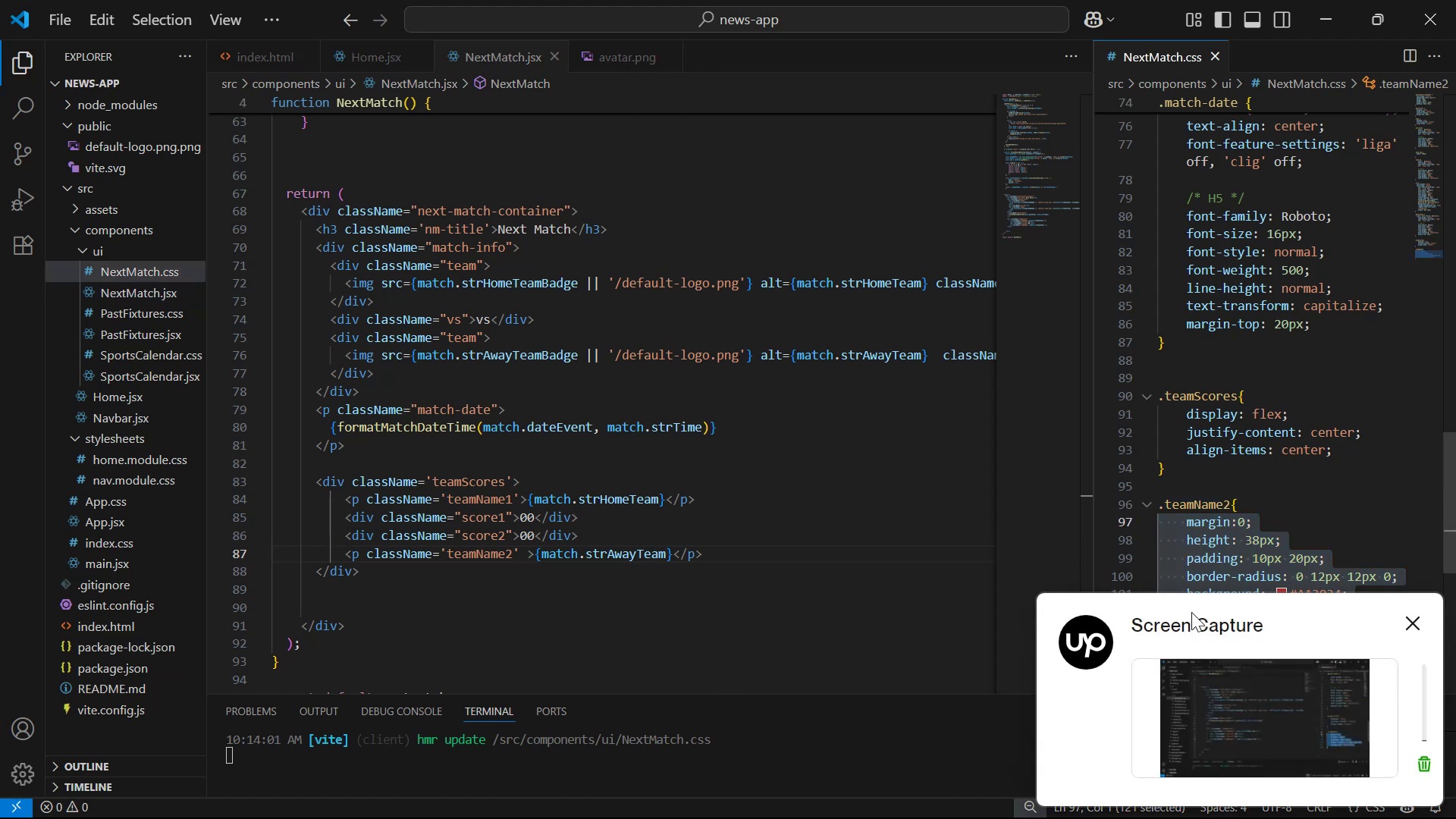 
left_click([1410, 624])
 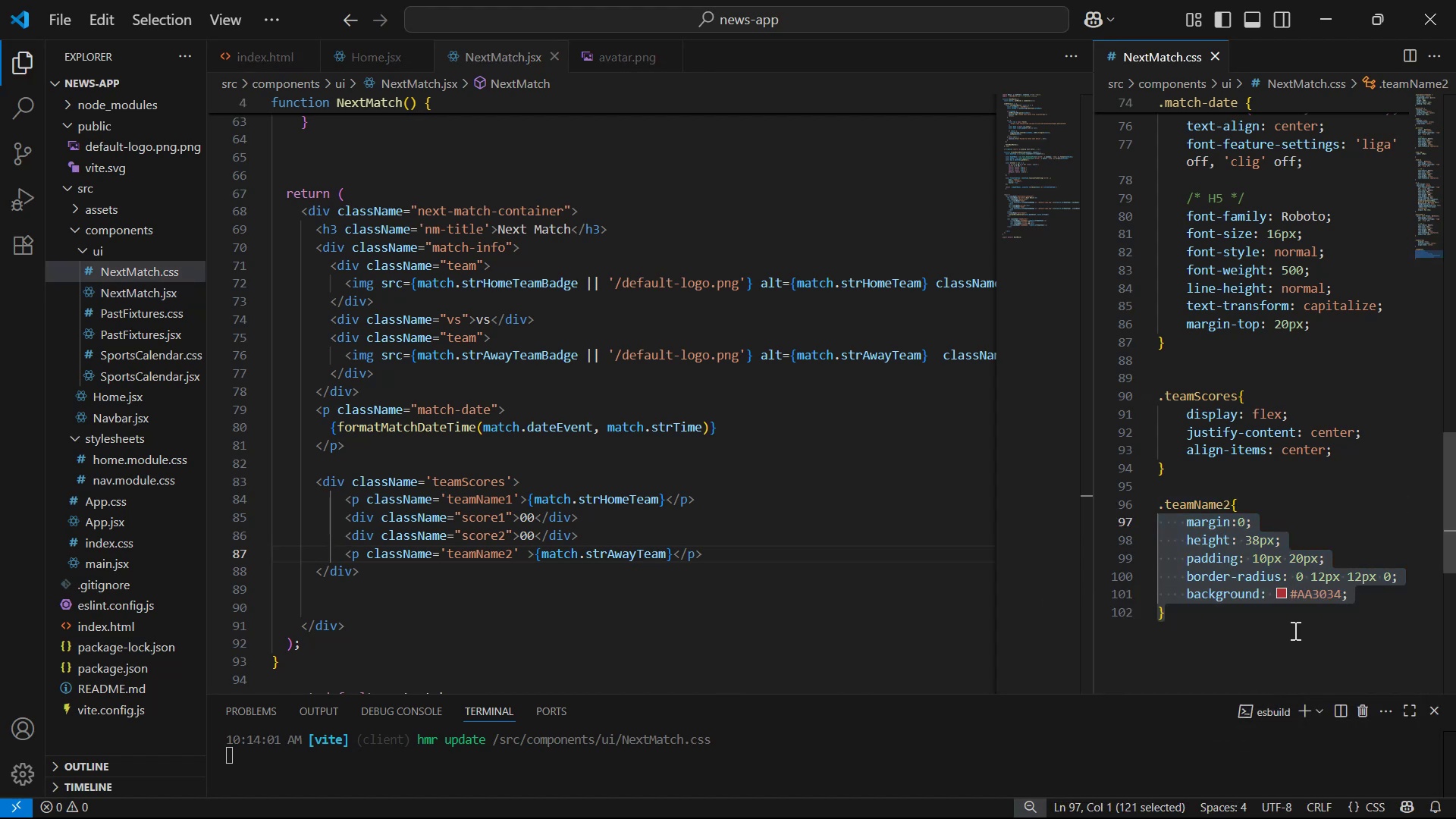 
left_click([1274, 630])
 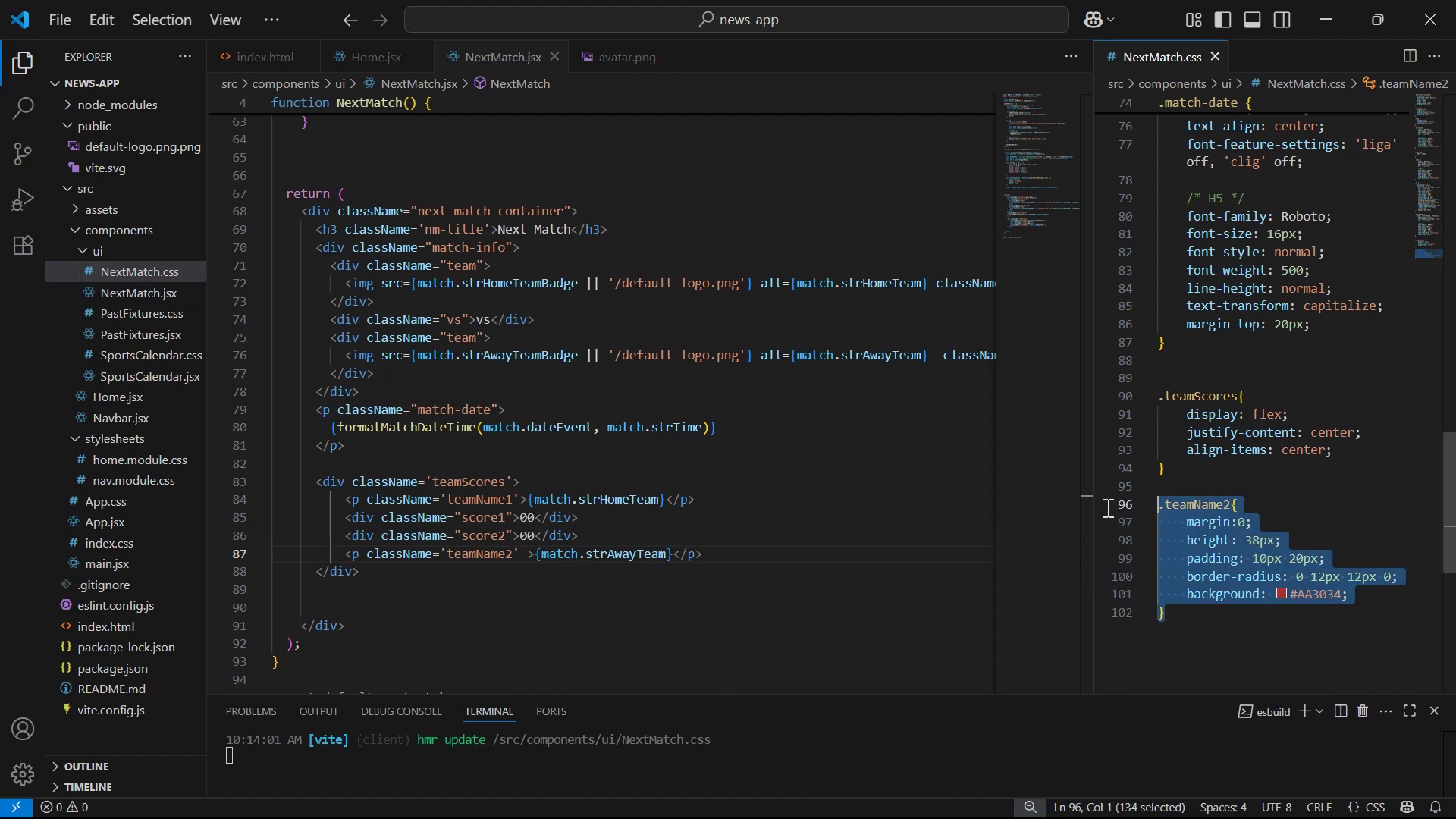 
key(Alt+Shift+ArrowDown)
 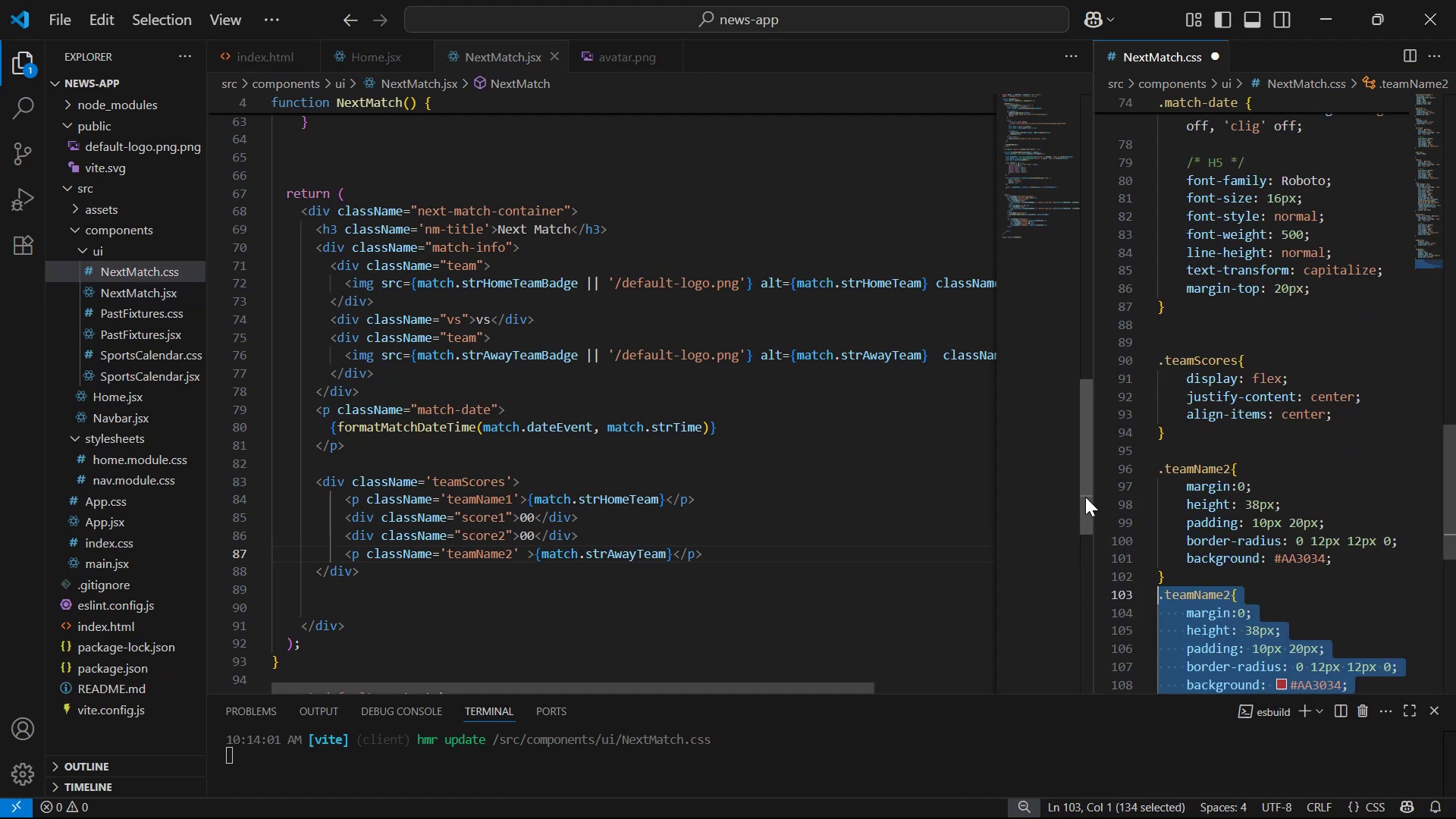 
hold_key(key=ControlLeft, duration=0.44)
 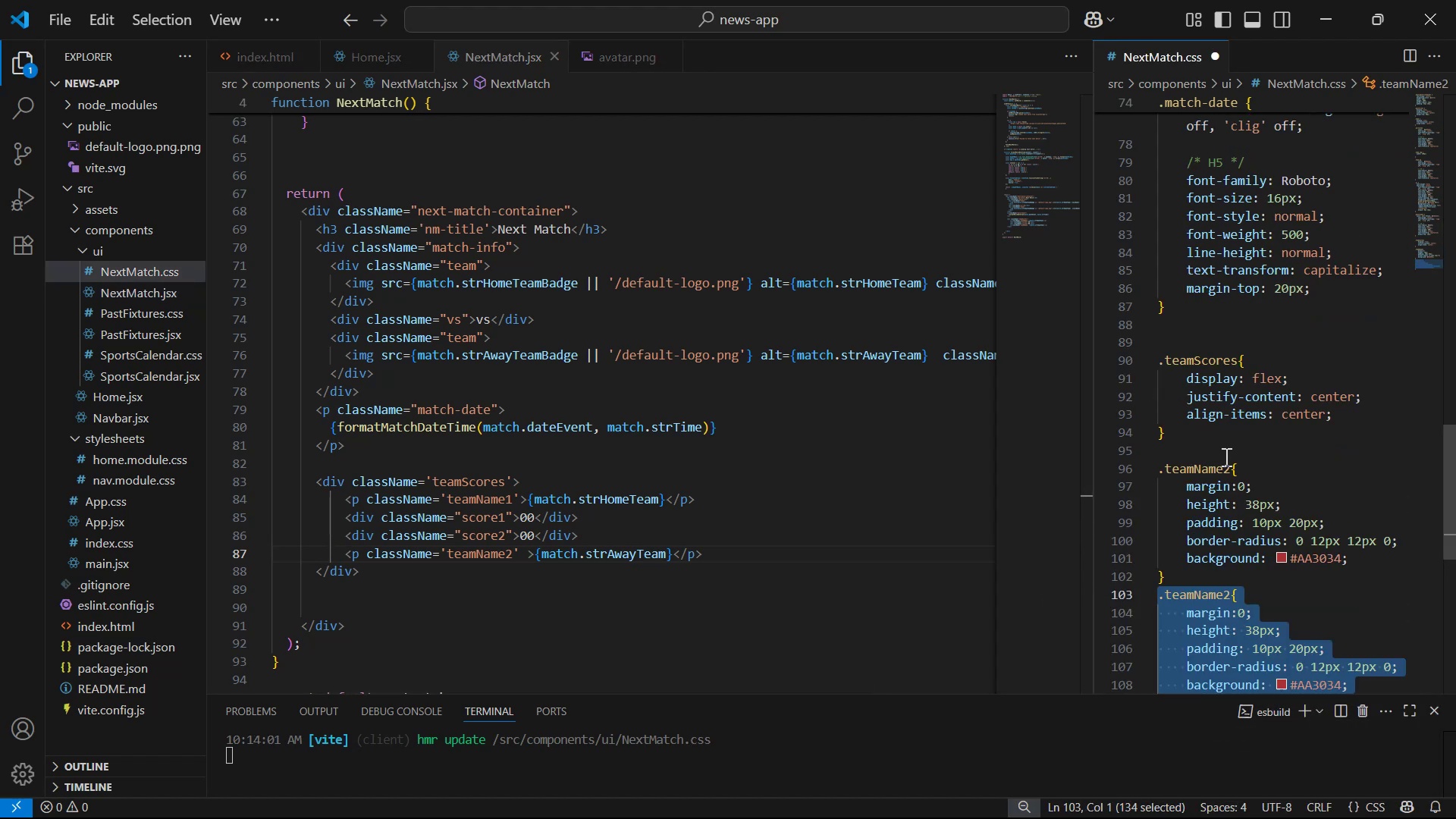 
left_click([1232, 464])
 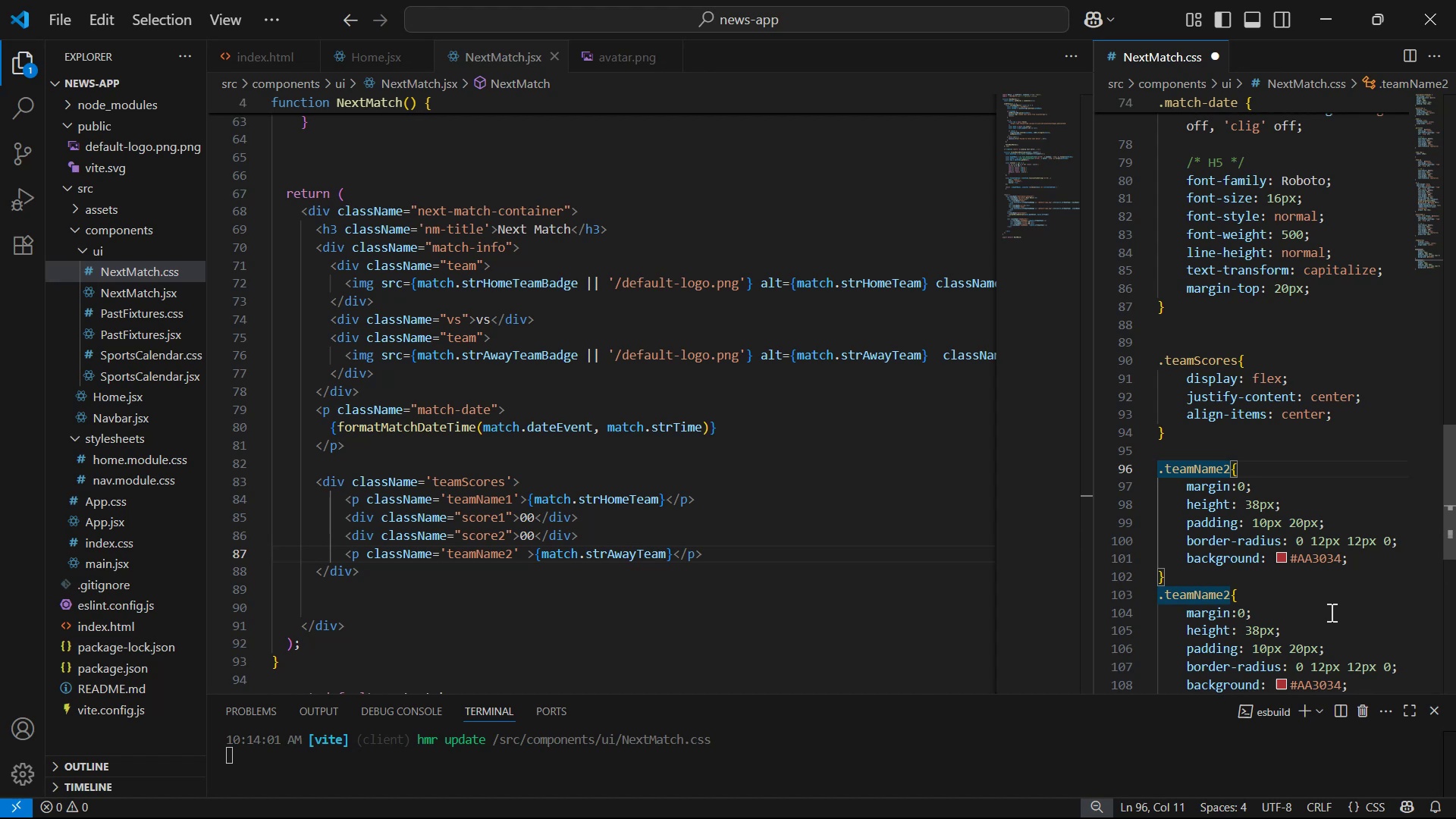 
key(Backspace)
 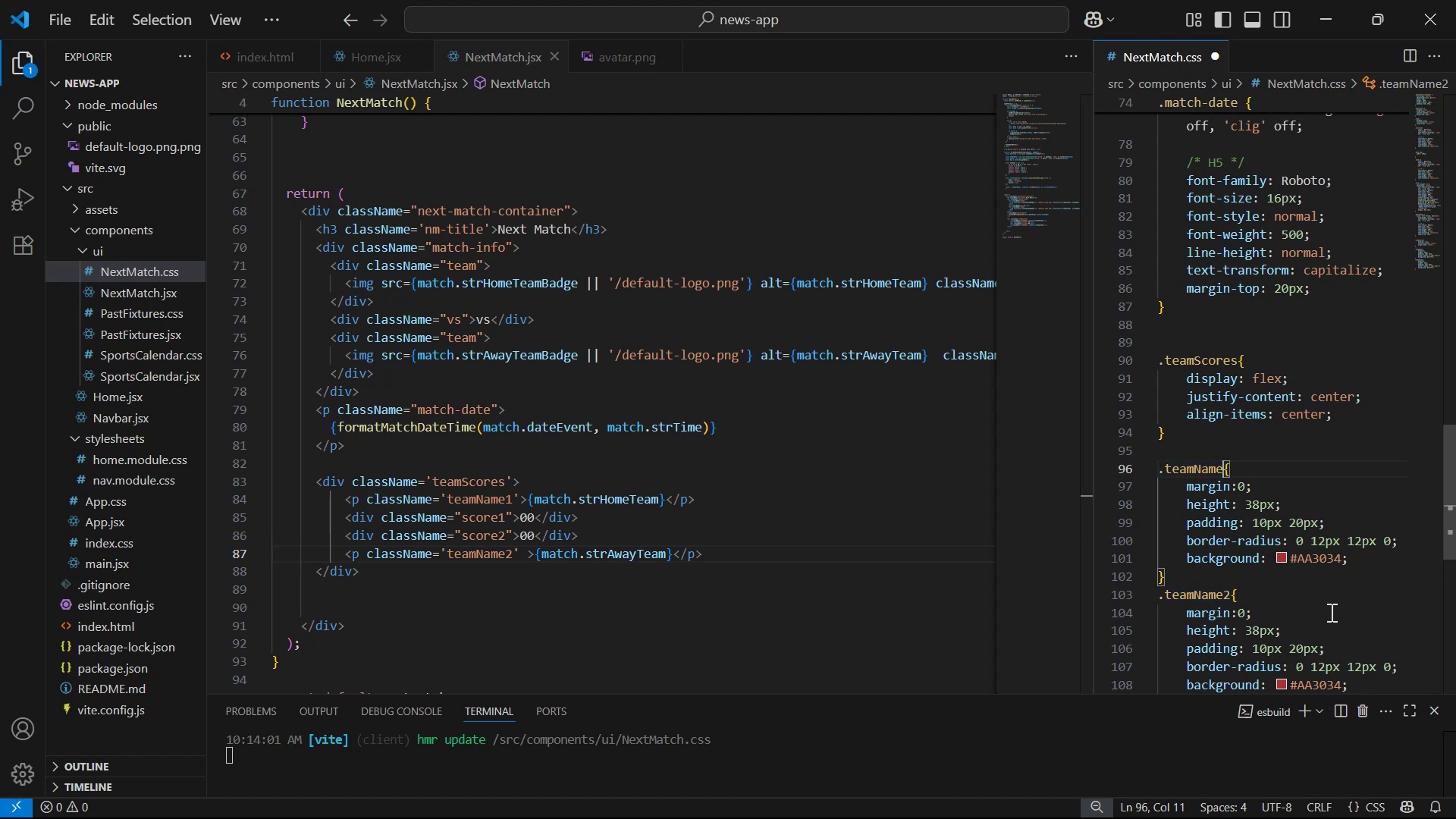 
key(1)
 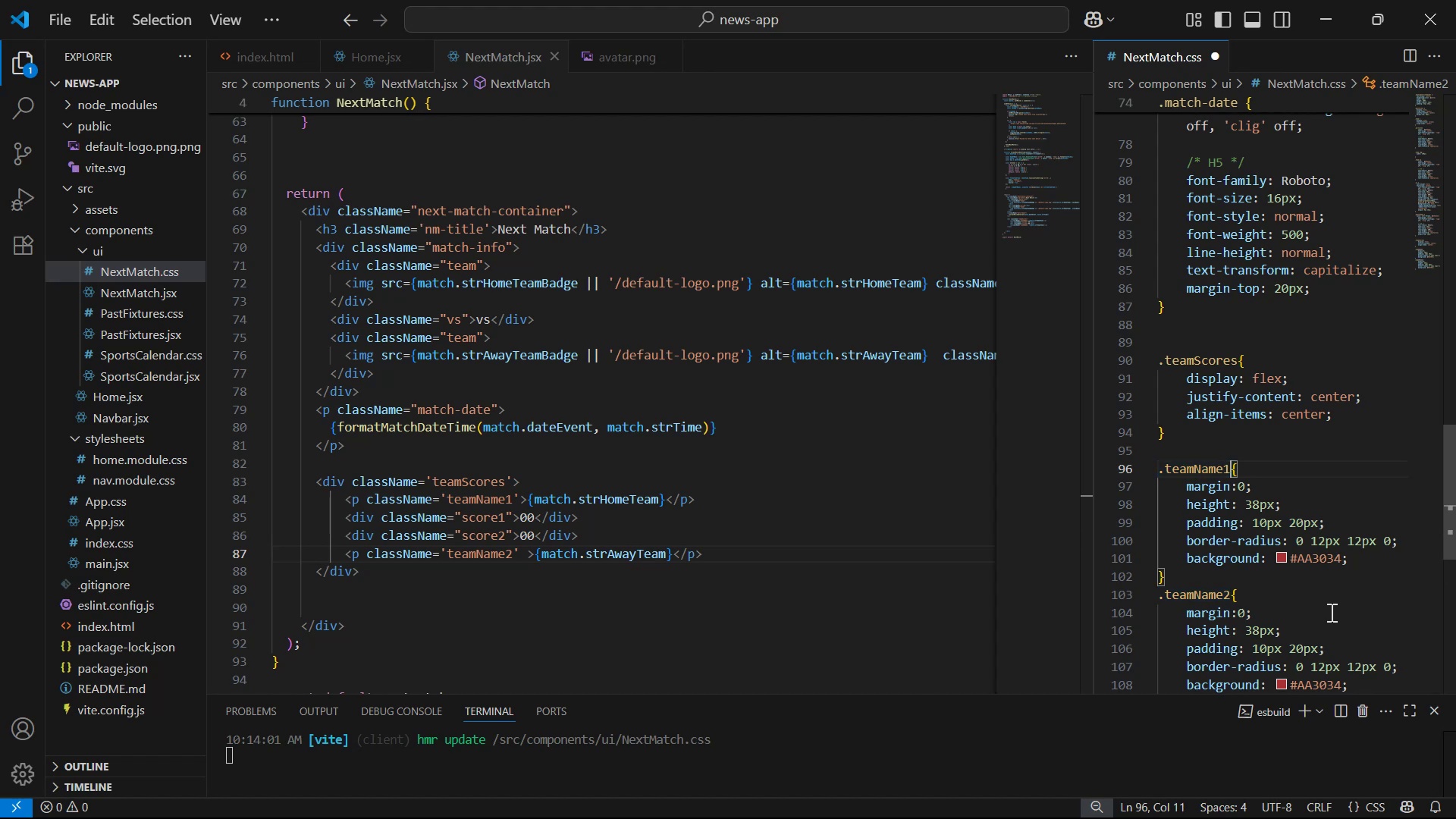 
key(Control+S)
 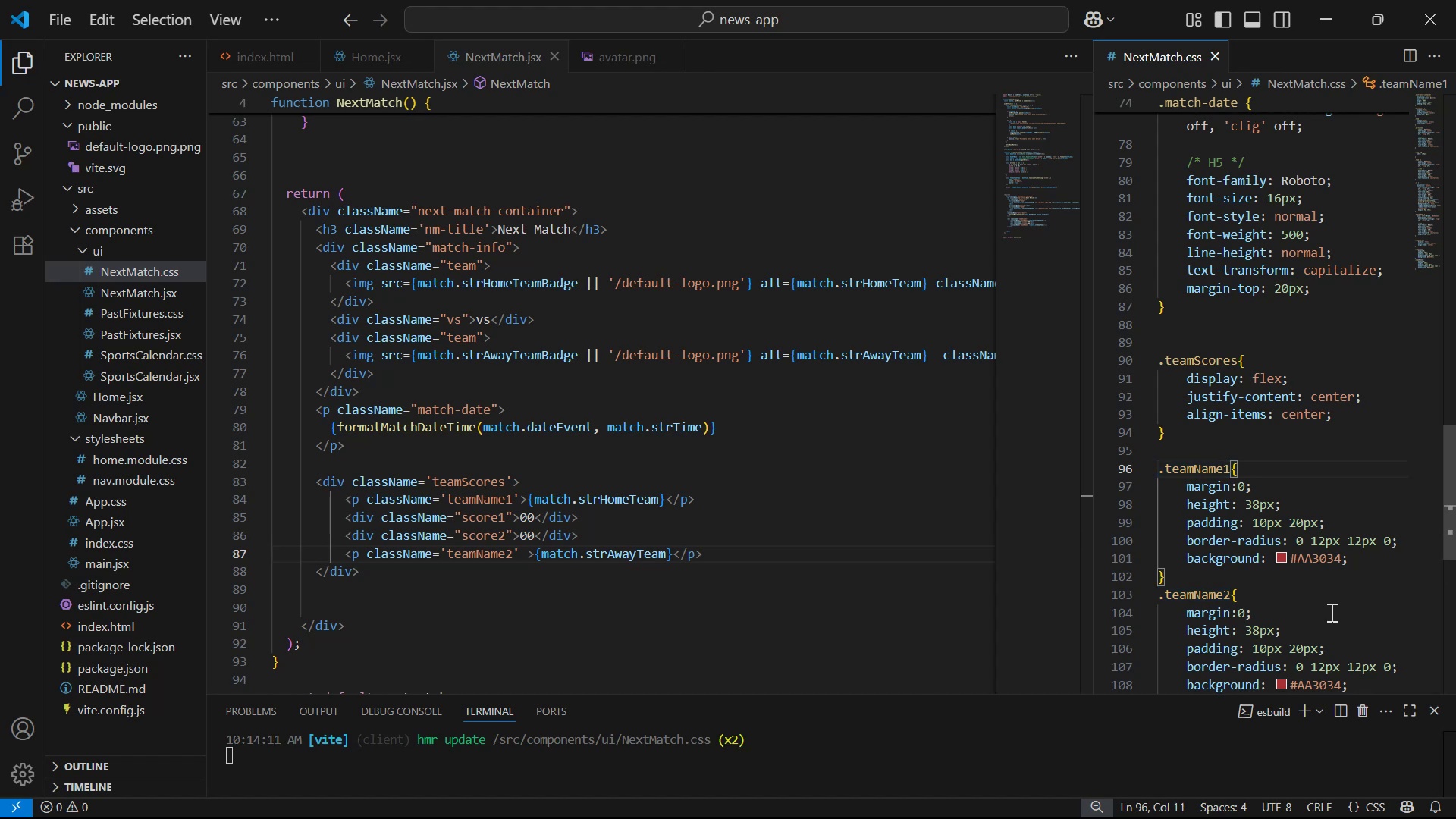 
key(Alt+Tab)
 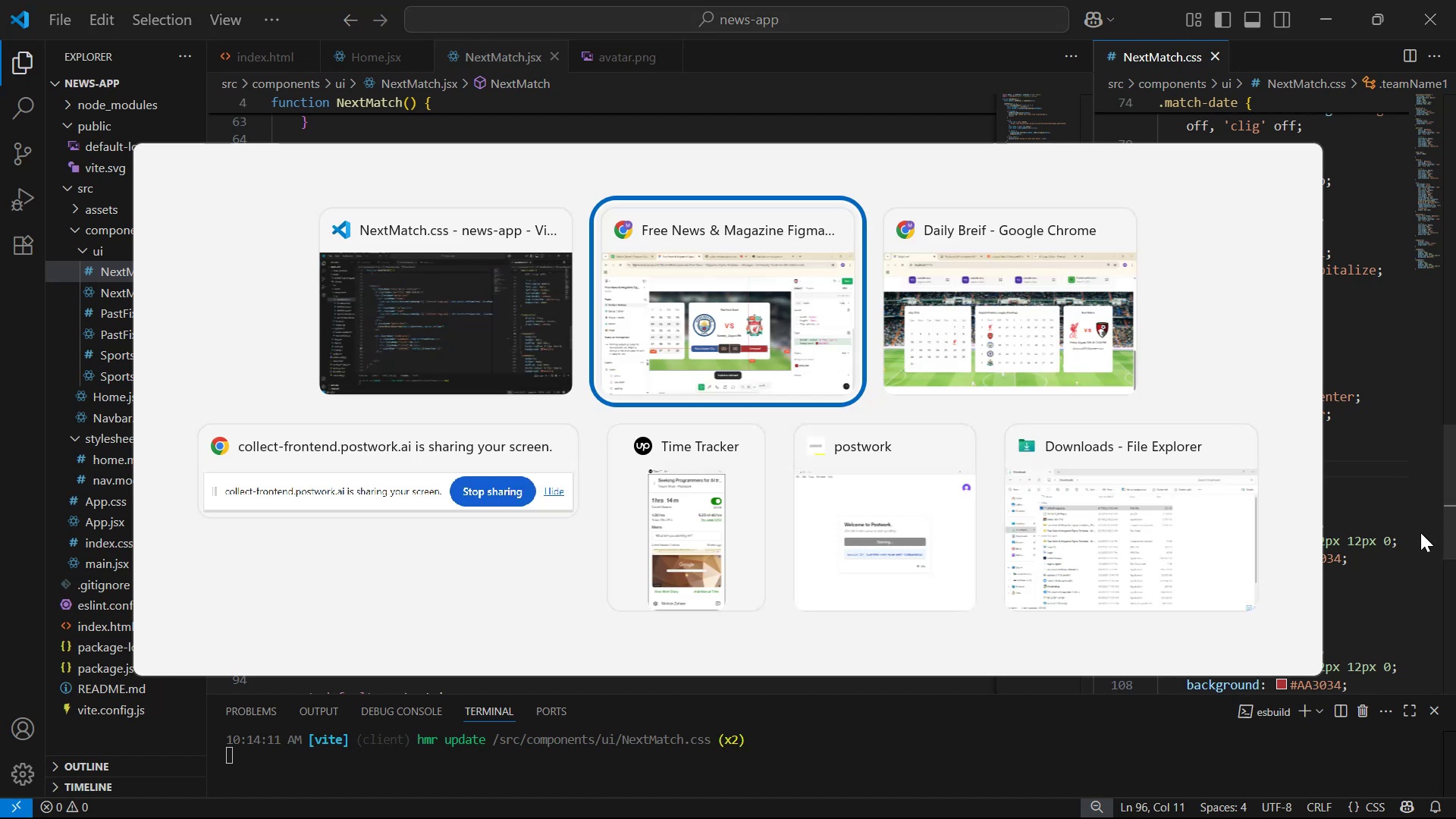 
hold_key(key=ControlLeft, duration=1.51)
left_click([659, 563])
 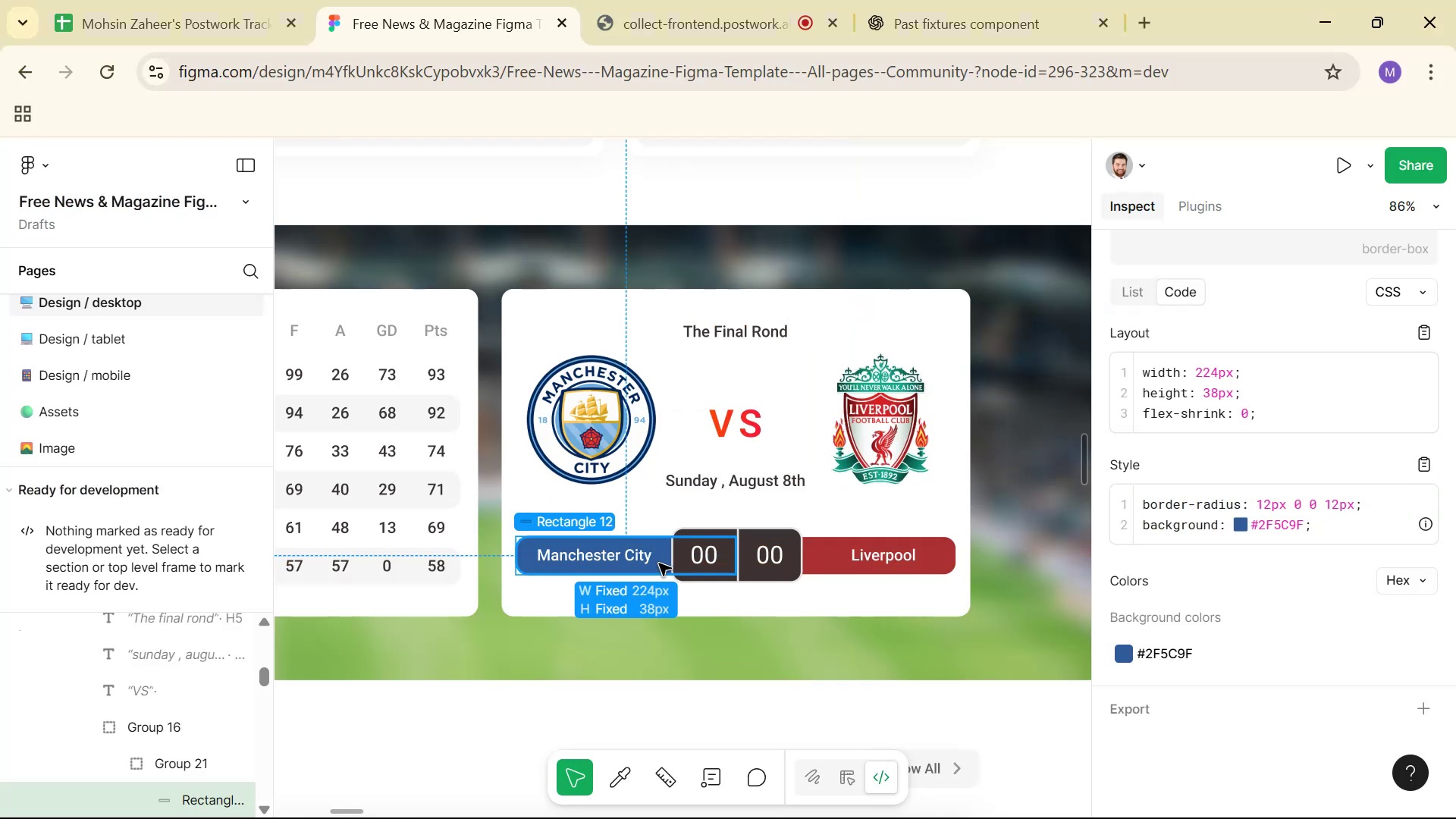 
key(Control+ControlLeft)
 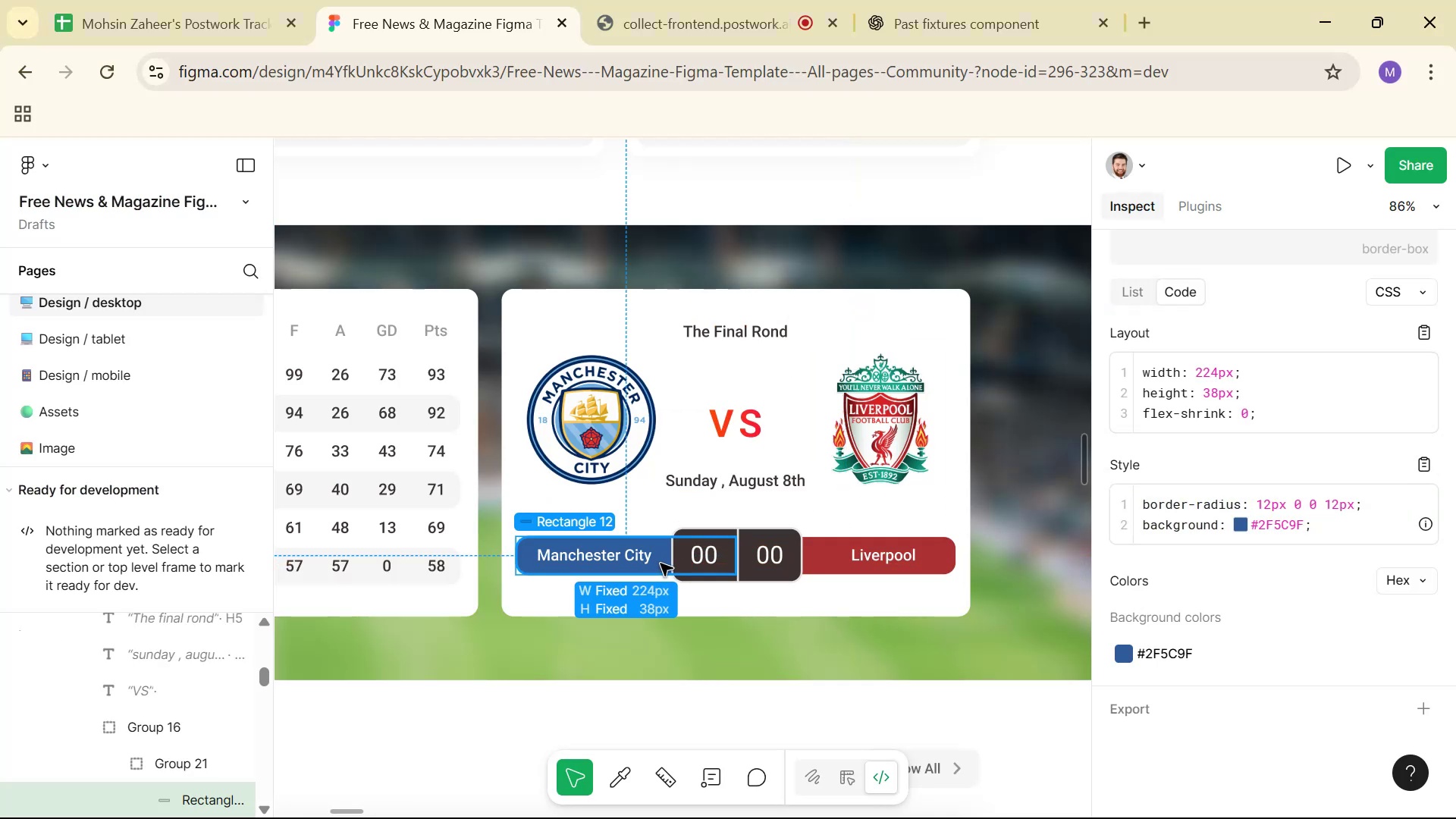 
key(Control+ControlLeft)
 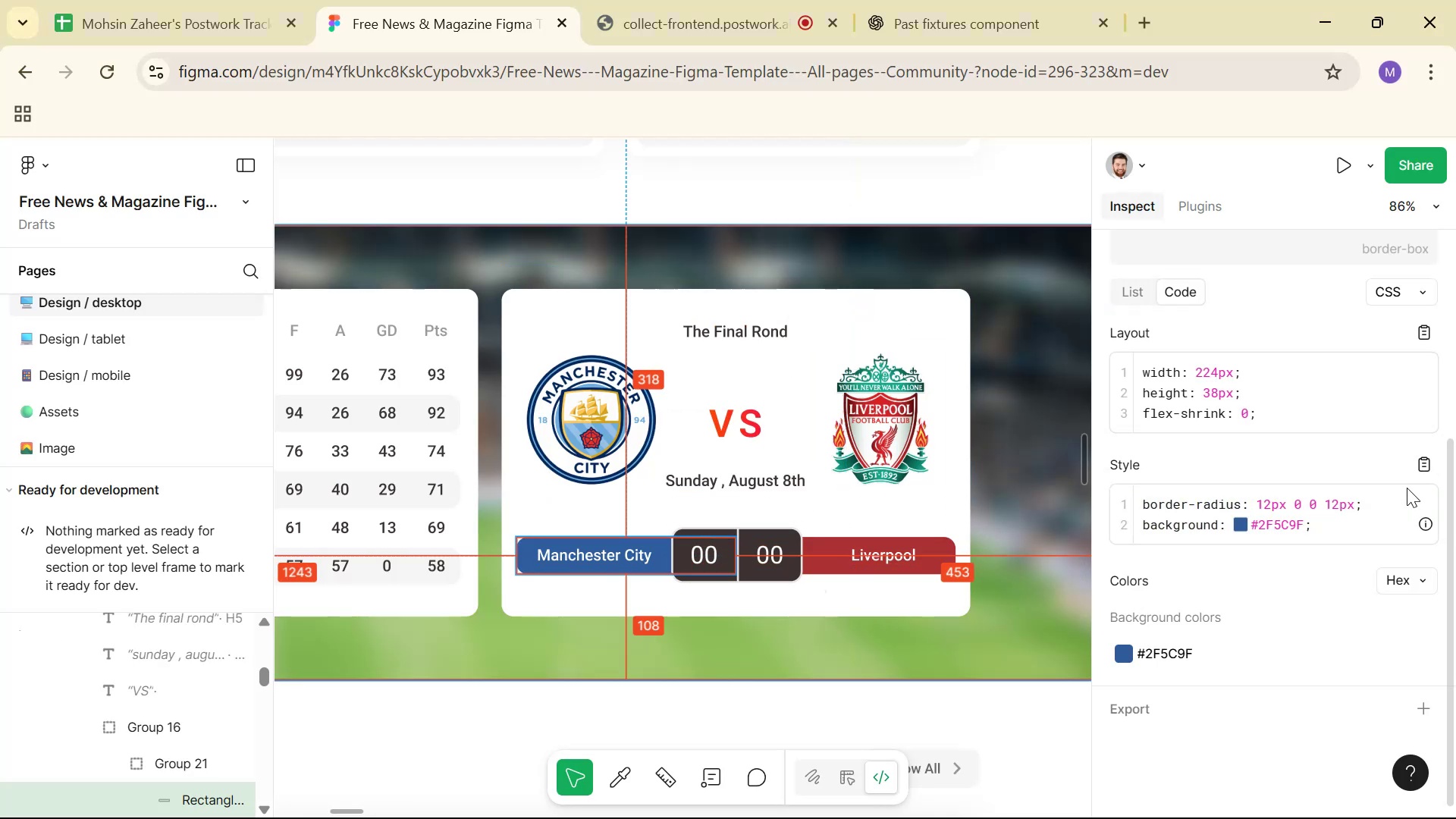 
left_click([1418, 468])
 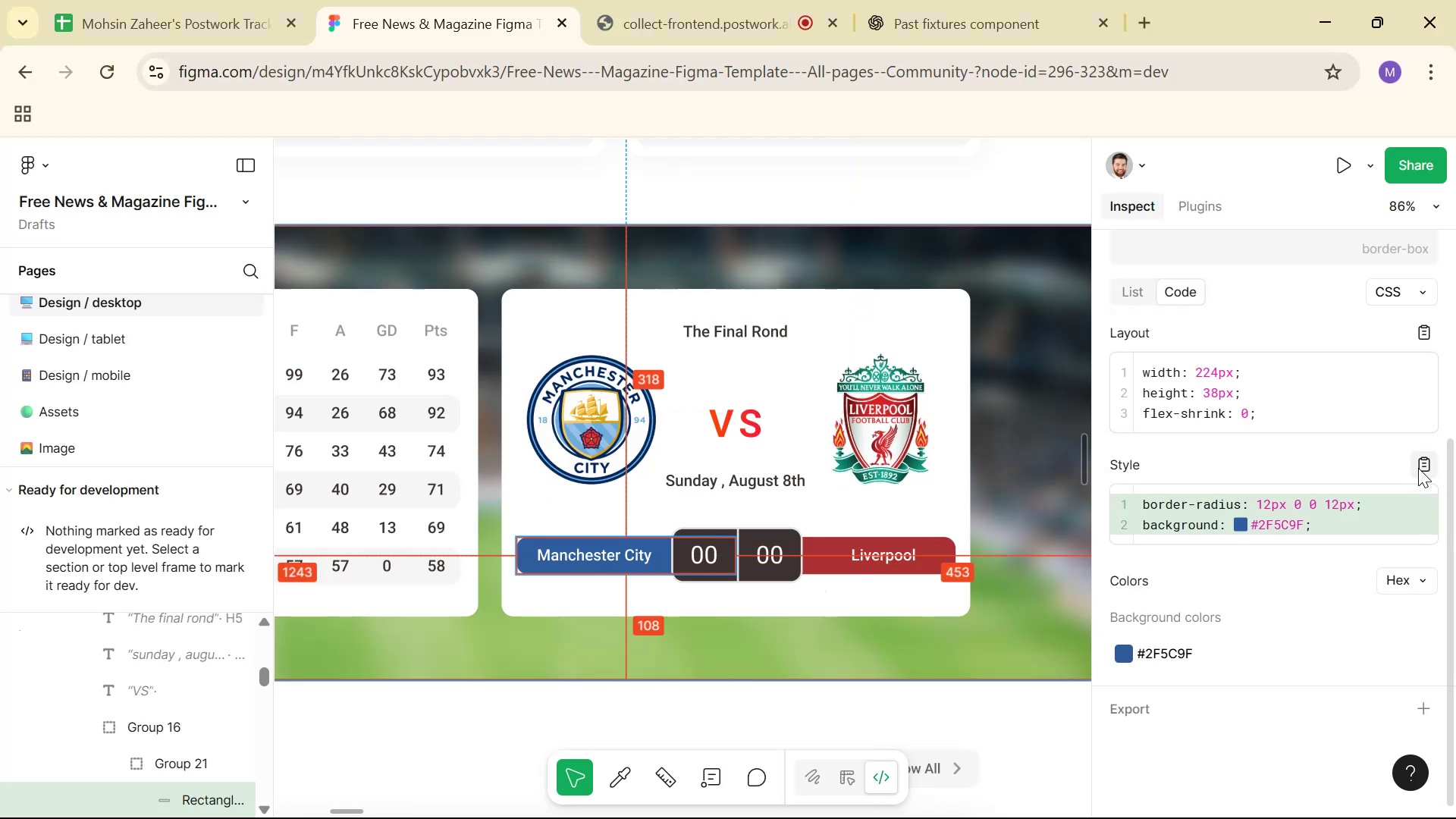 
key(Alt+AltLeft)
 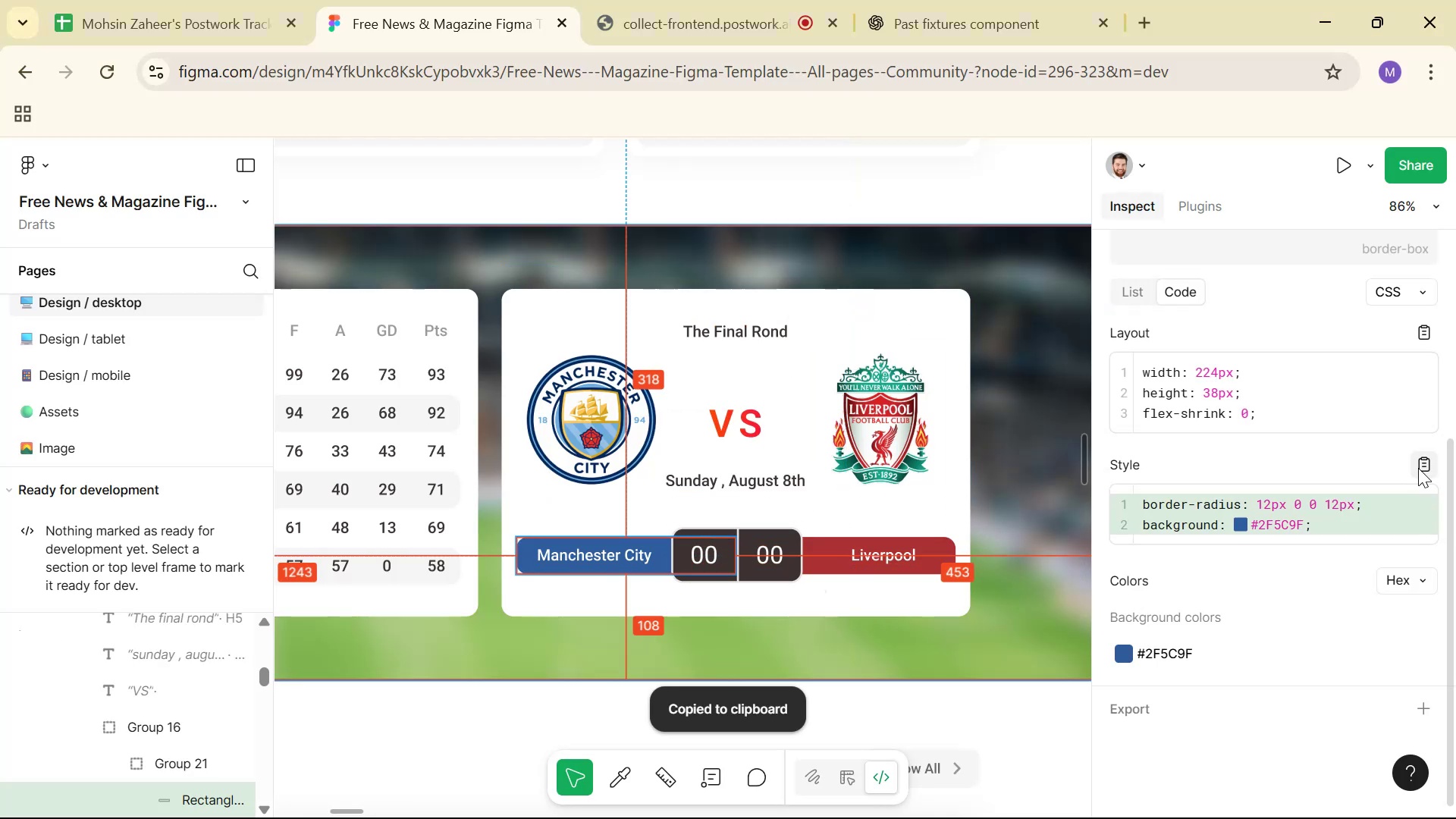 
key(Alt+Tab)
 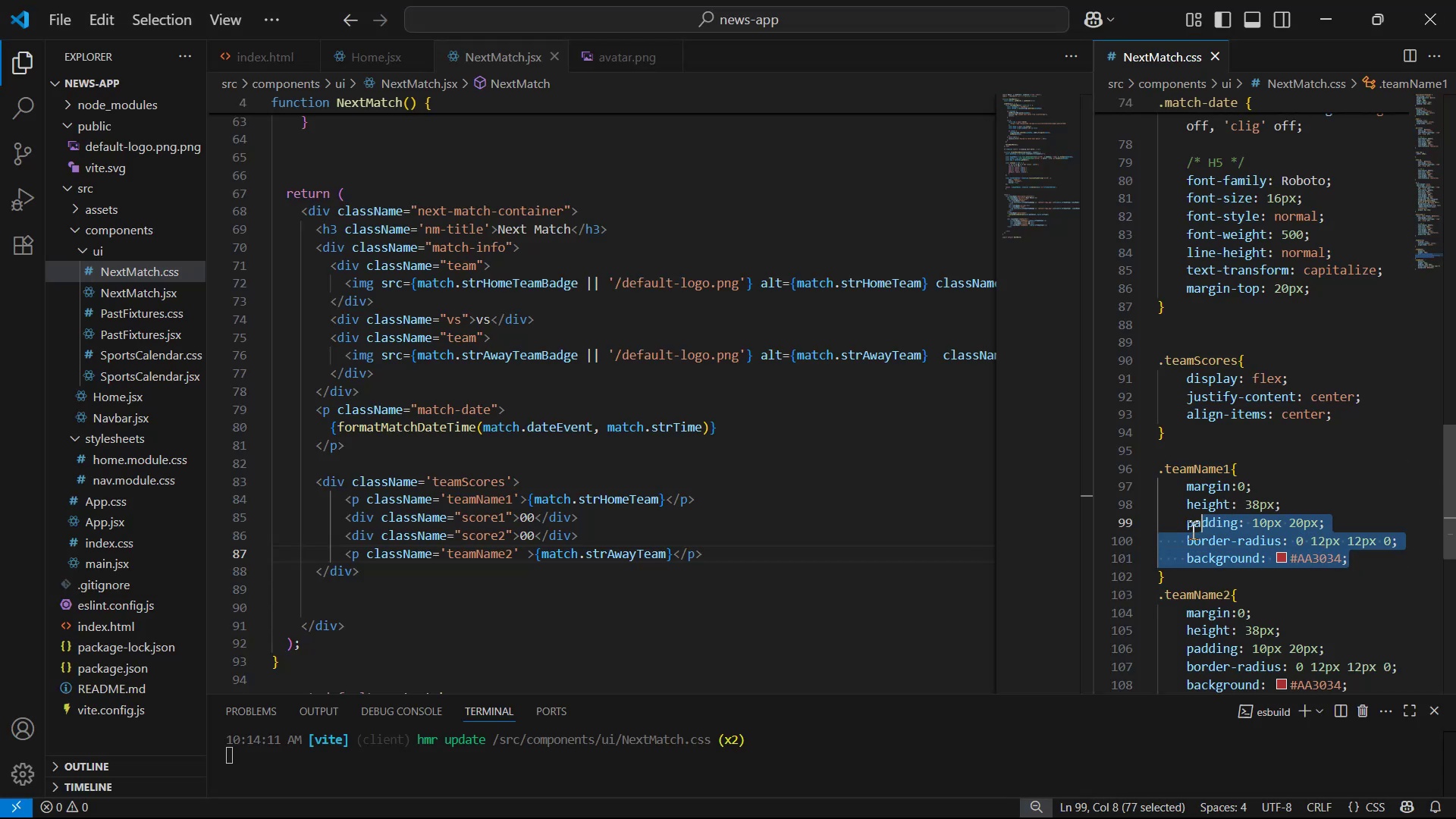 
key(Control+V)
 